 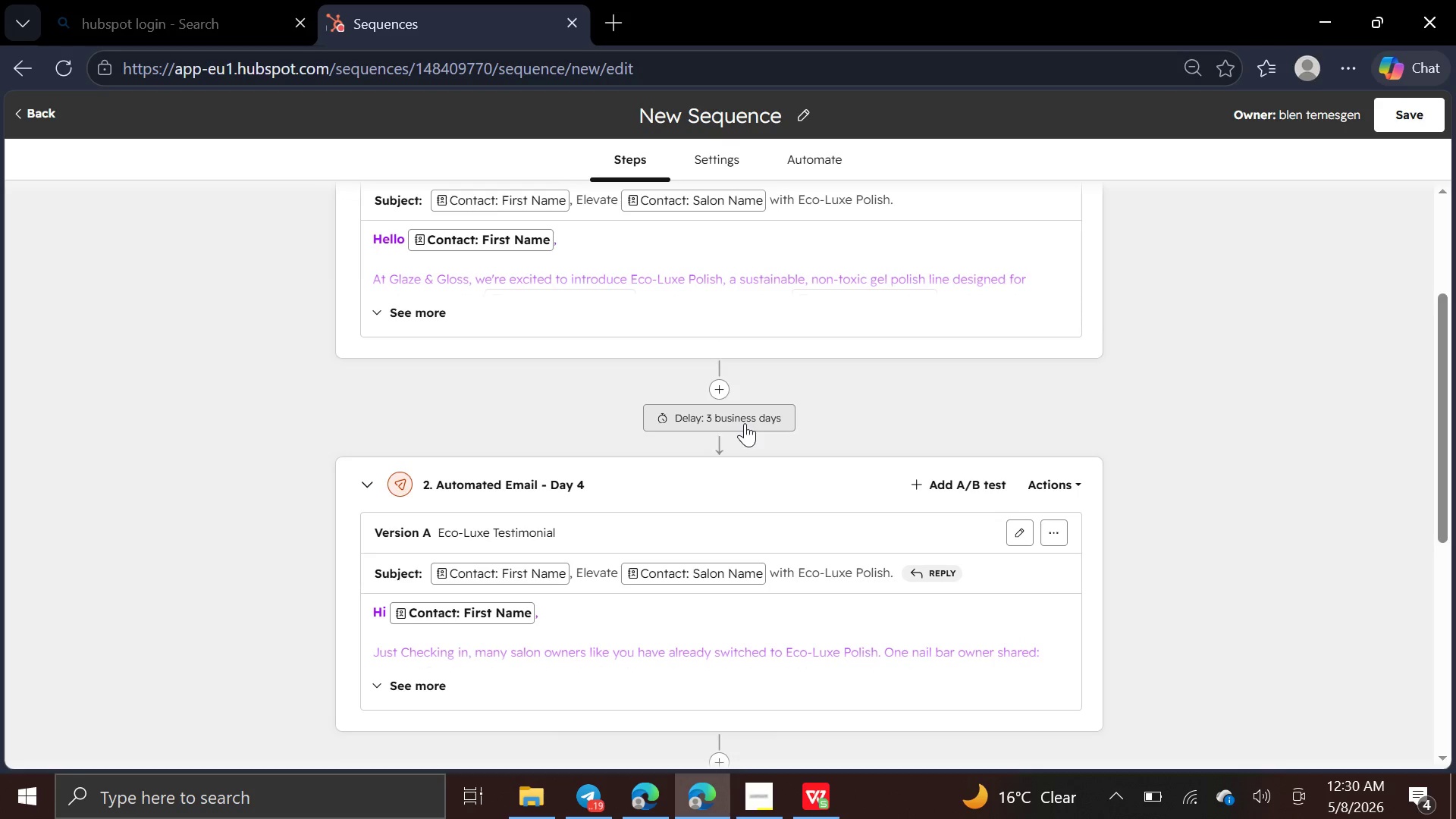 
left_click([692, 504])
 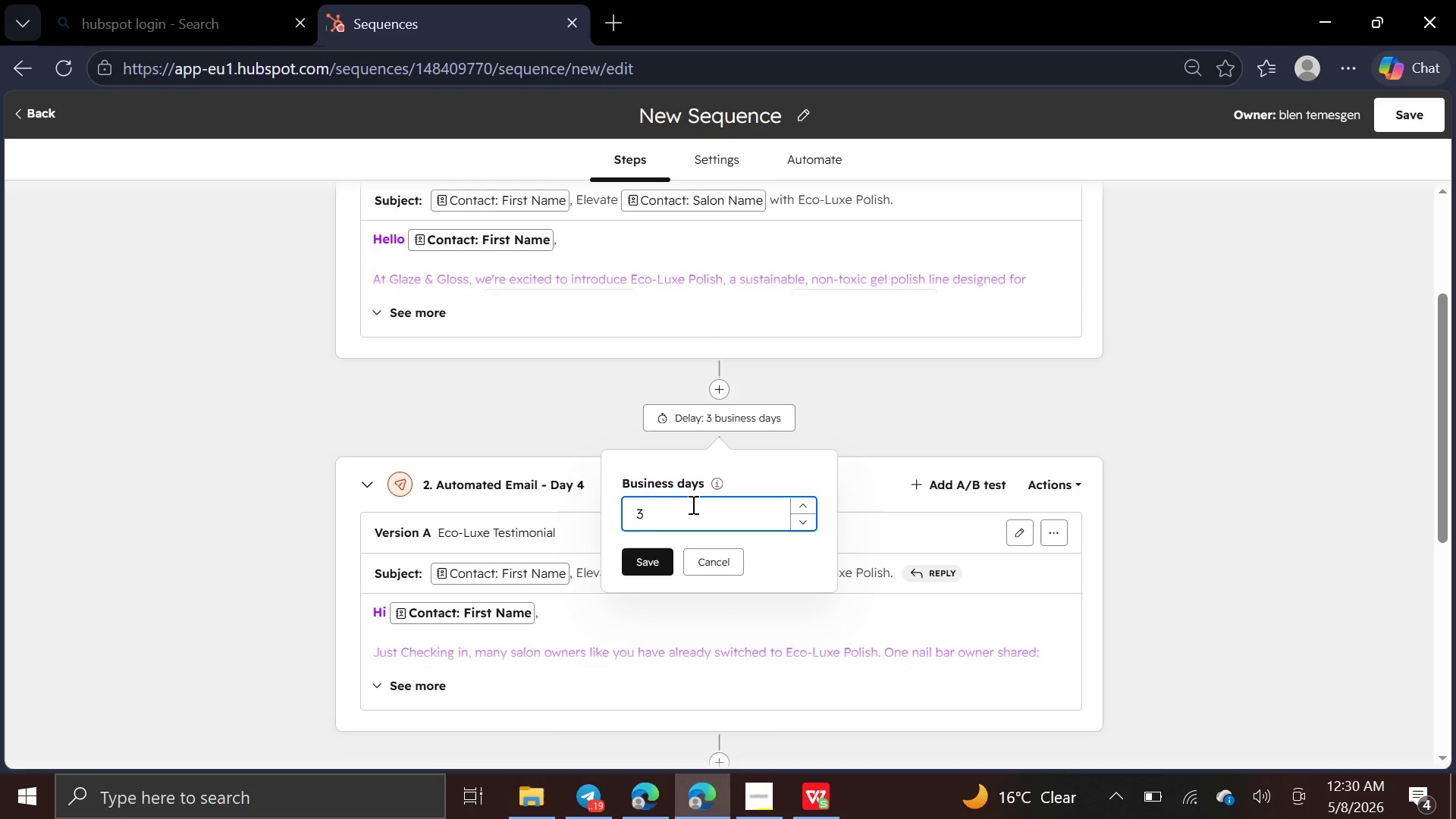 
key(Backspace)
 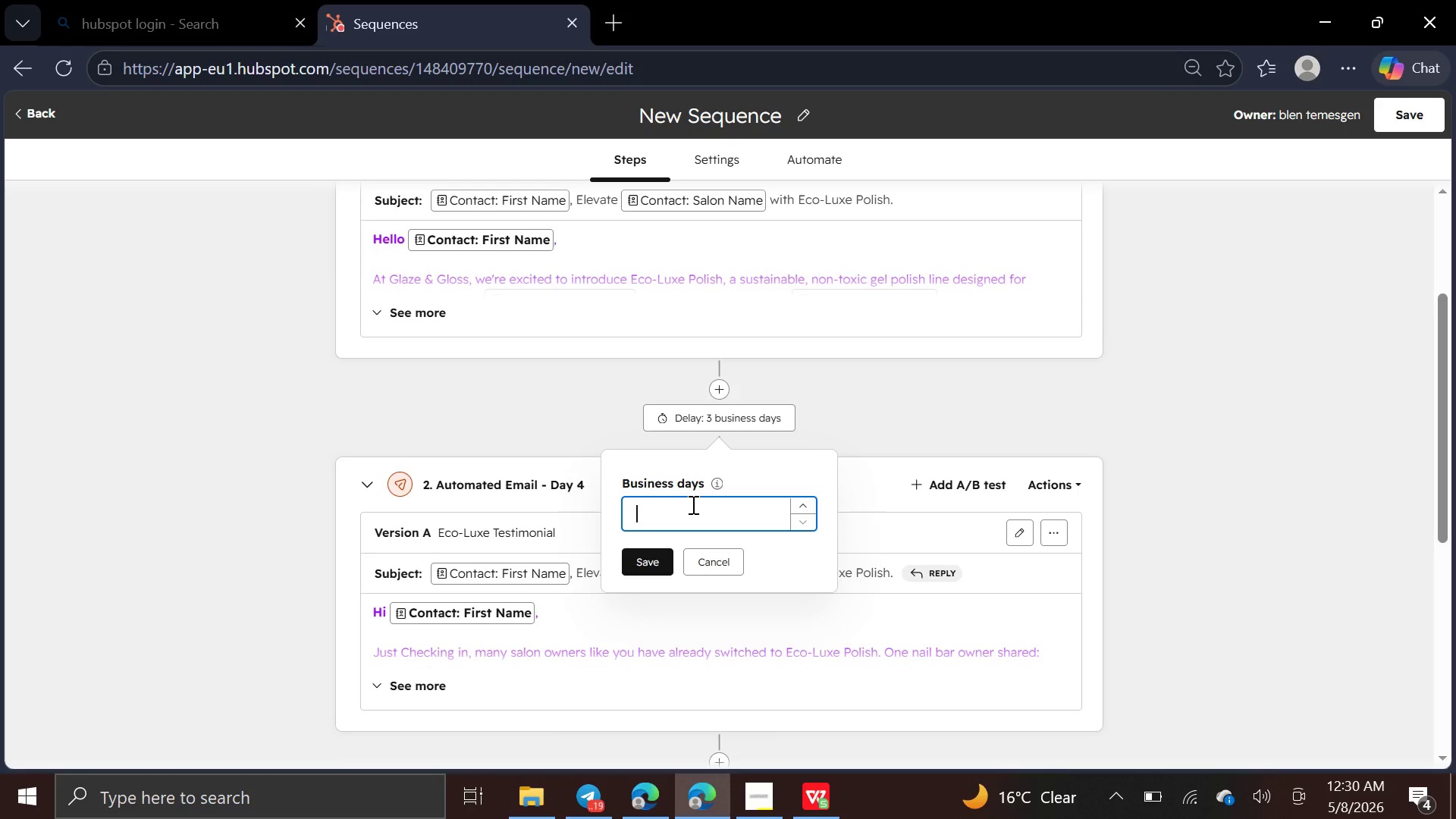 
key(2)
 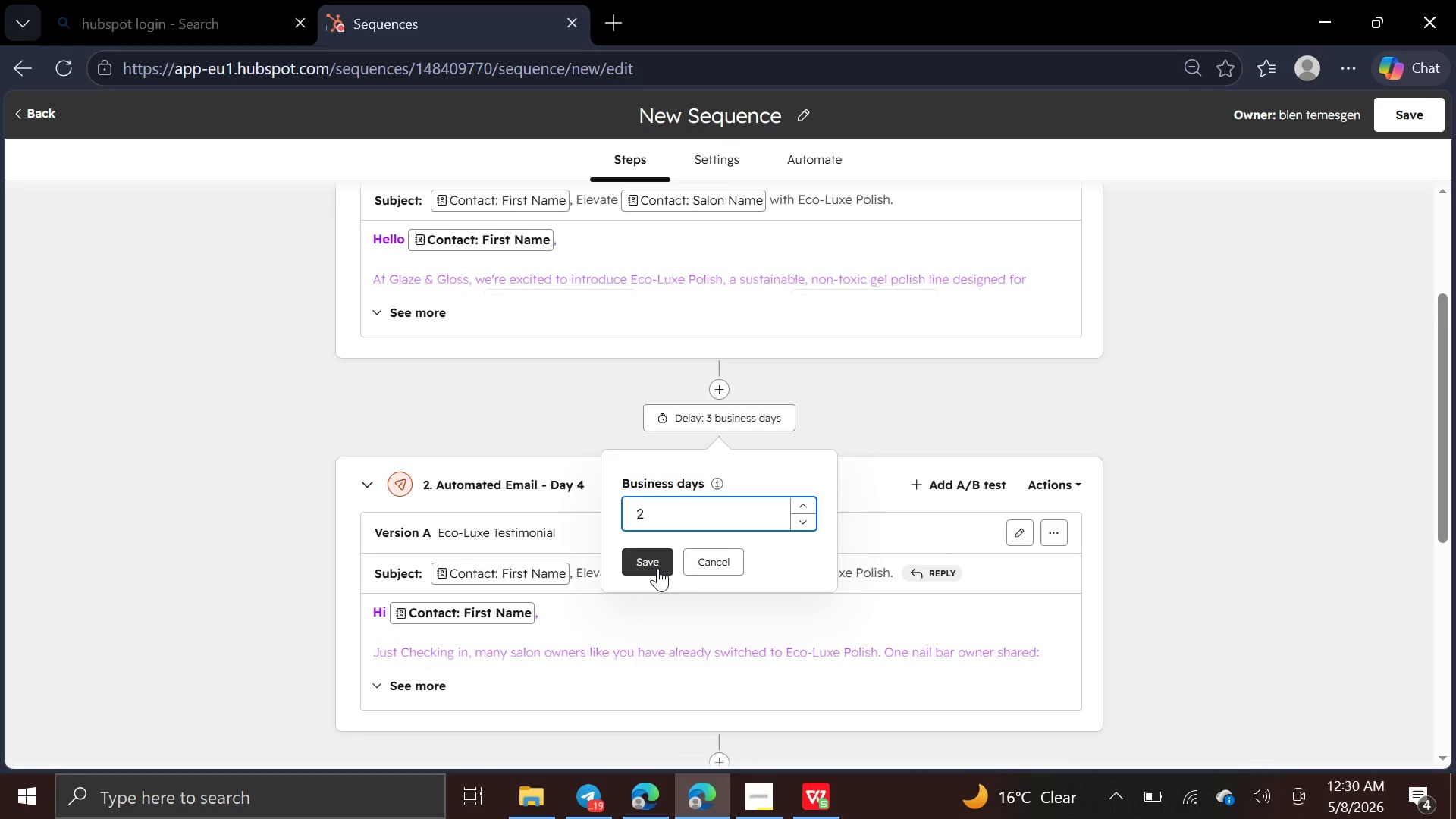 
wait(5.42)
 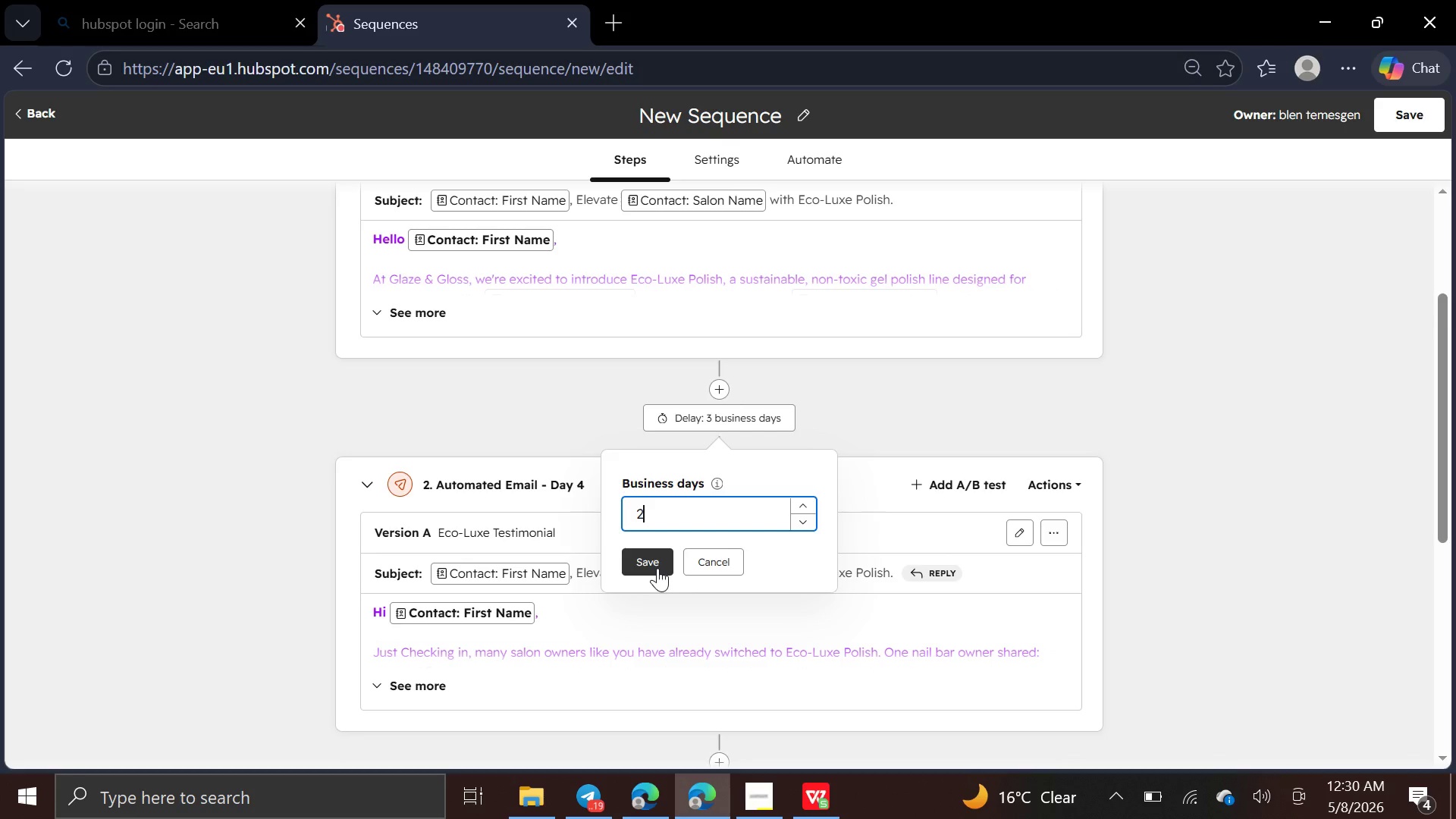 
left_click([657, 568])
 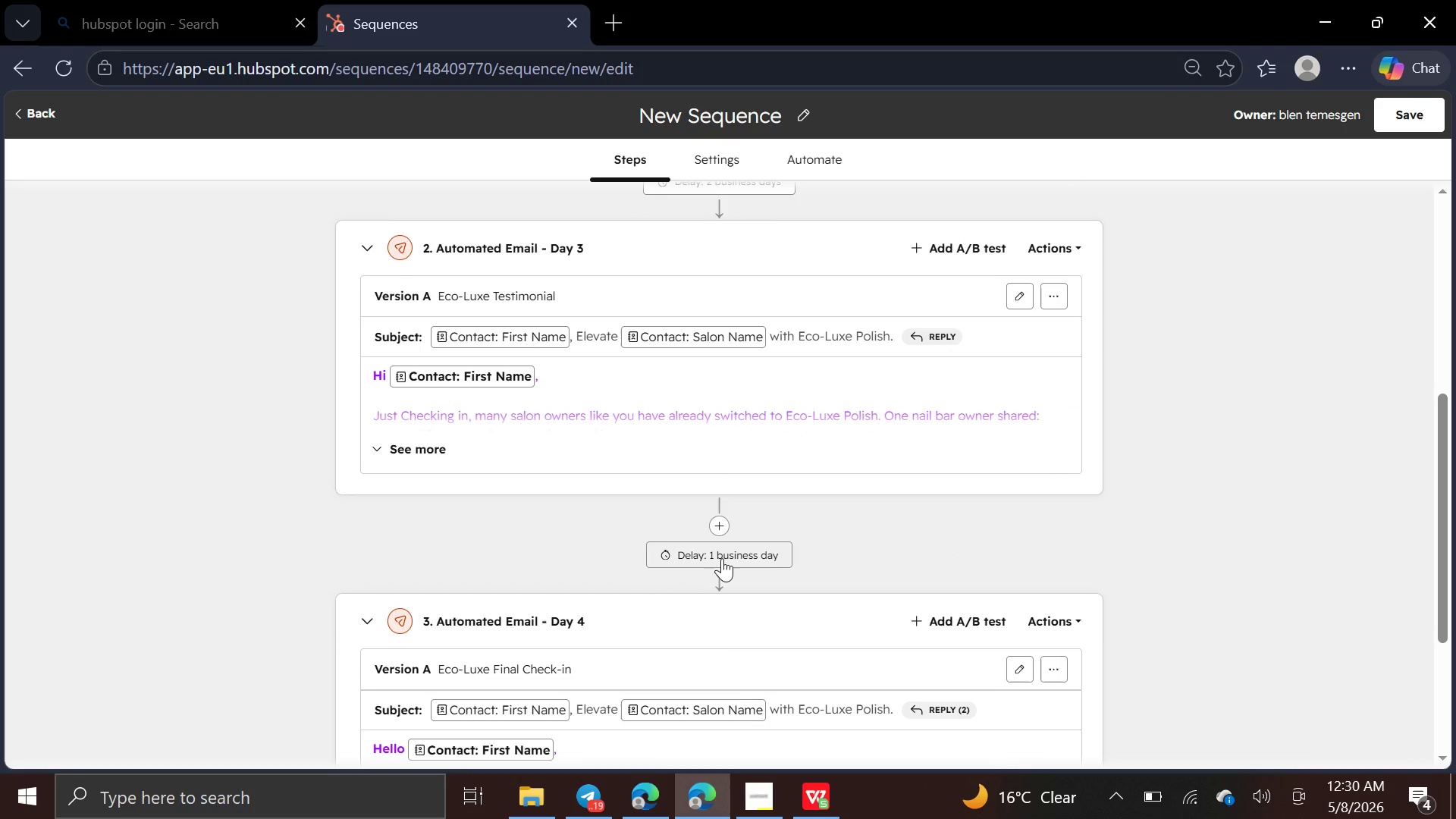 
wait(12.42)
 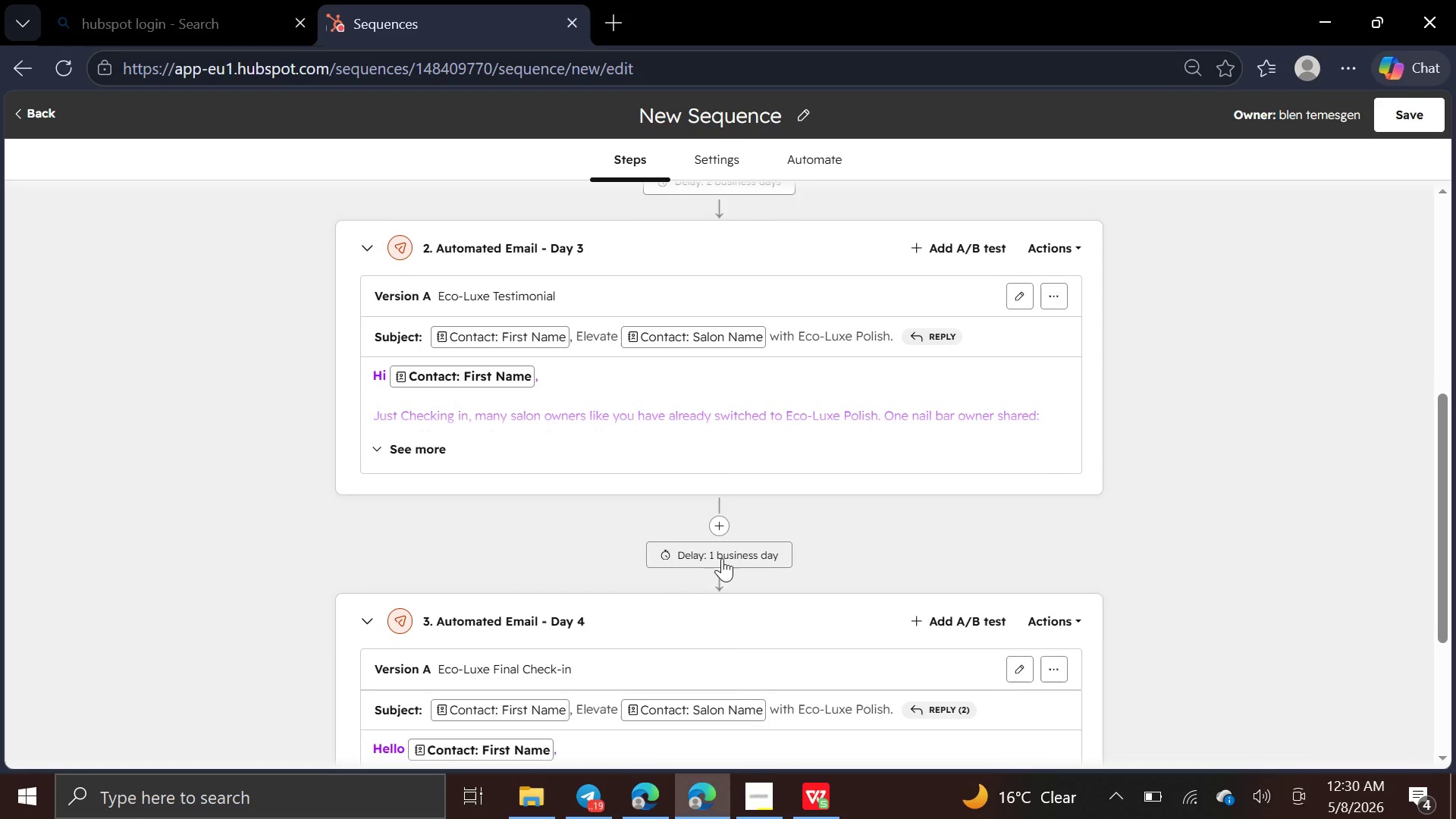 
left_click([724, 553])
 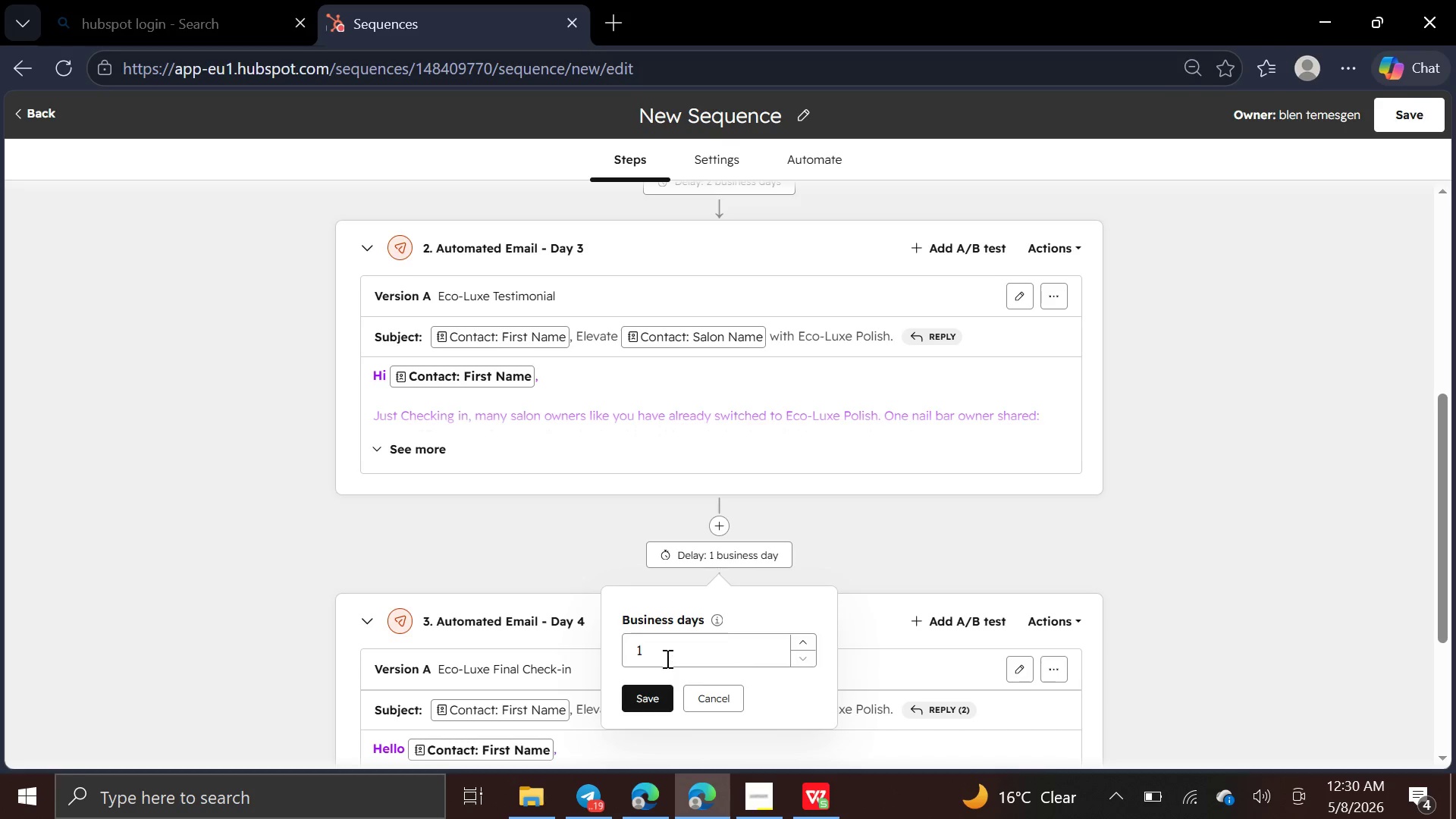 
left_click([666, 655])
 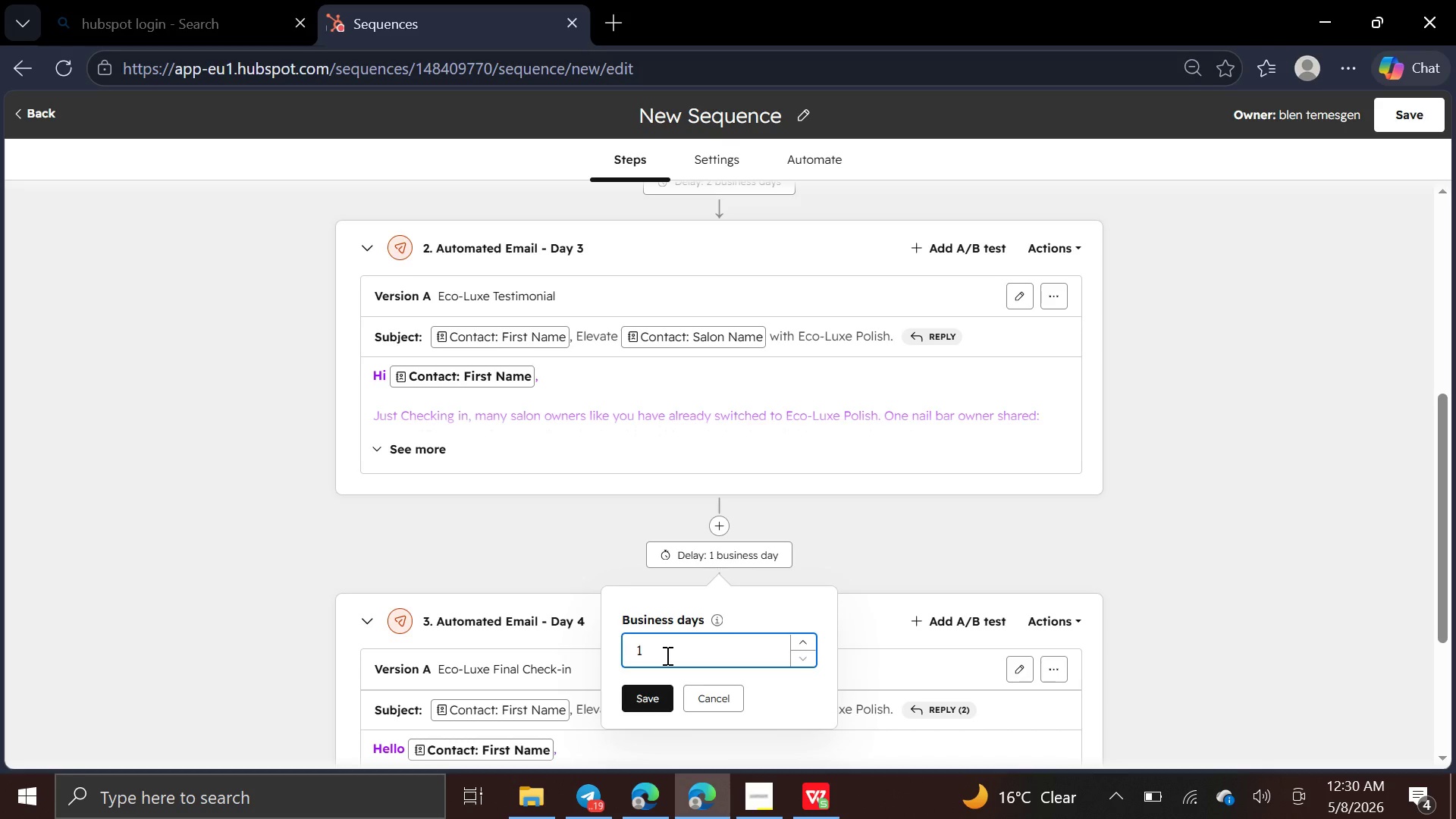 
key(Backspace)
 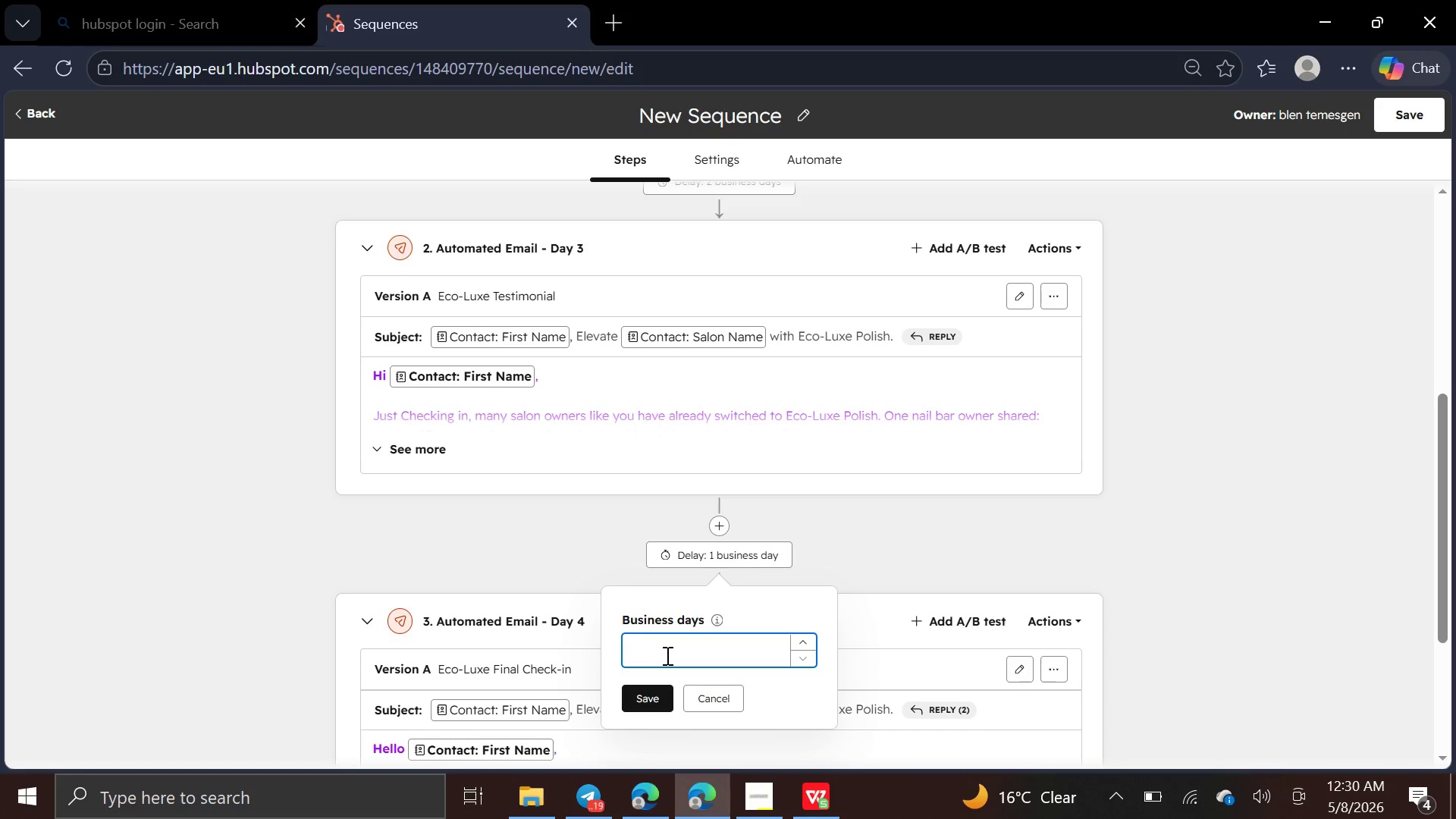 
key(7)
 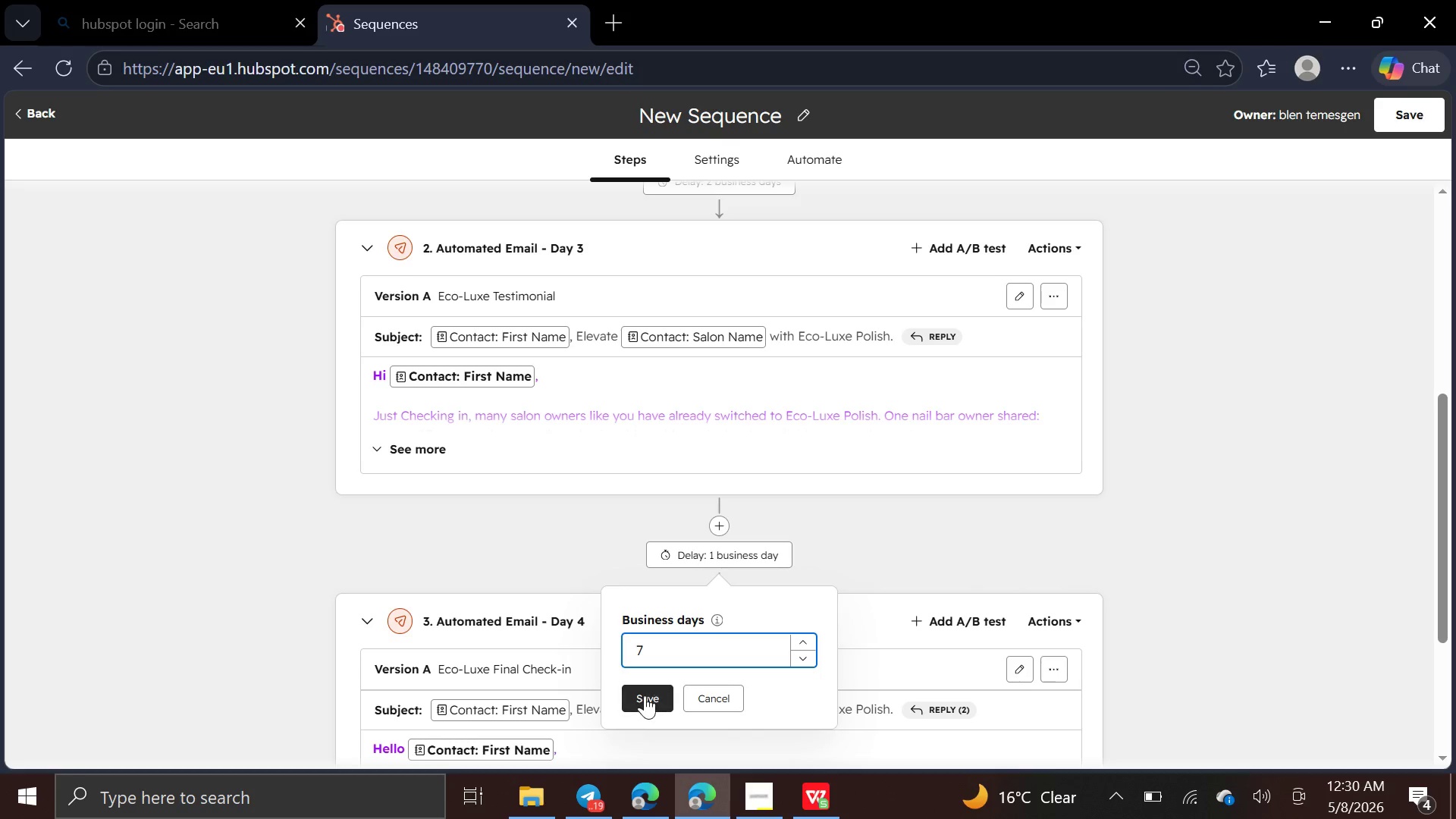 
left_click([643, 698])
 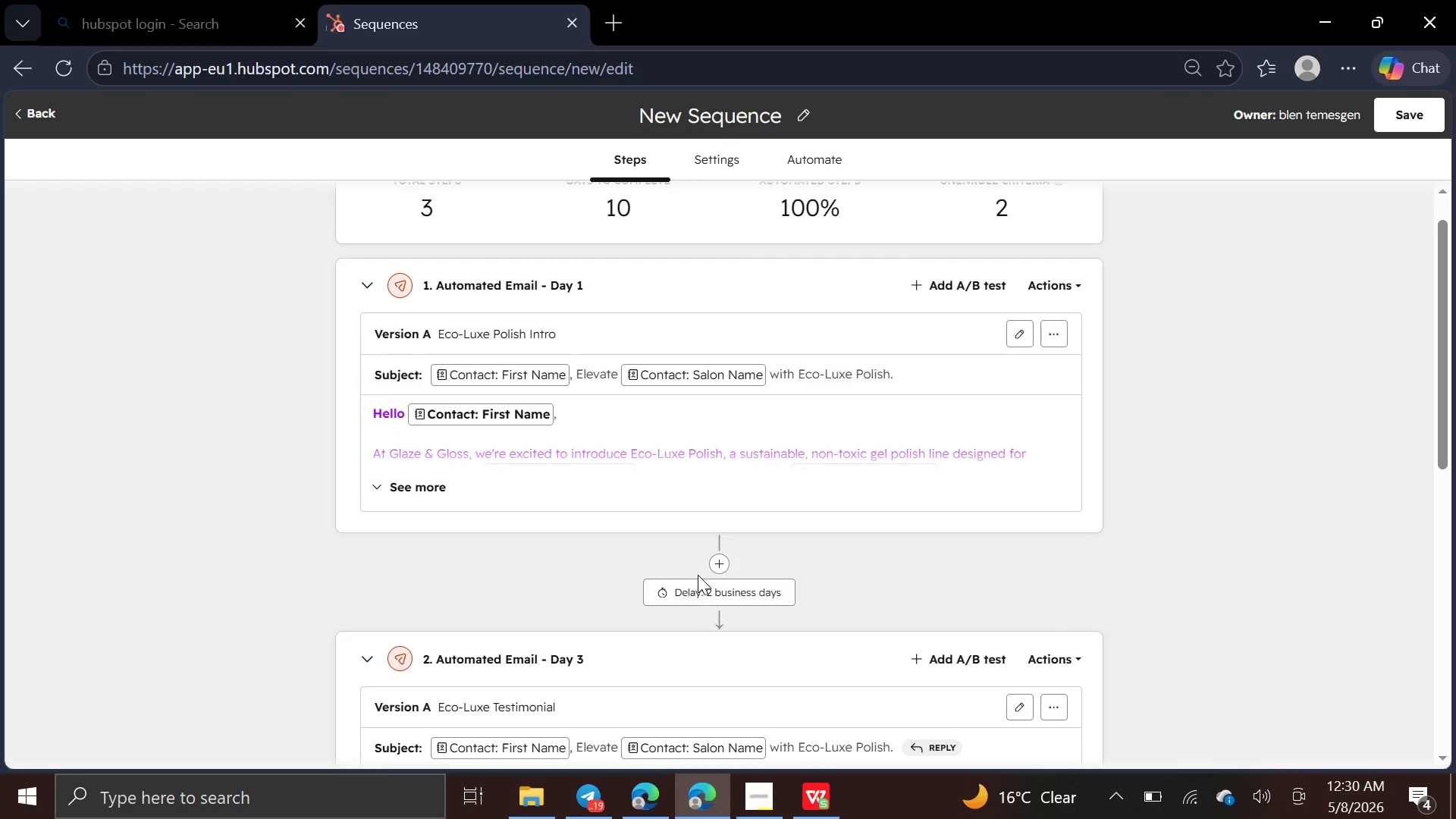 
wait(6.97)
 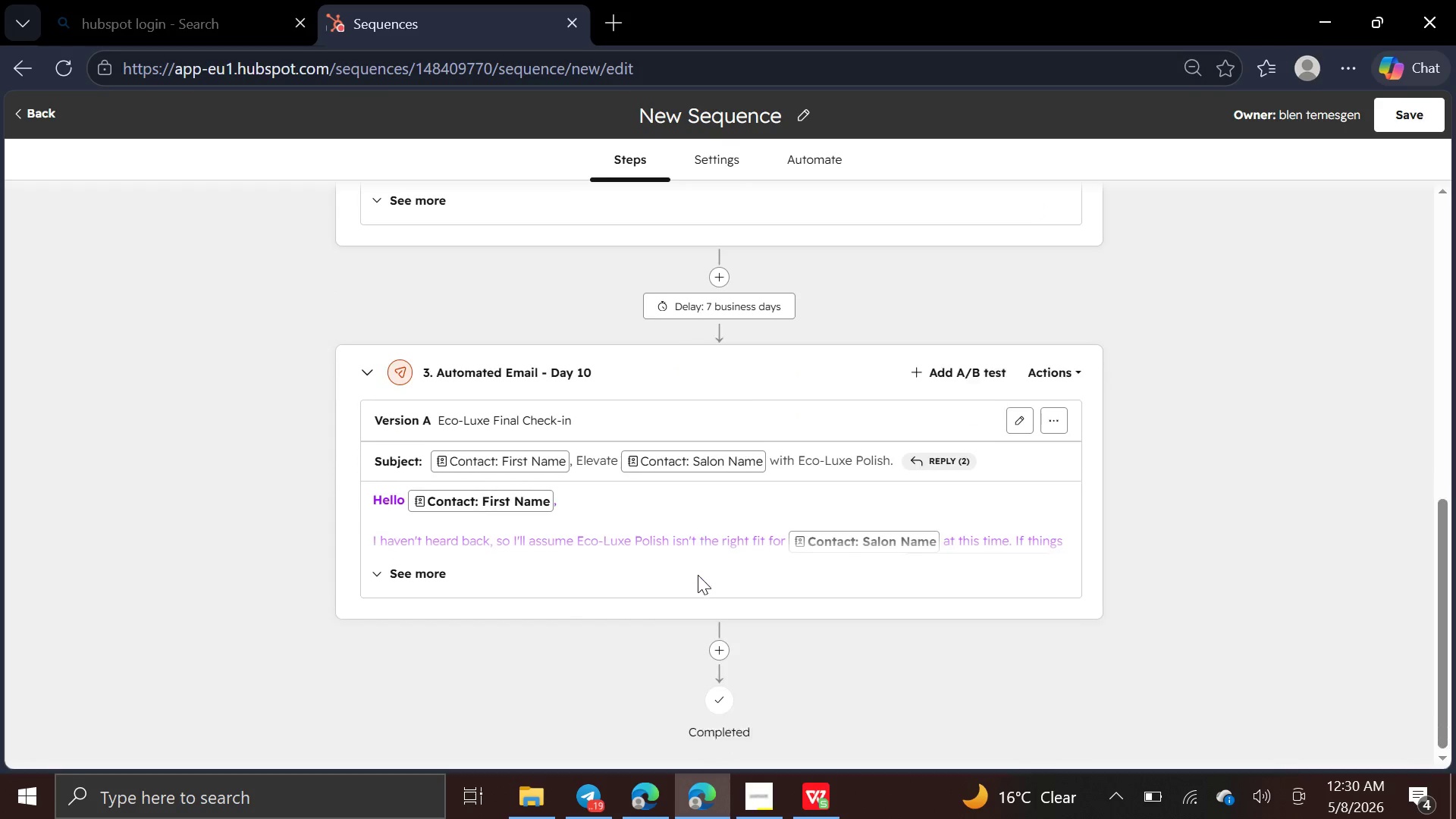 
left_click([1020, 335])
 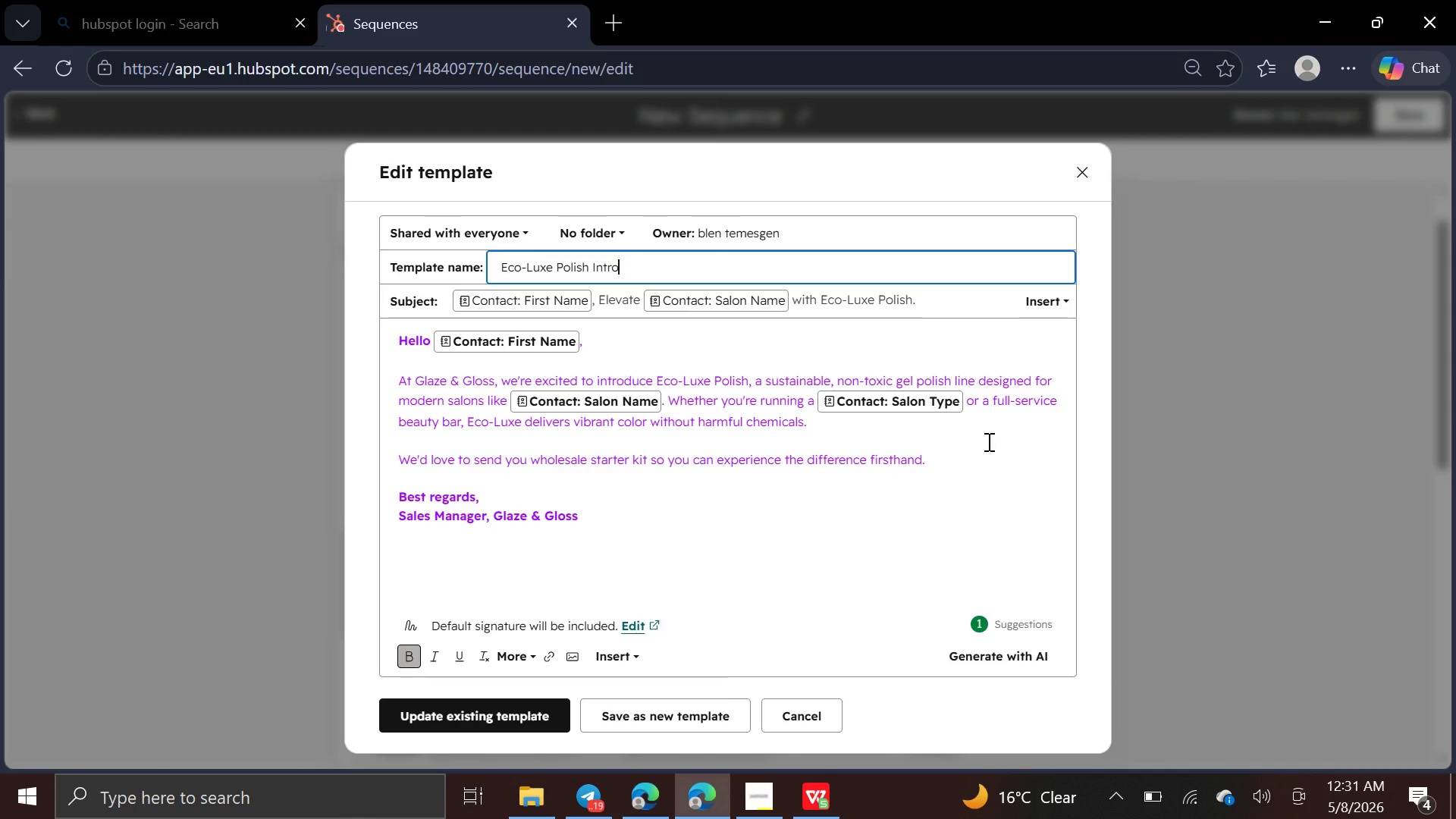 
wait(9.8)
 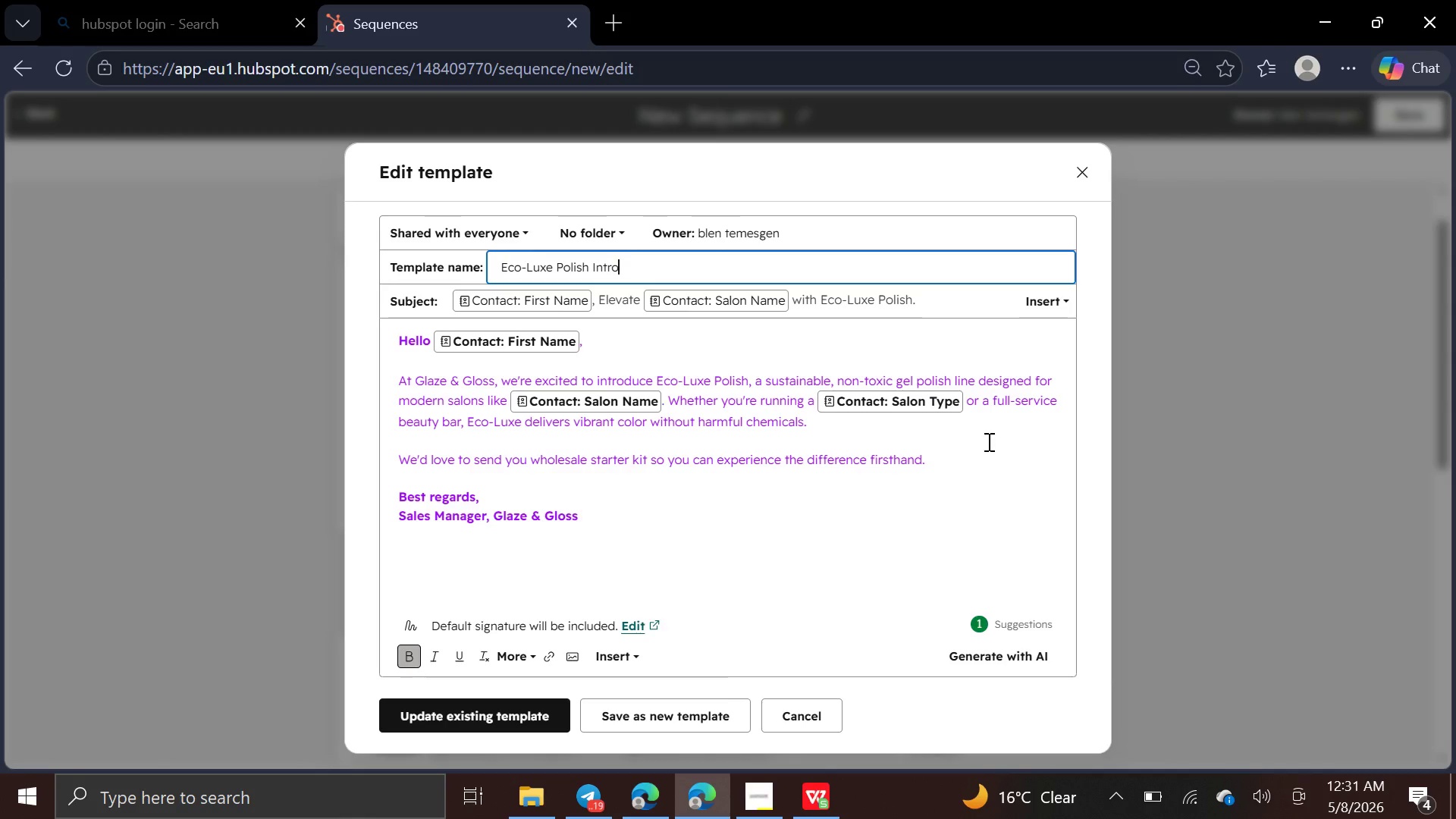 
key(PrintScreen)
 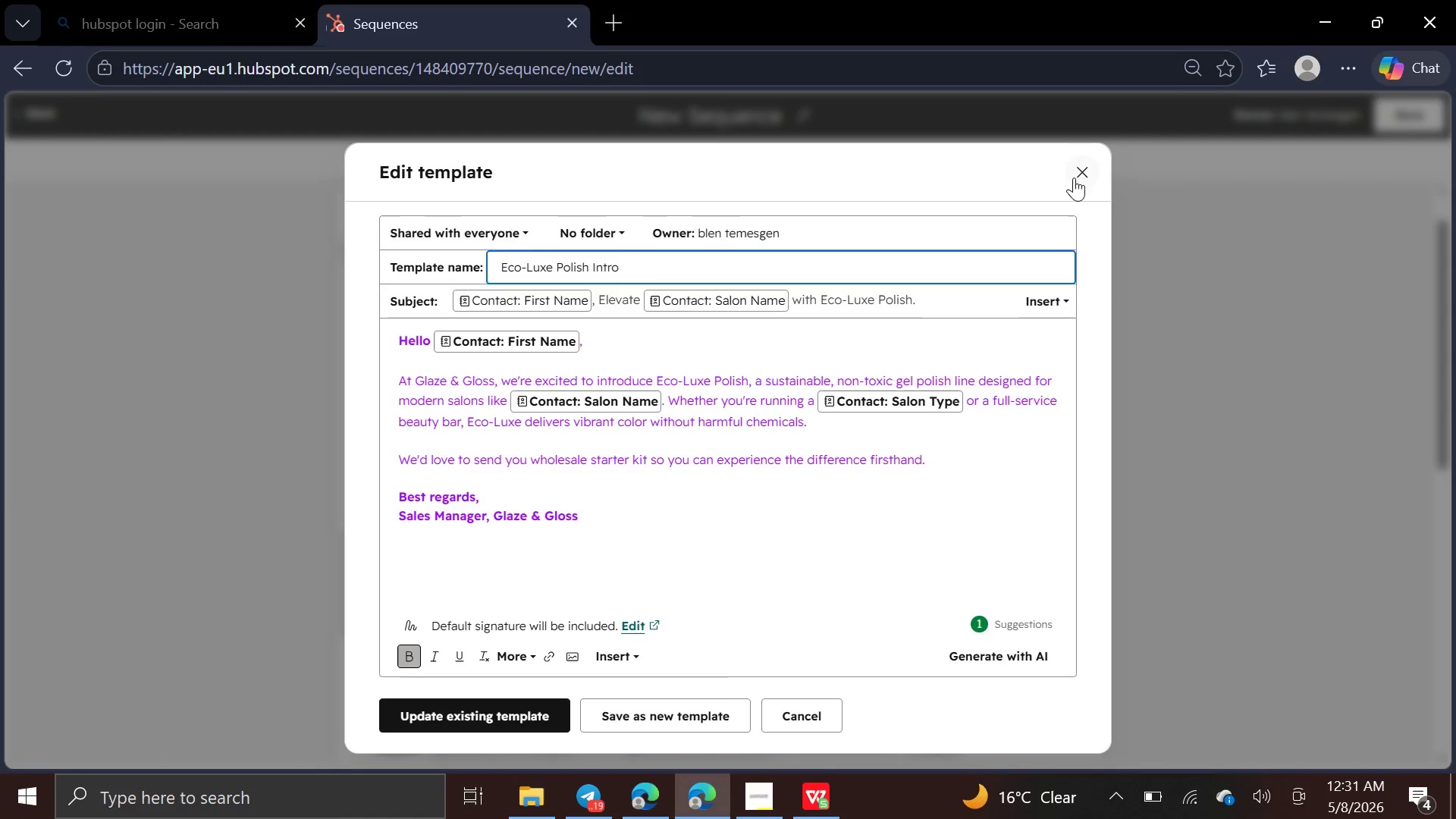 
wait(6.61)
 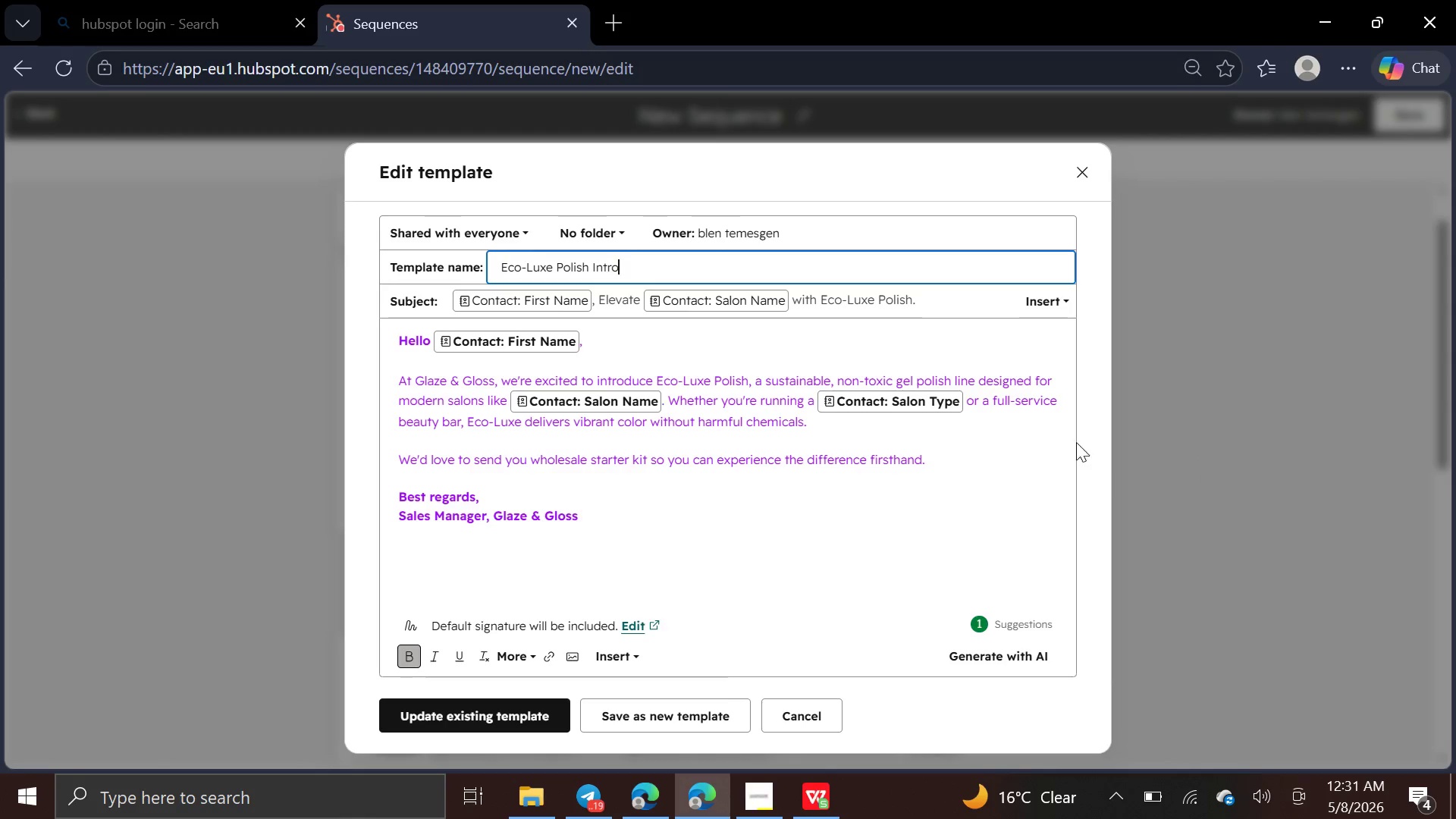 
left_click([1074, 174])
 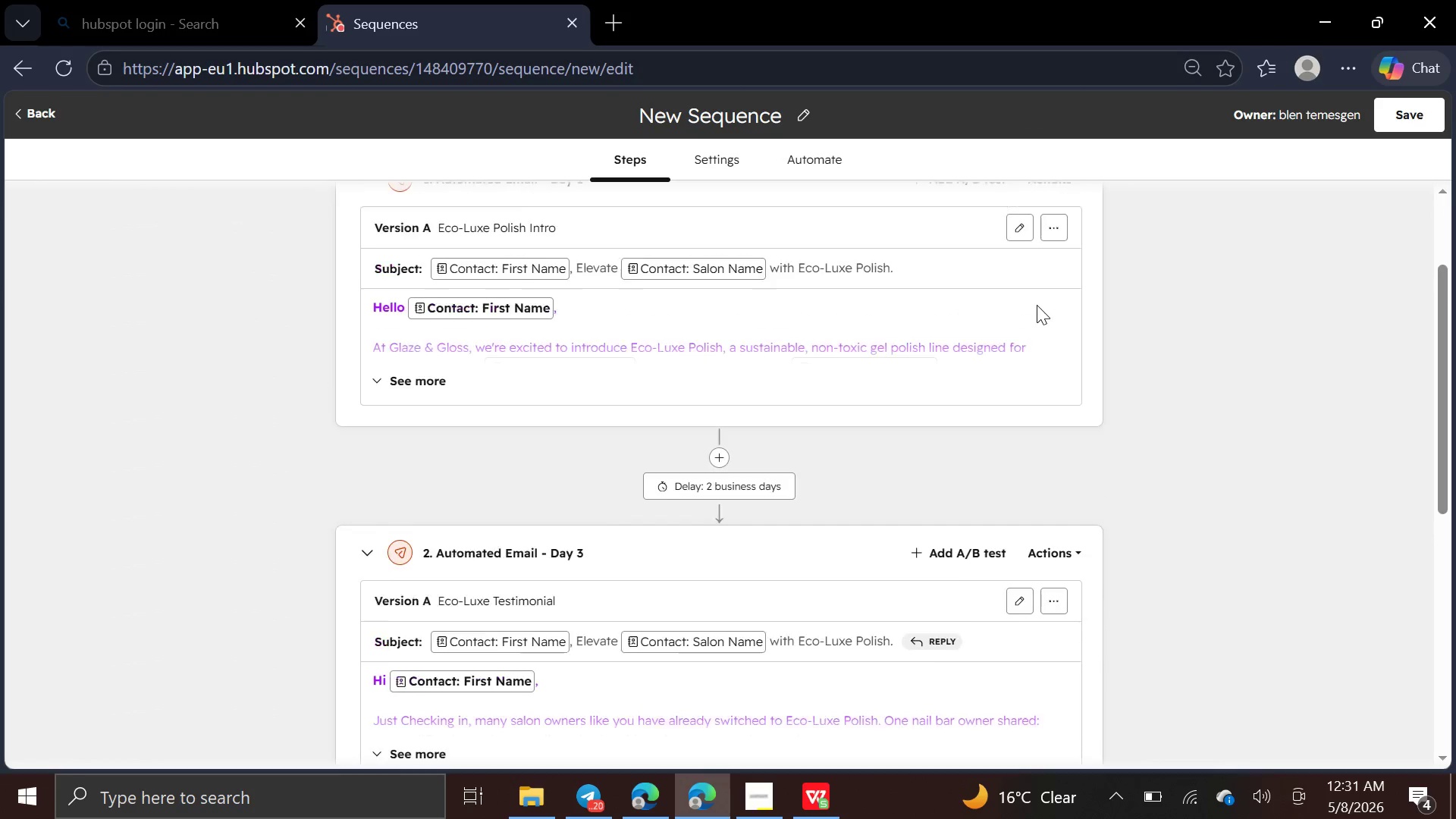 
wait(8.19)
 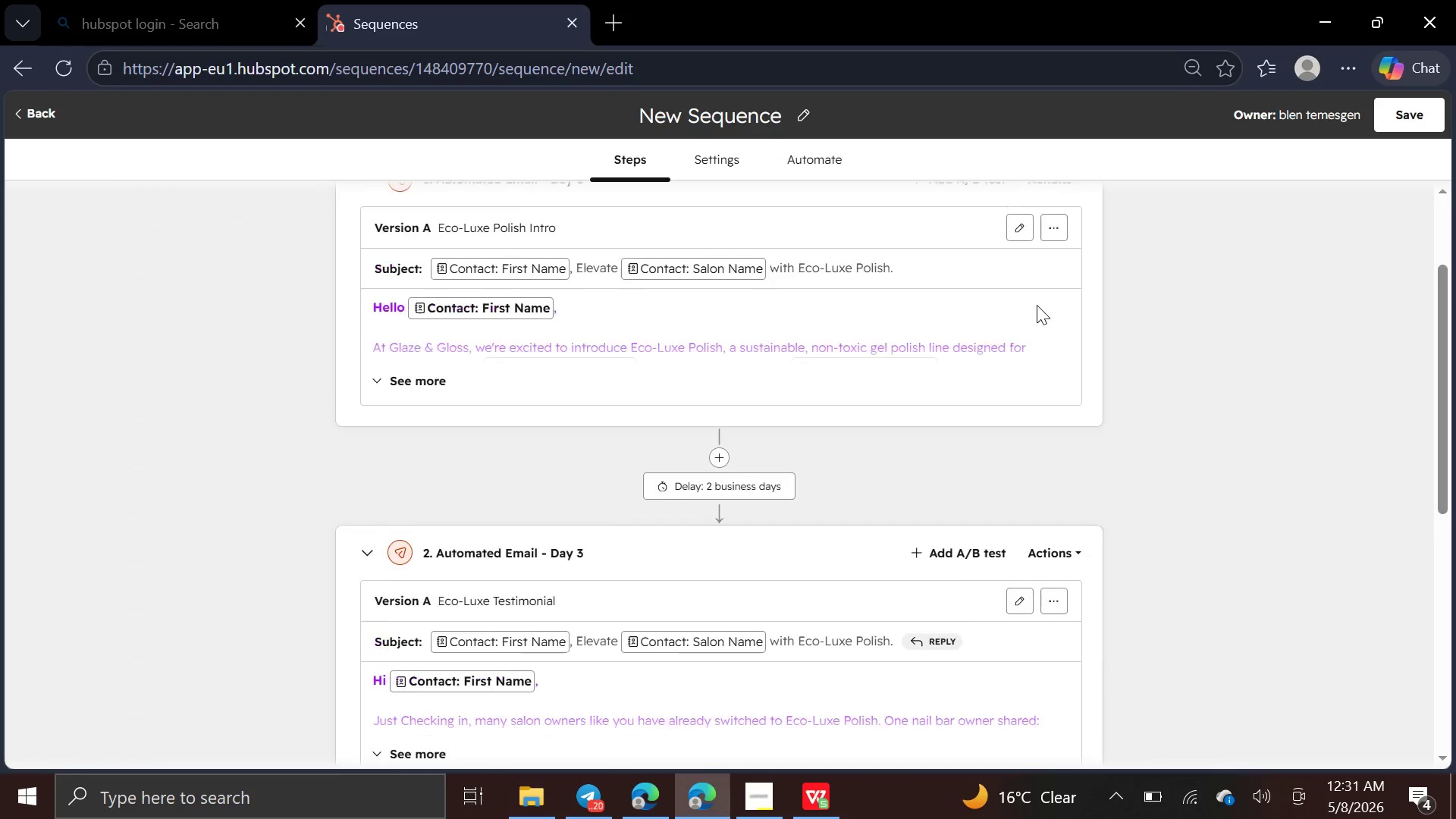 
left_click([1024, 340])
 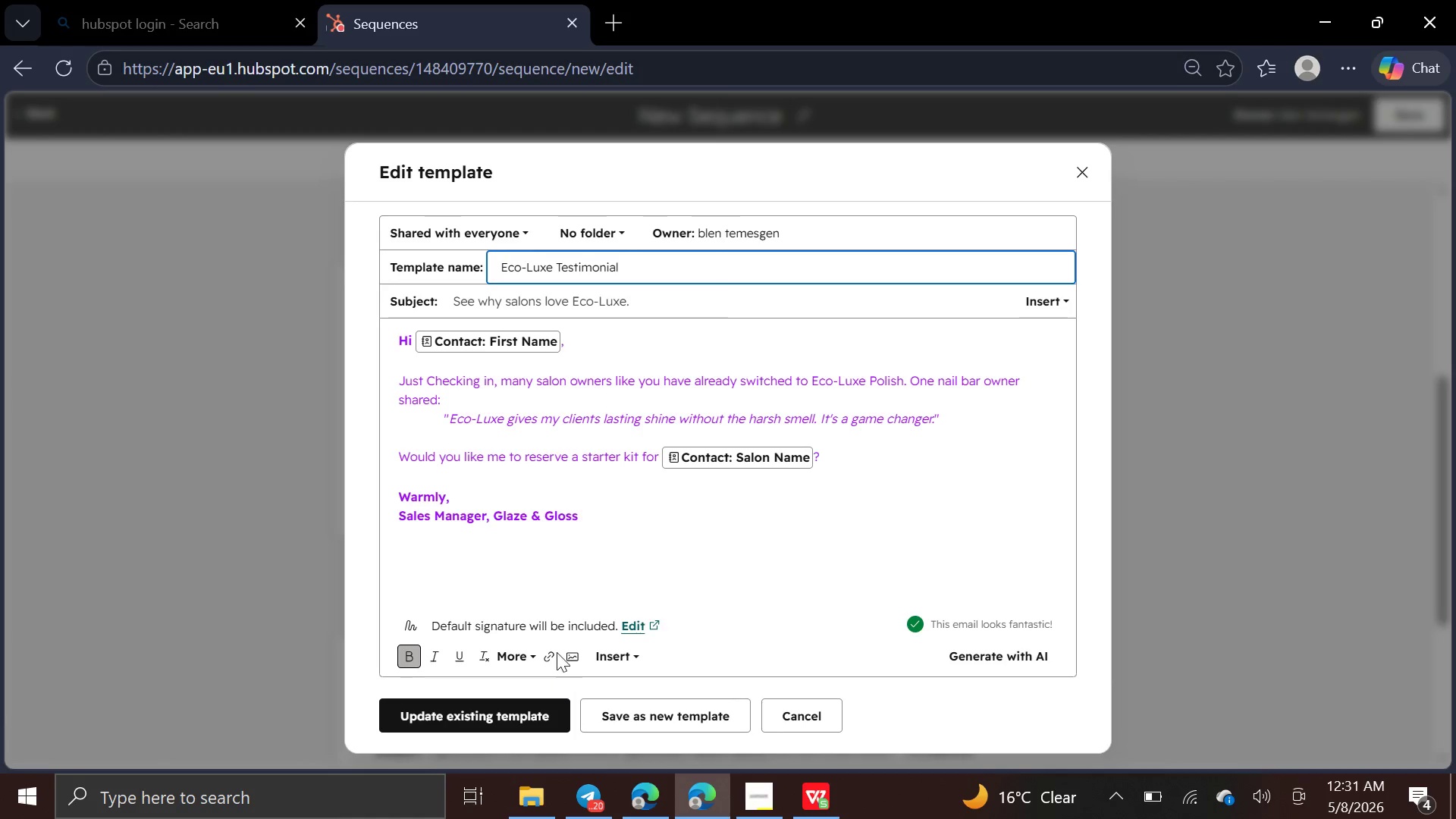 
wait(16.61)
 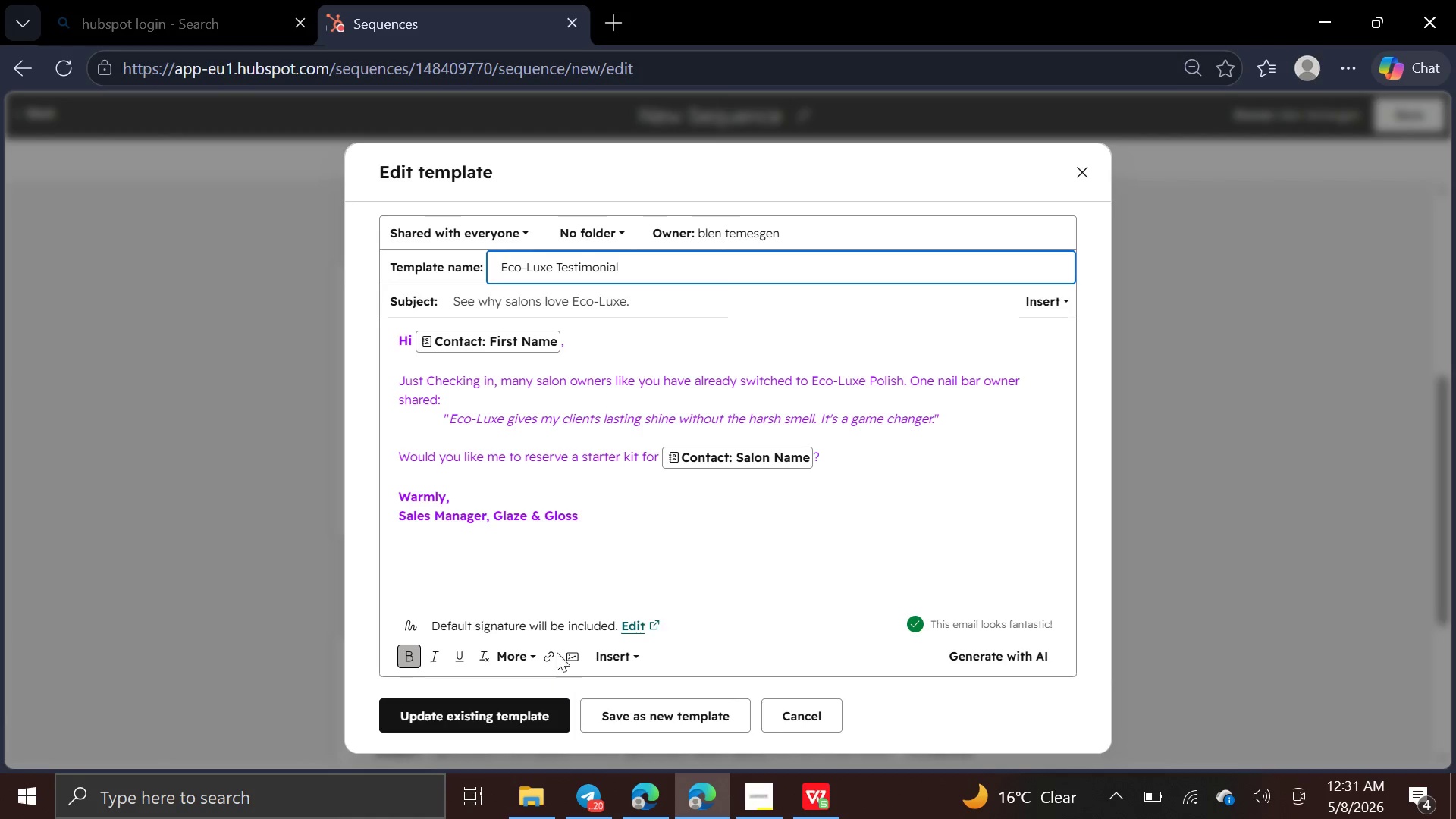 
left_click([1177, 491])
 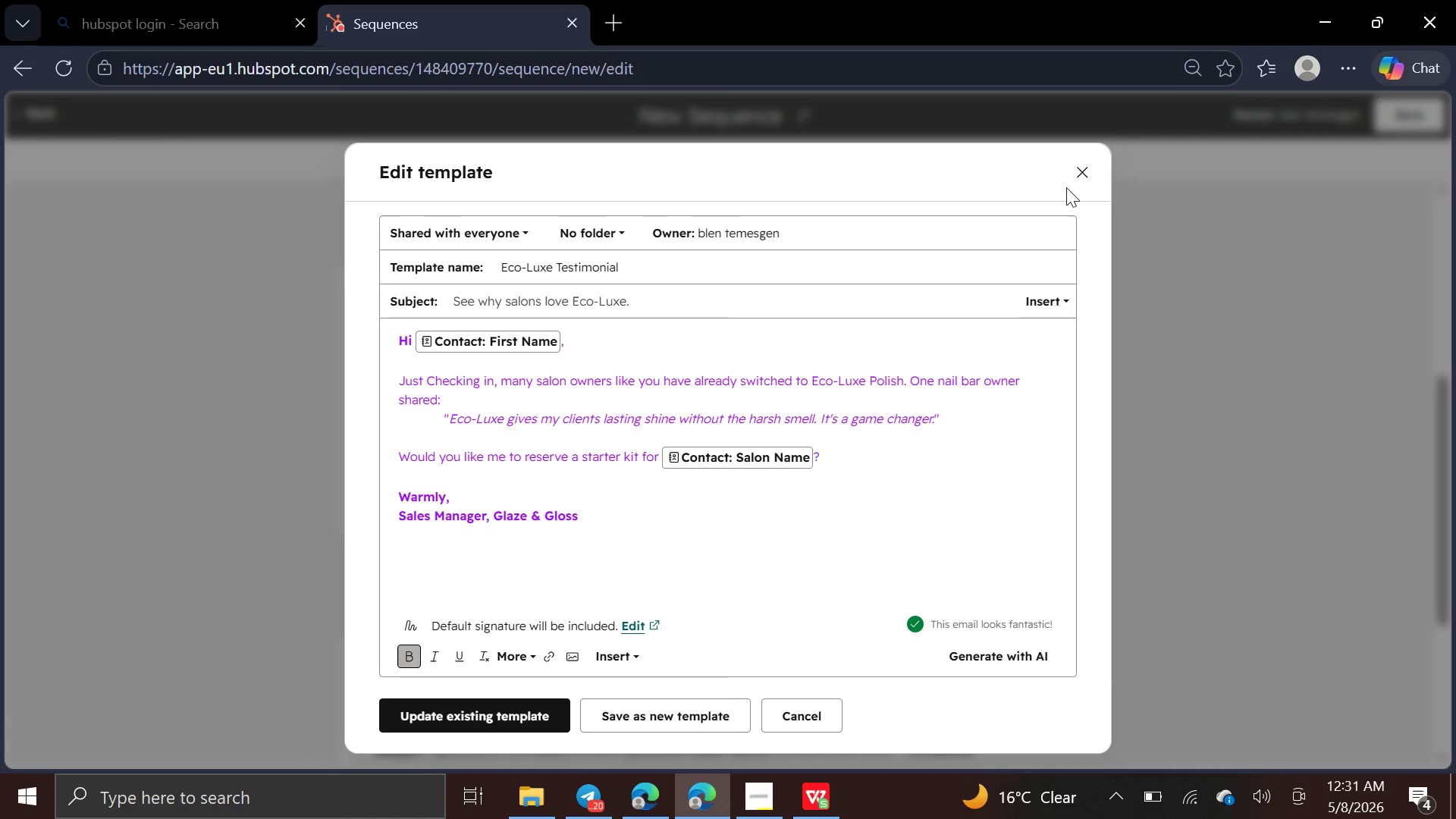 
left_click([1075, 179])
 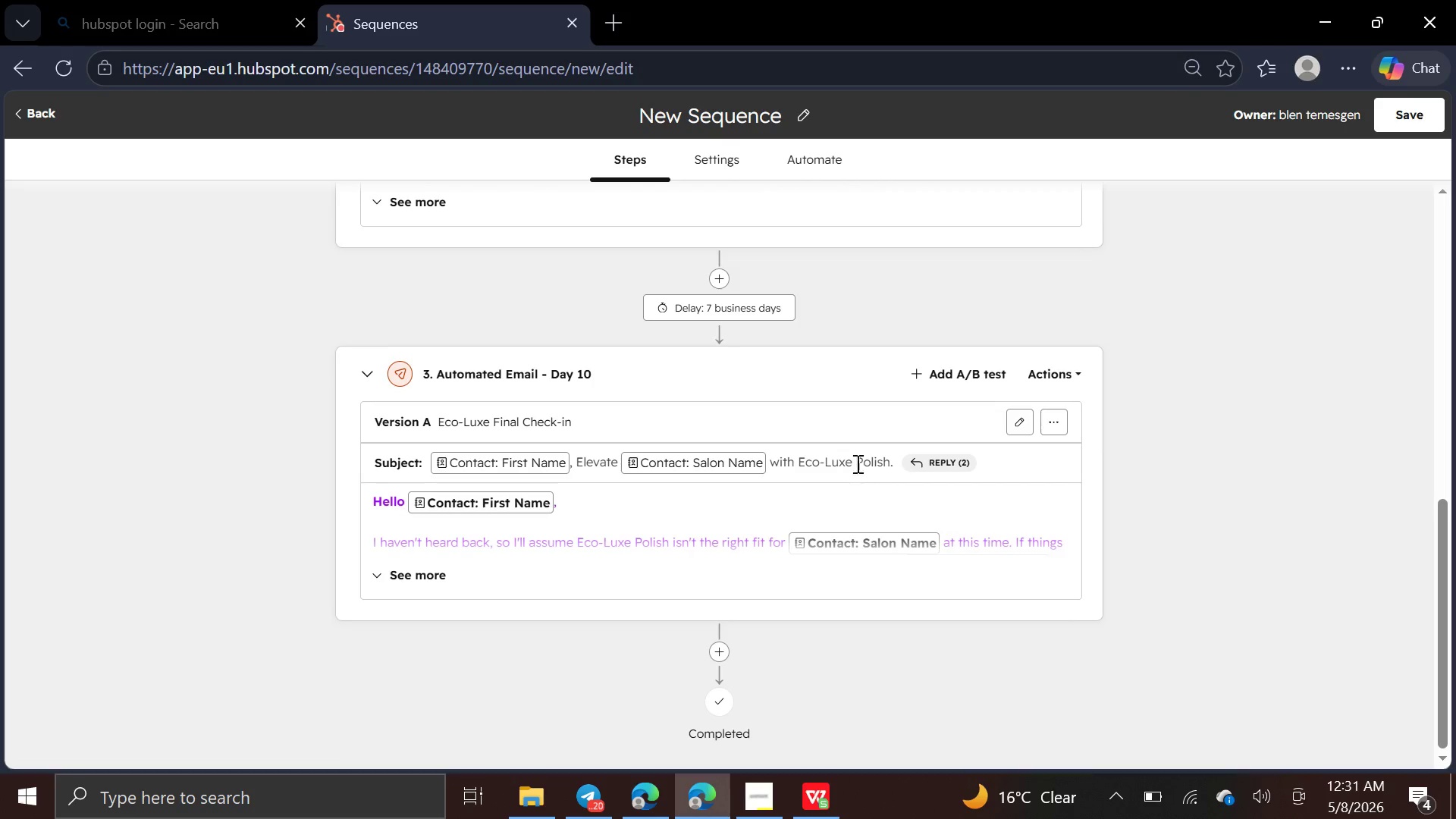 
left_click([1015, 417])
 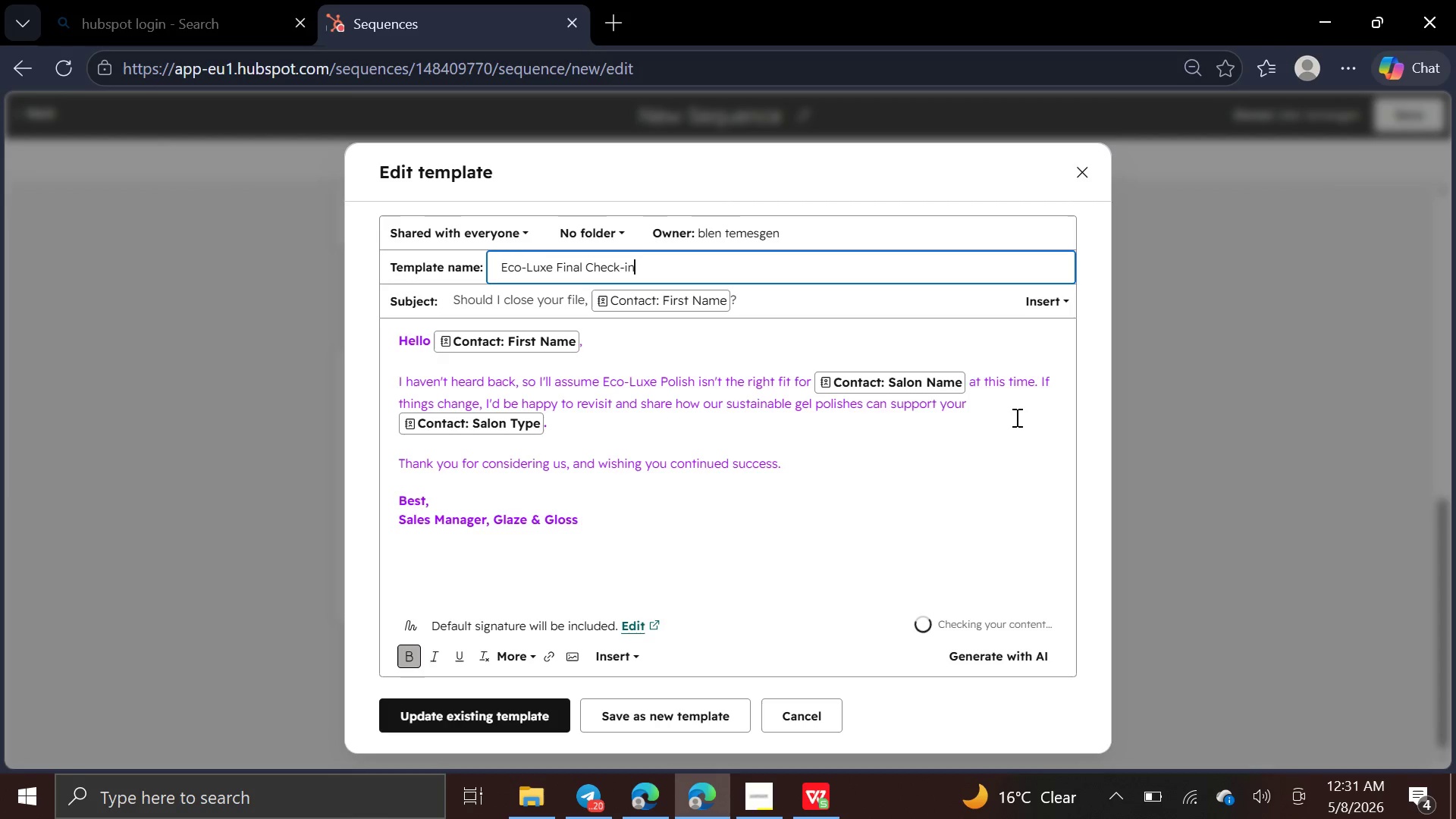 
wait(8.14)
 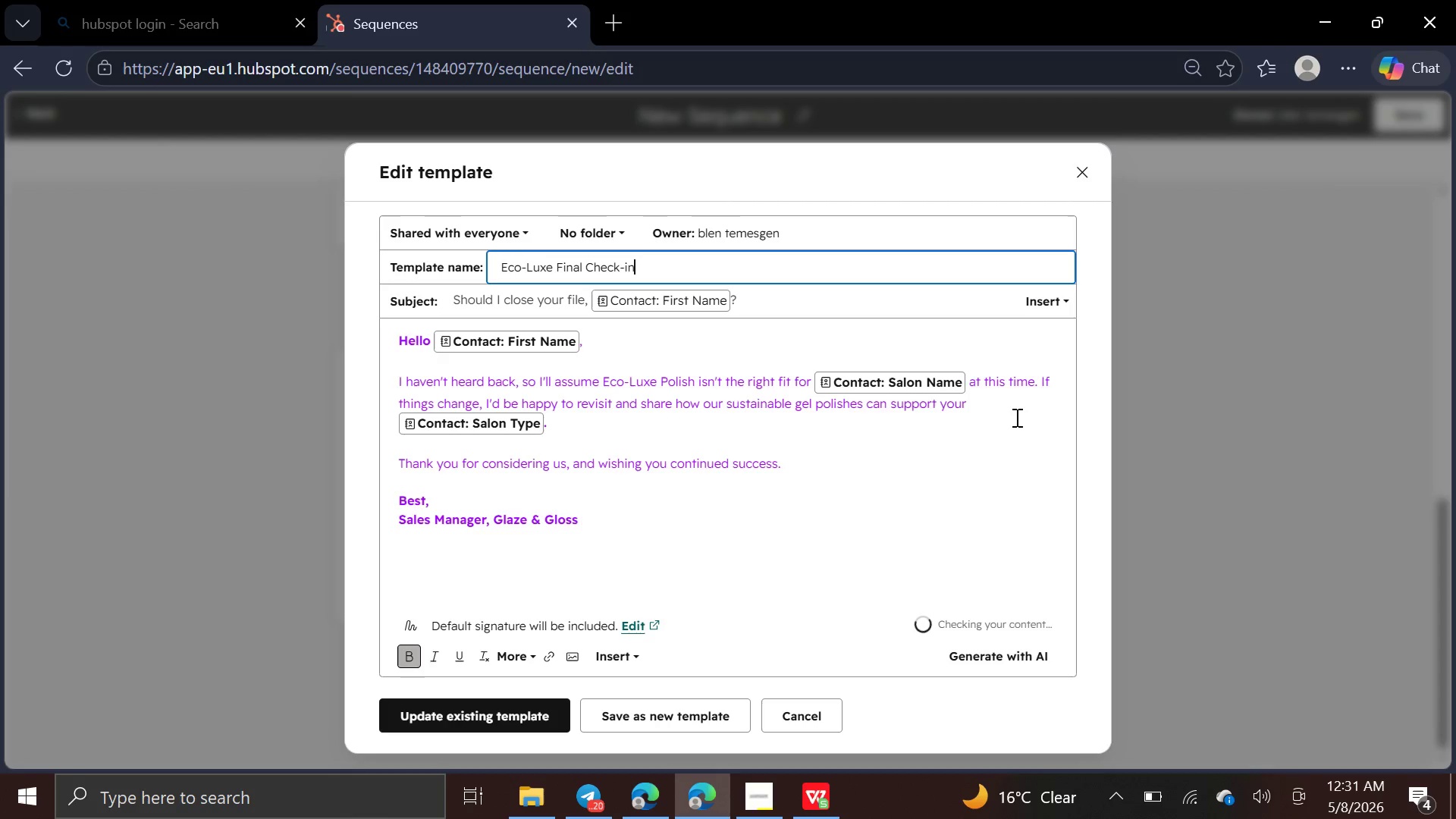 
left_click([1081, 160])
 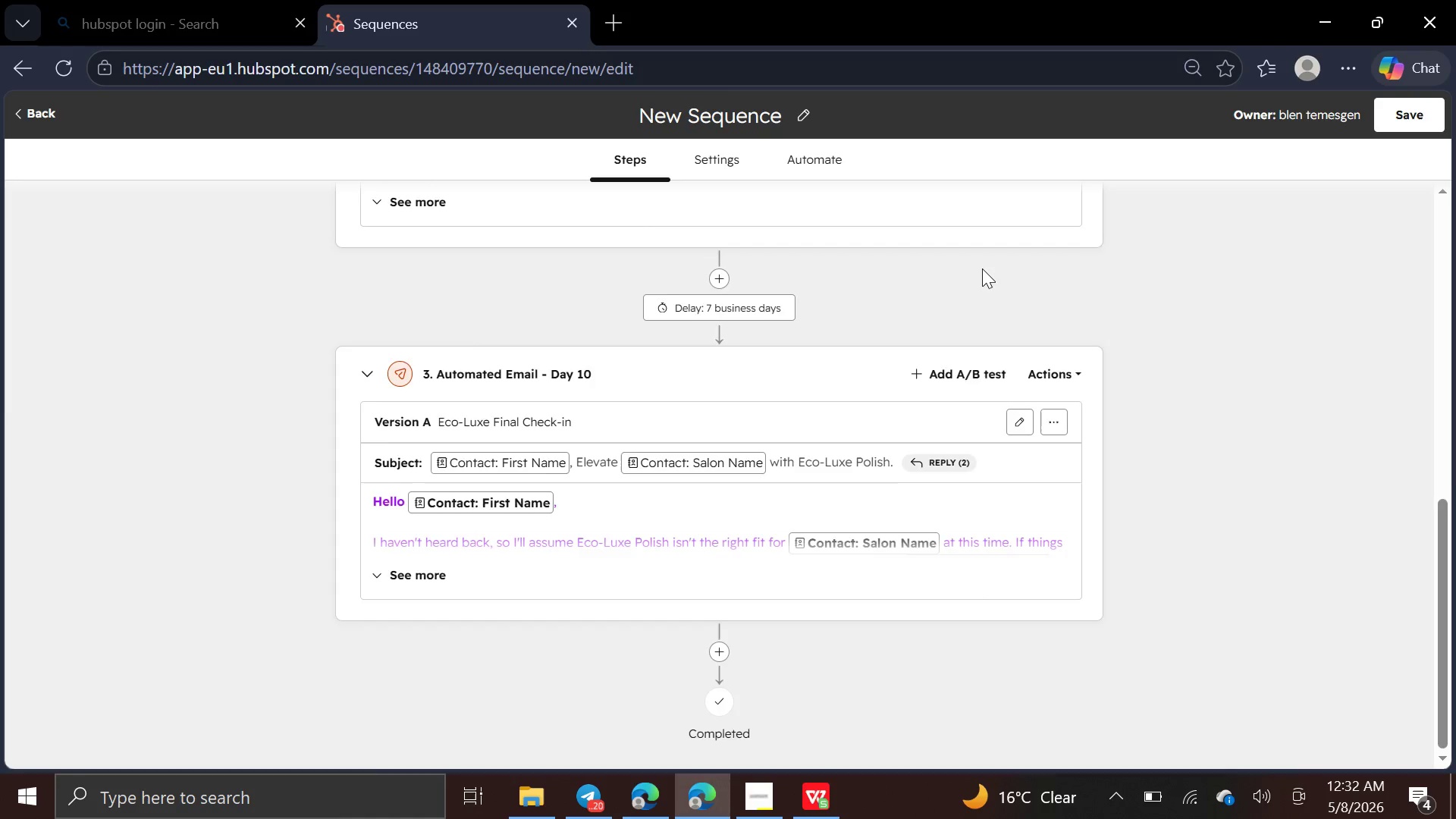 
wait(17.44)
 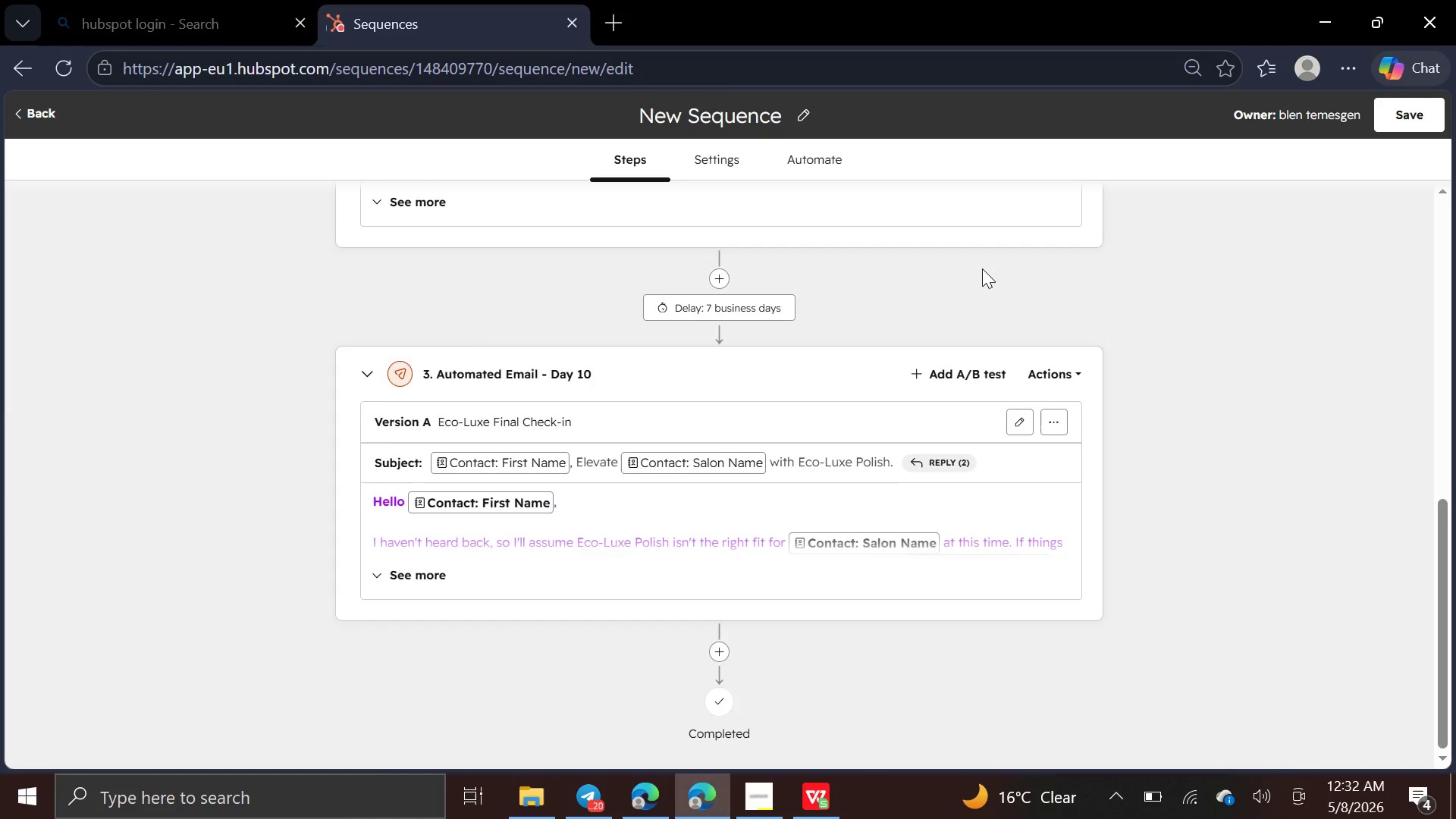 
left_click([716, 165])
 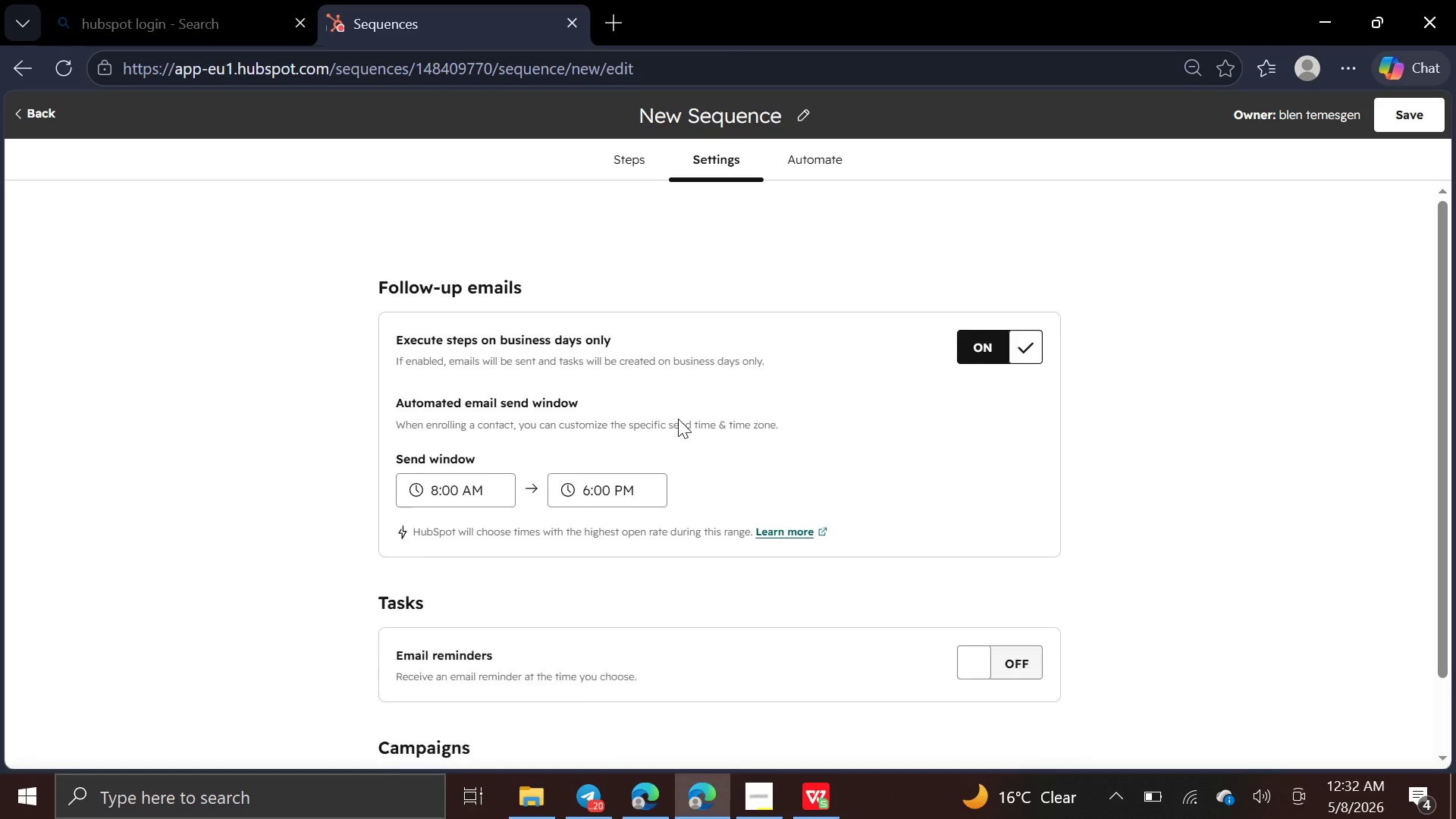 
wait(5.26)
 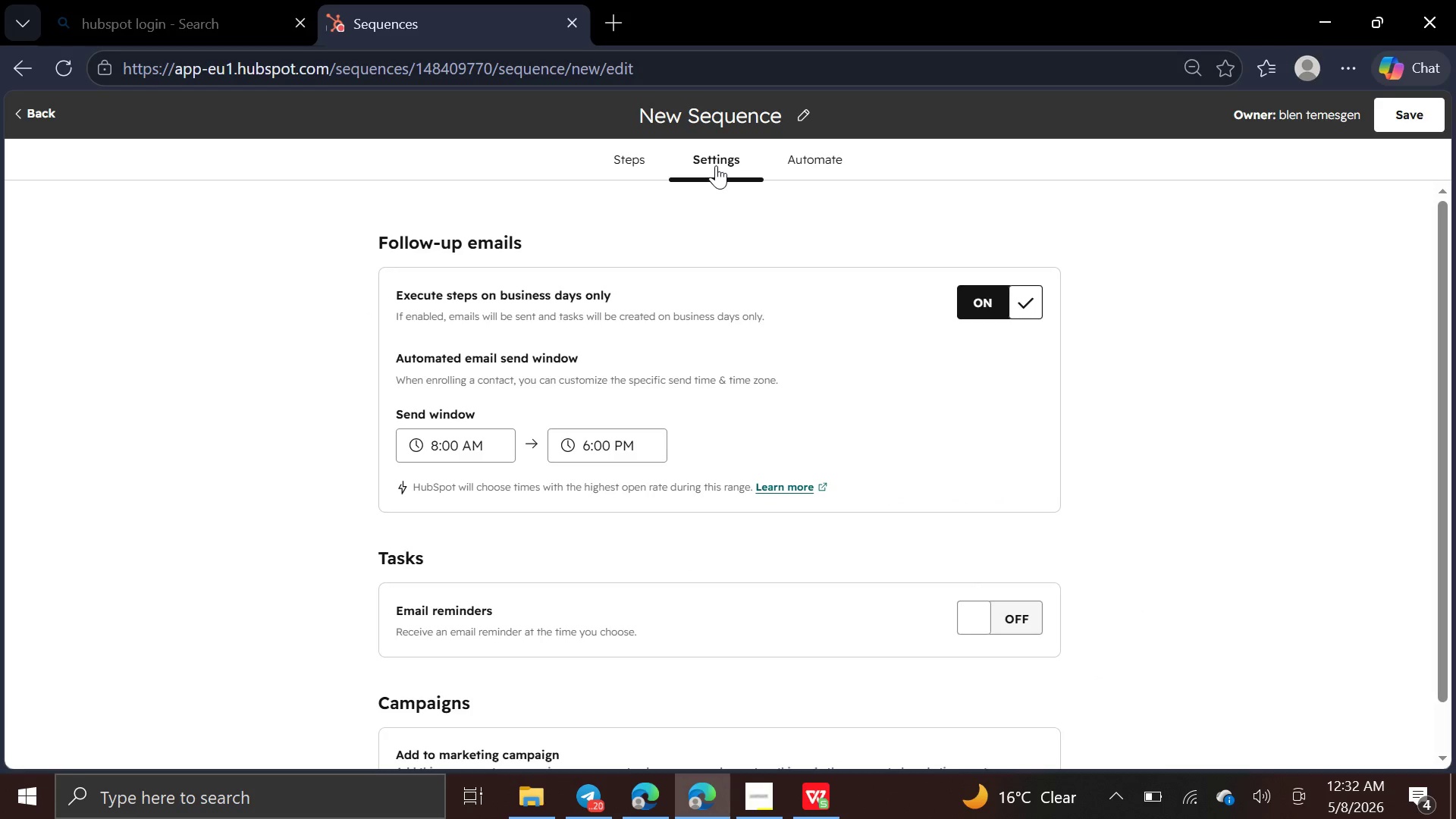 
left_click([813, 160])
 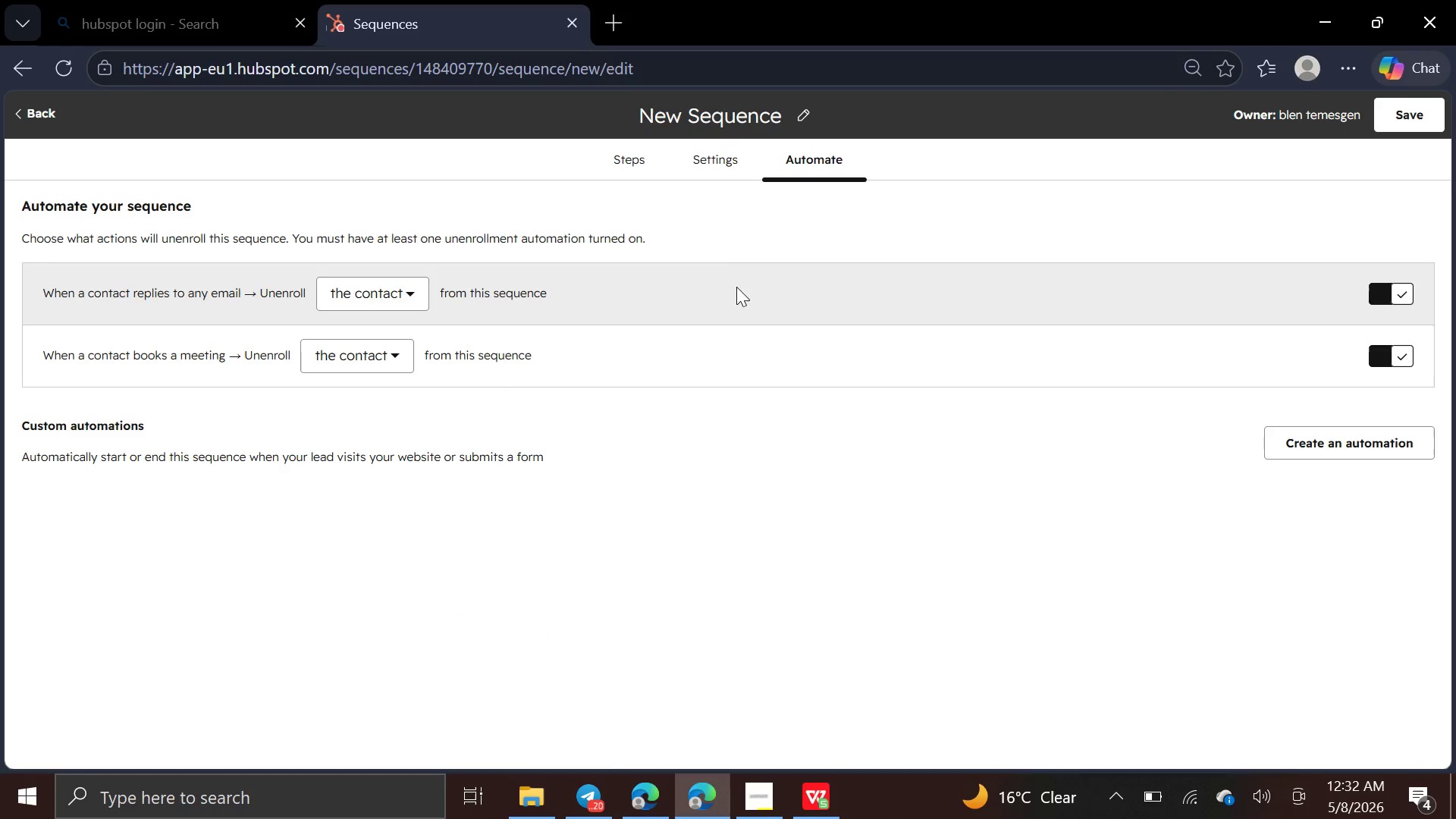 
wait(10.5)
 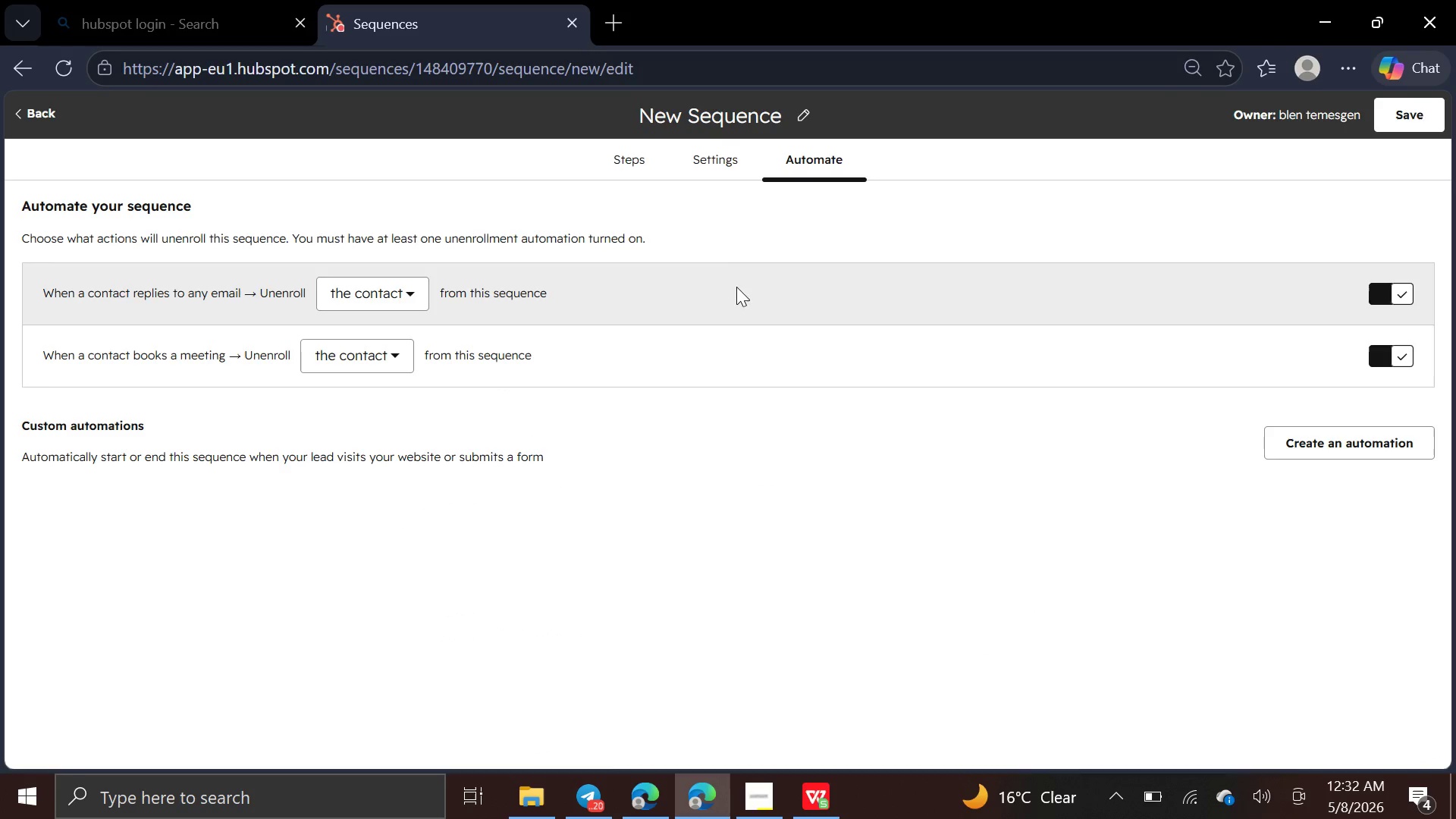 
left_click([639, 157])
 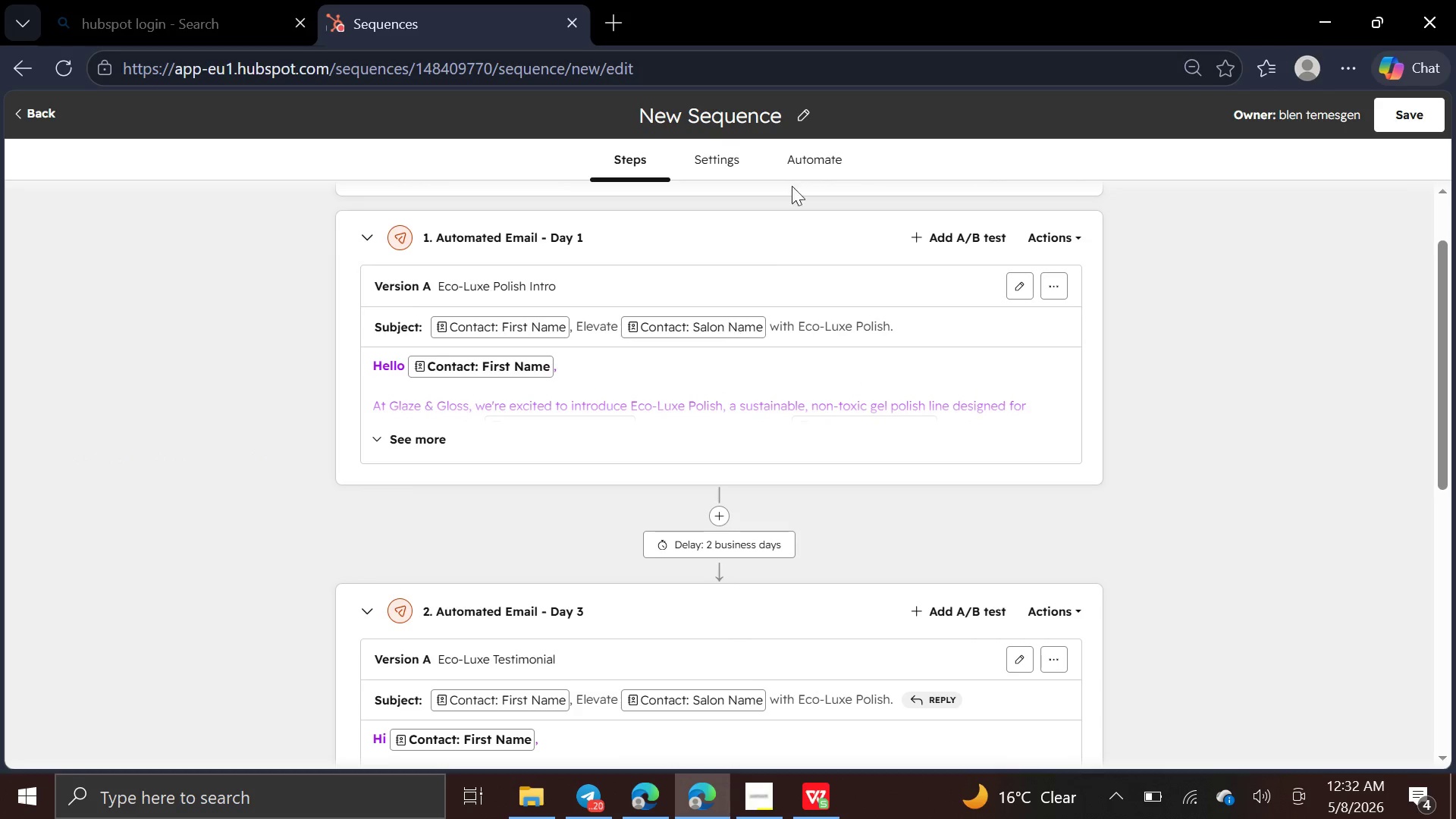 
left_click([802, 115])
 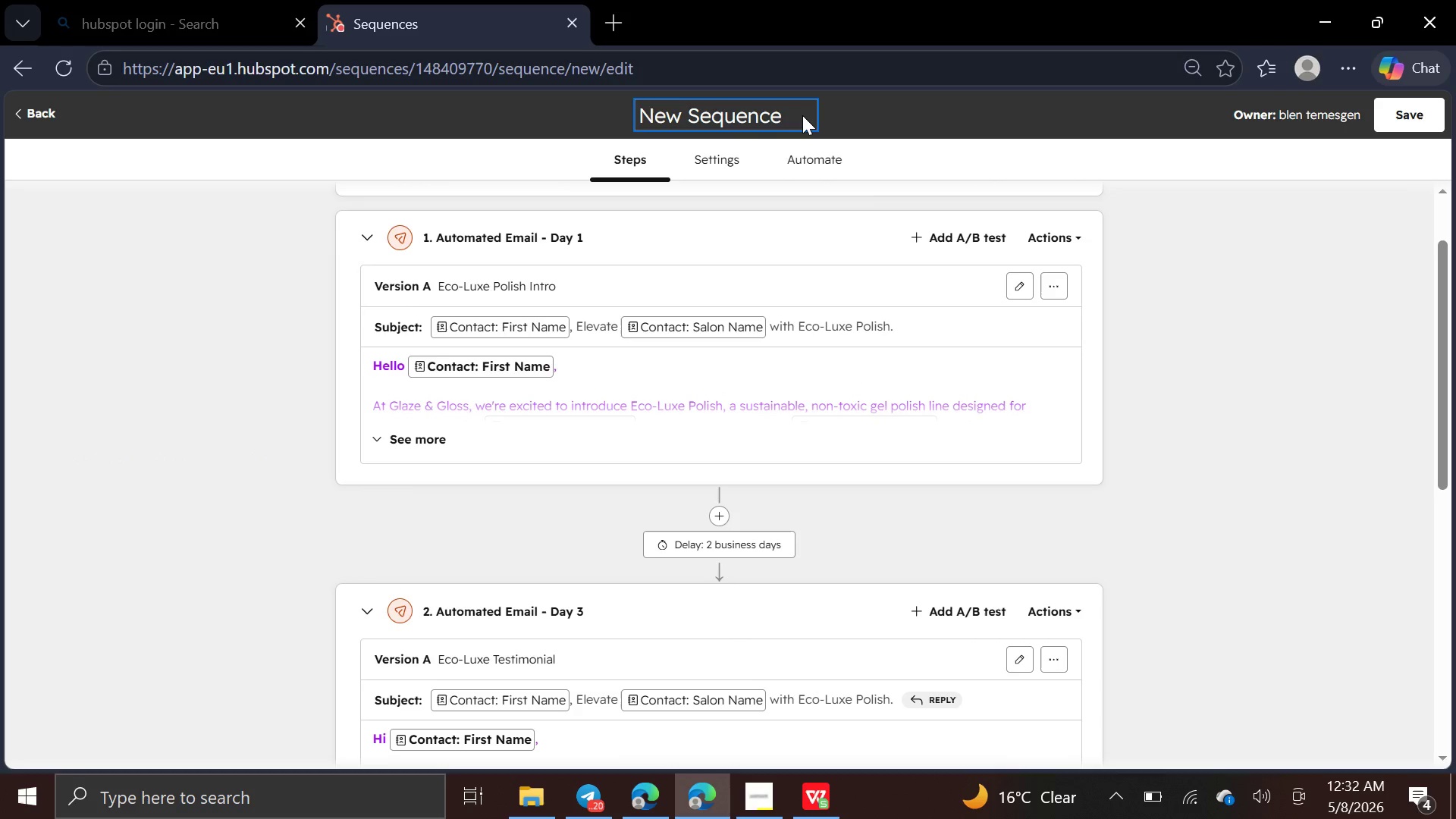 
hold_key(key=Backspace, duration=1.5)
 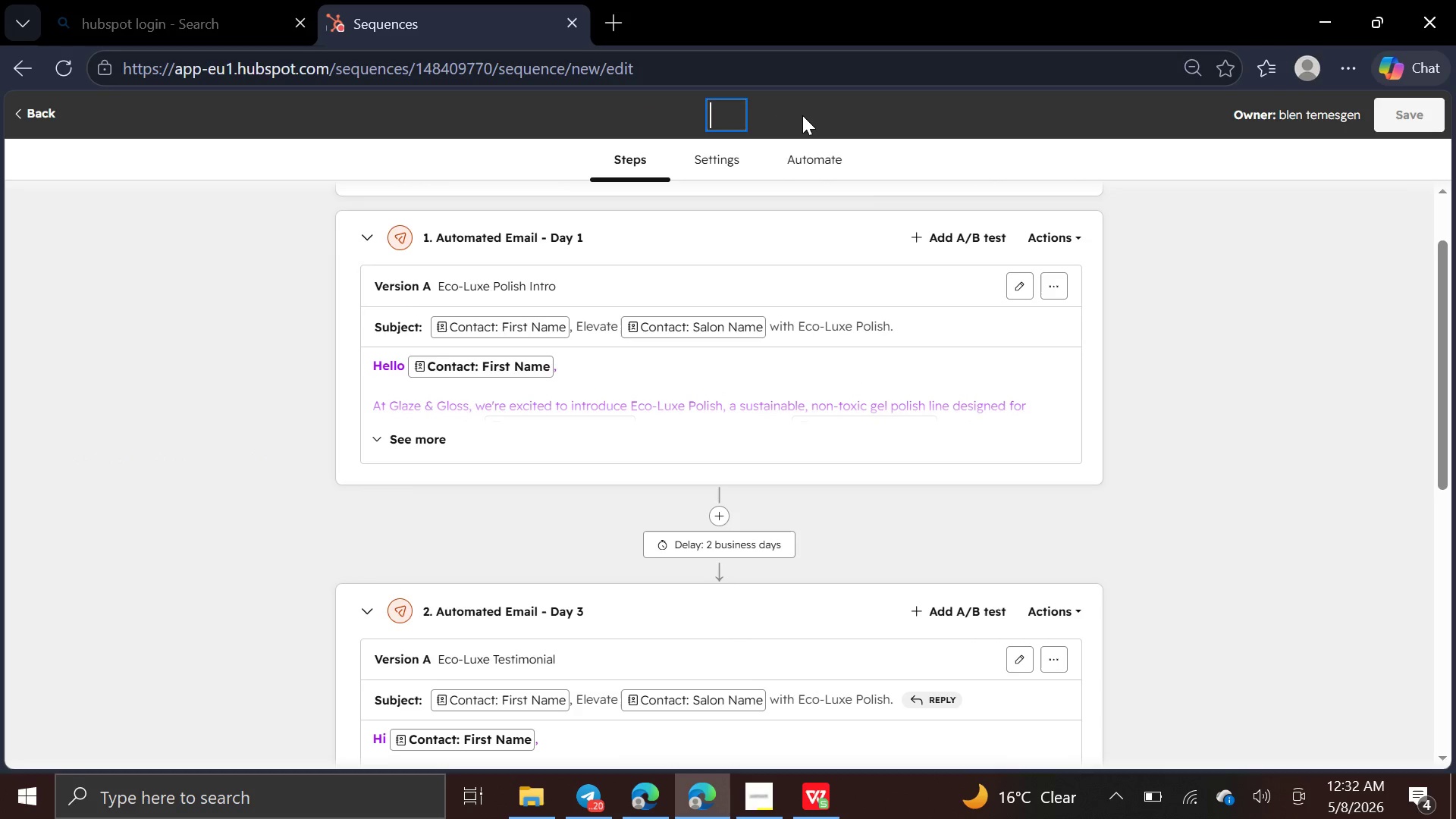 
hold_key(key=Backspace, duration=0.58)
 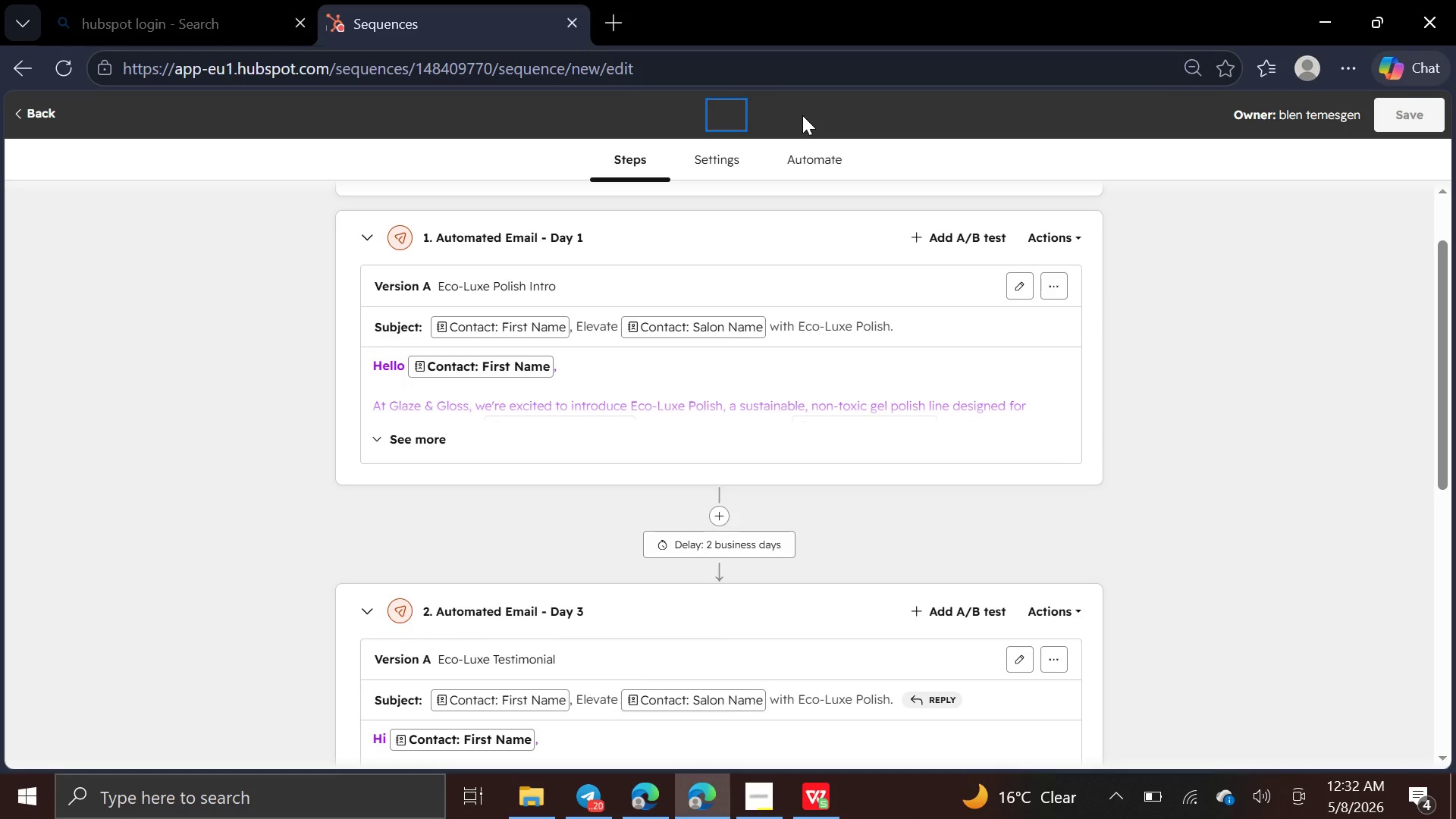 
wait(6.7)
 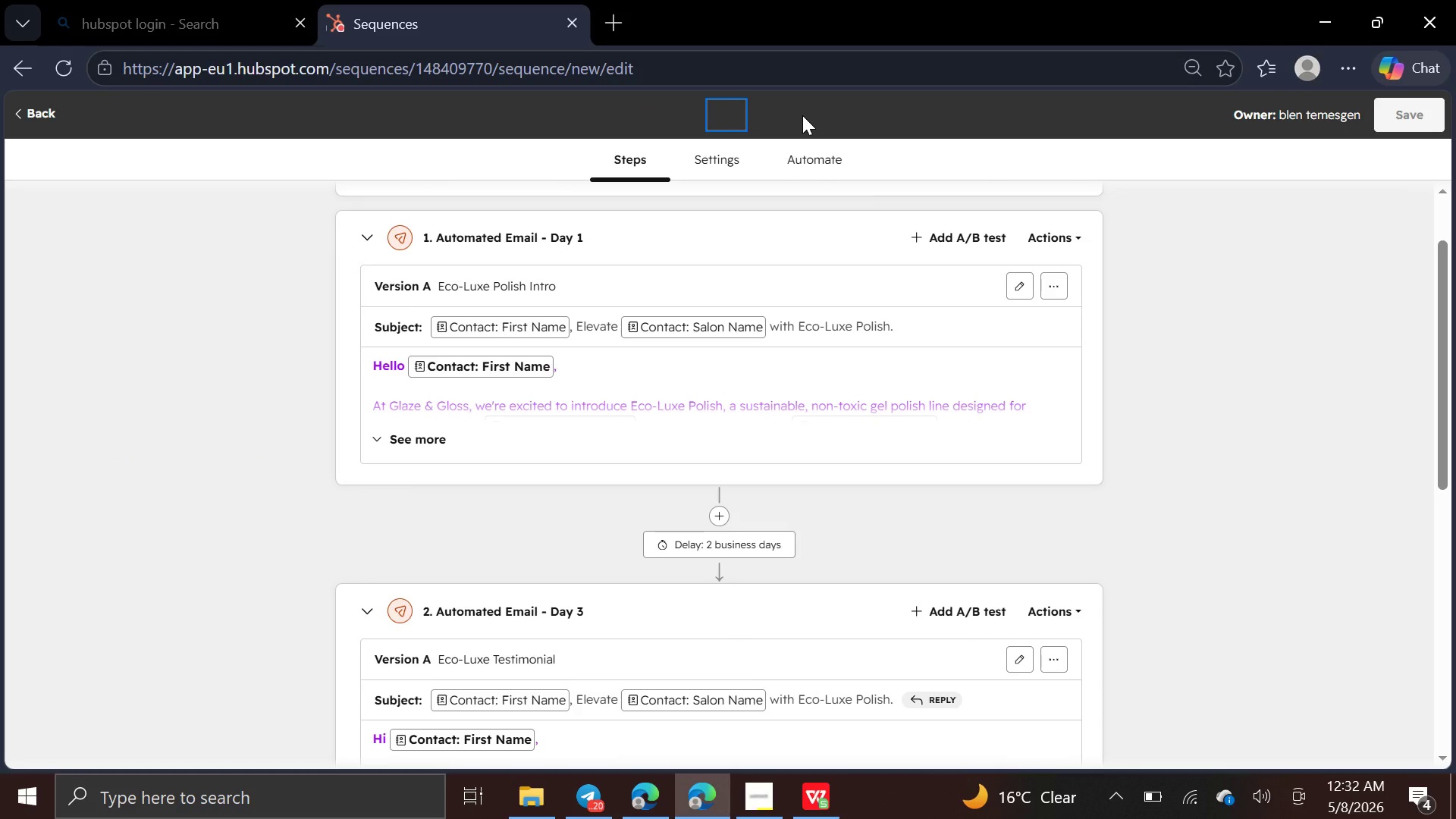 
type(Nail Salon Folloe-)
key(Backspace)
key(Backspace)
type(w-u)
 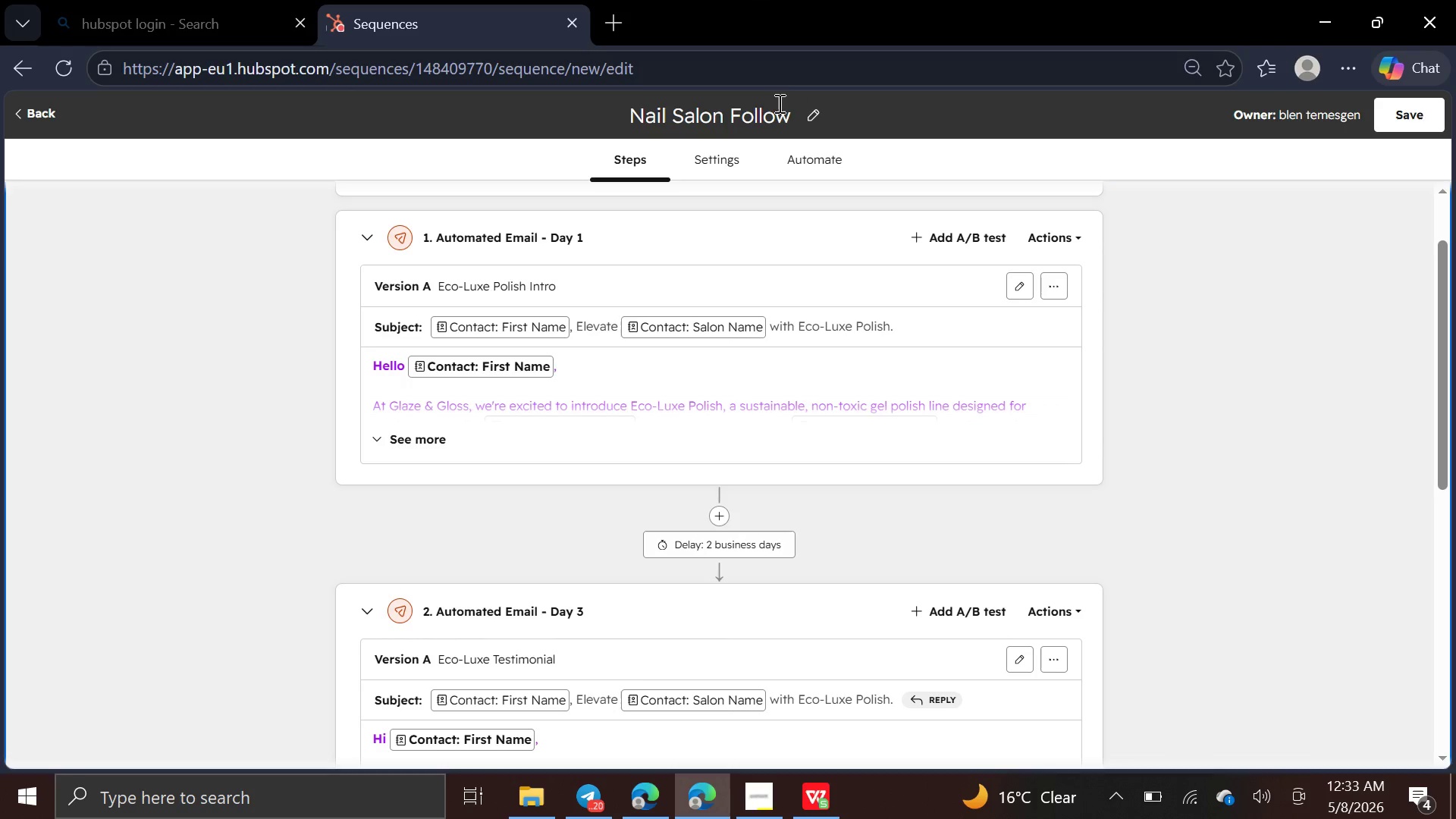 
left_click([787, 111])
 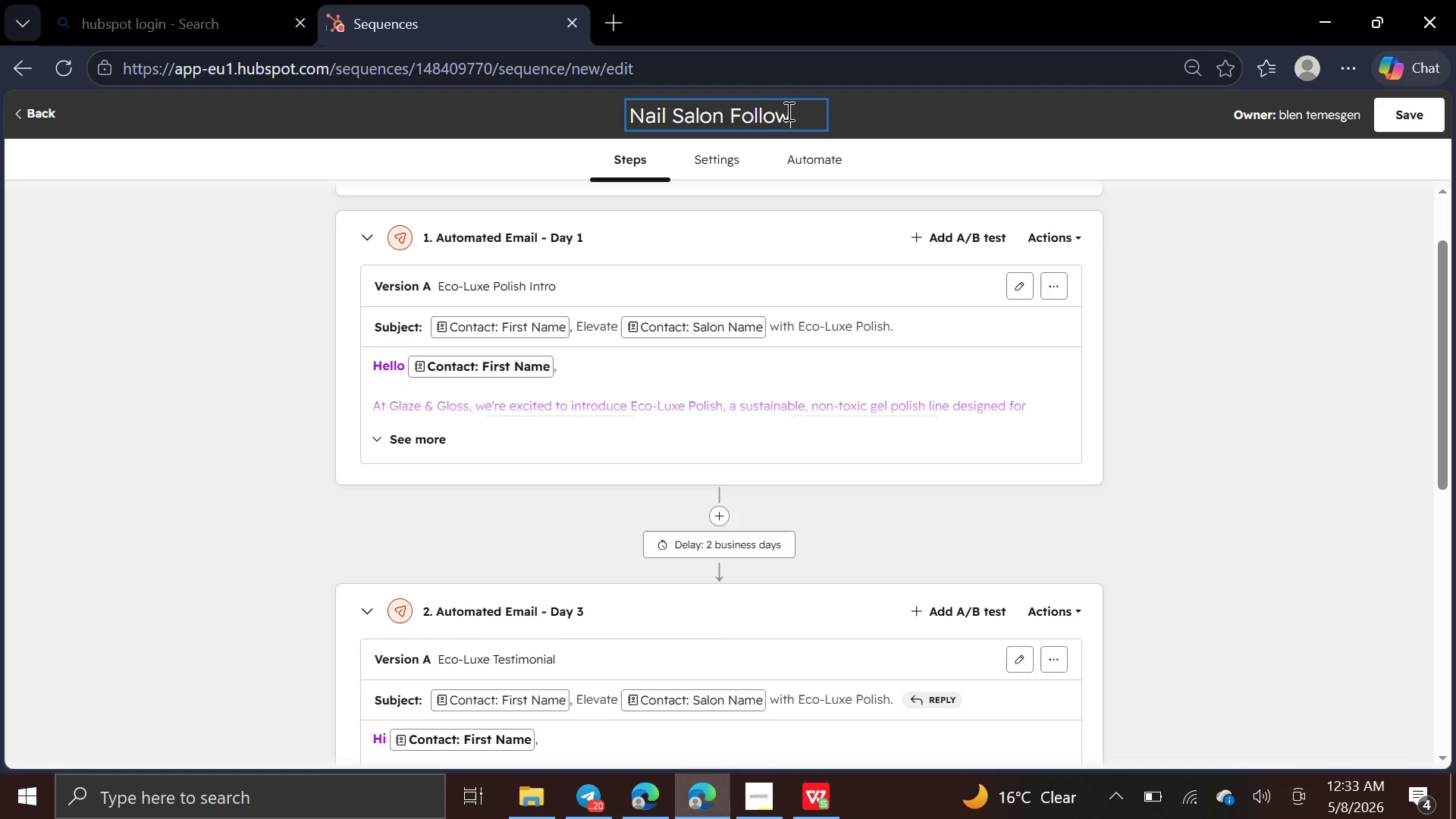 
type(-up)
 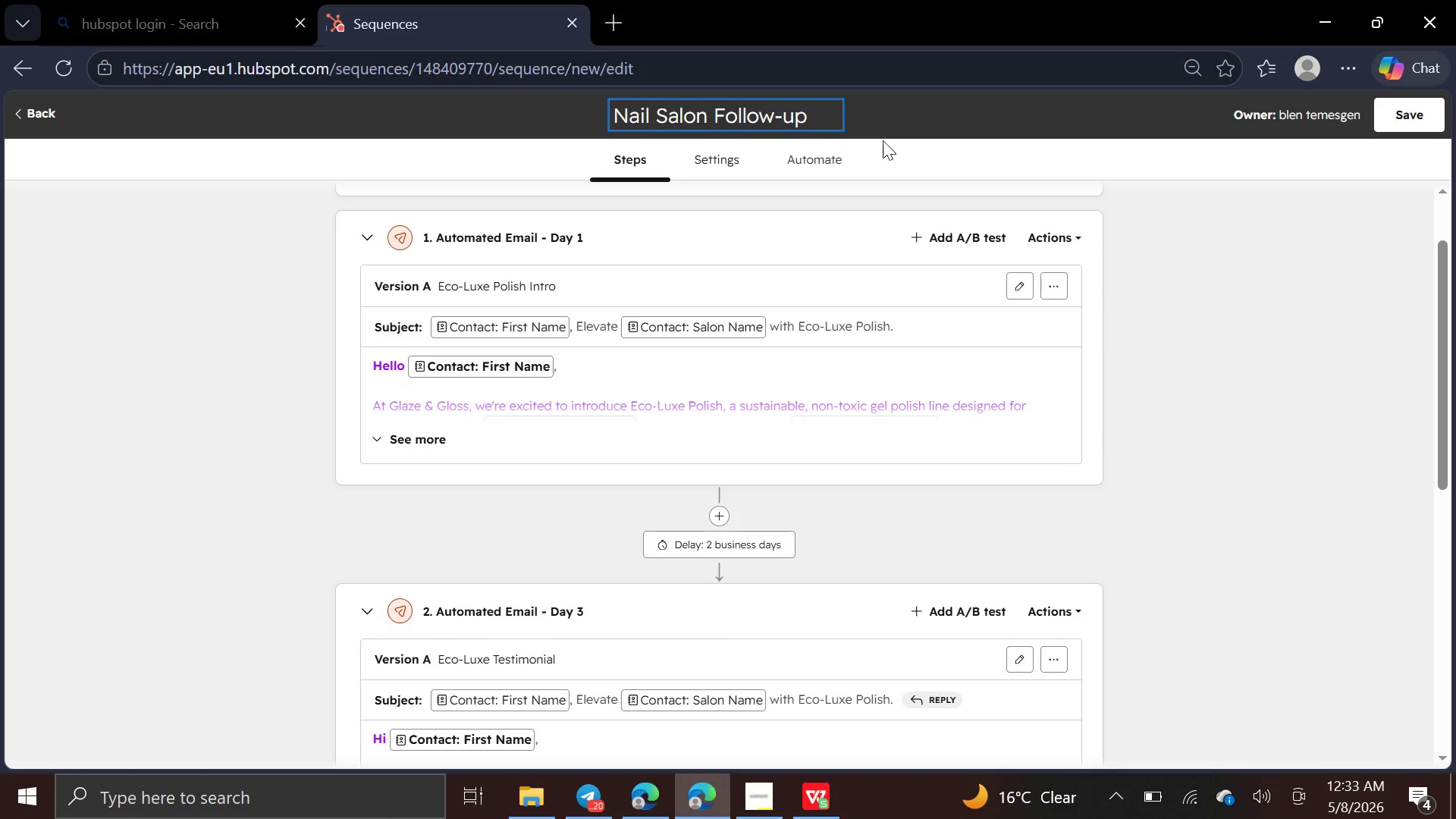 
left_click([910, 124])
 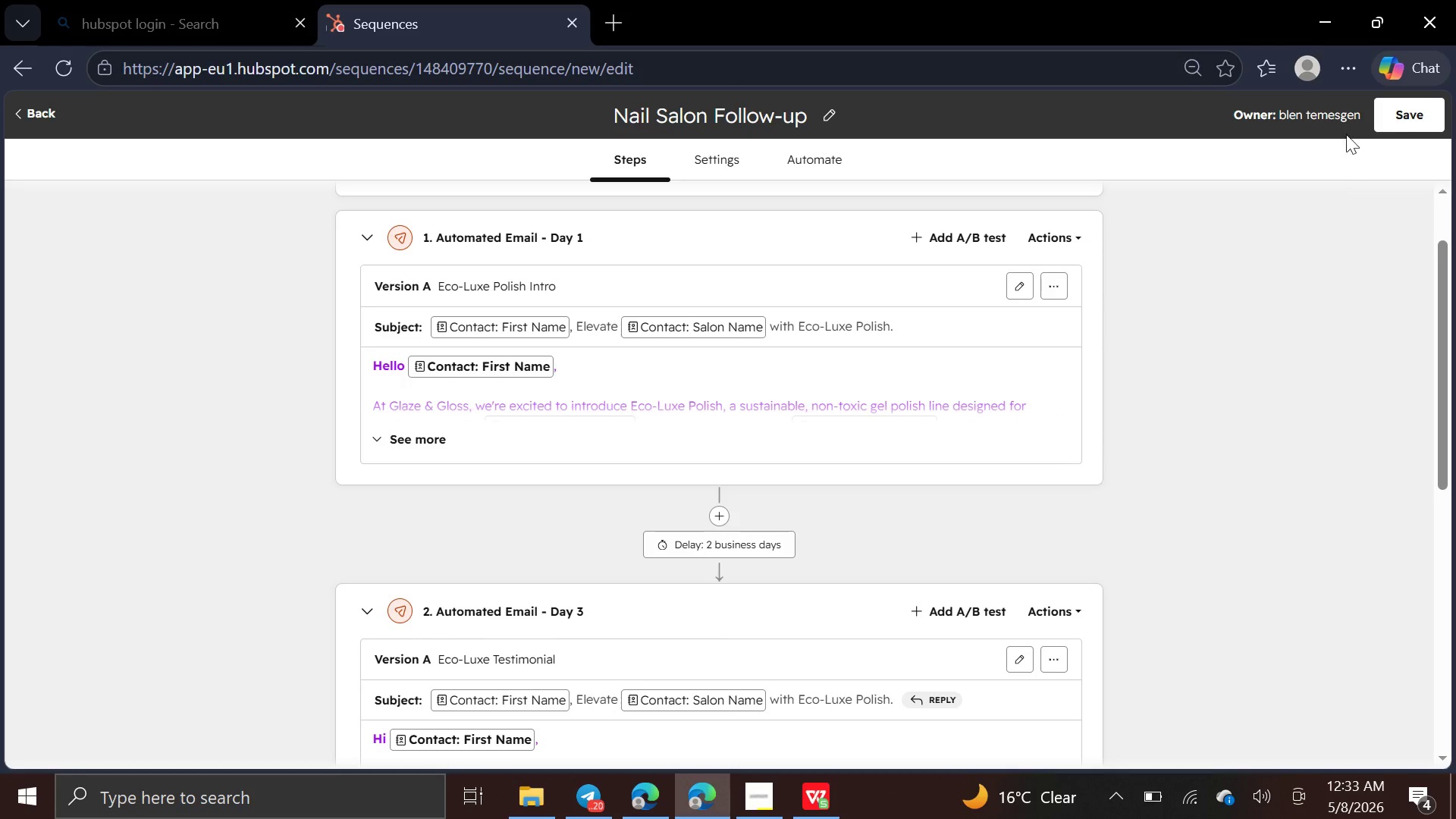 
left_click([1406, 117])
 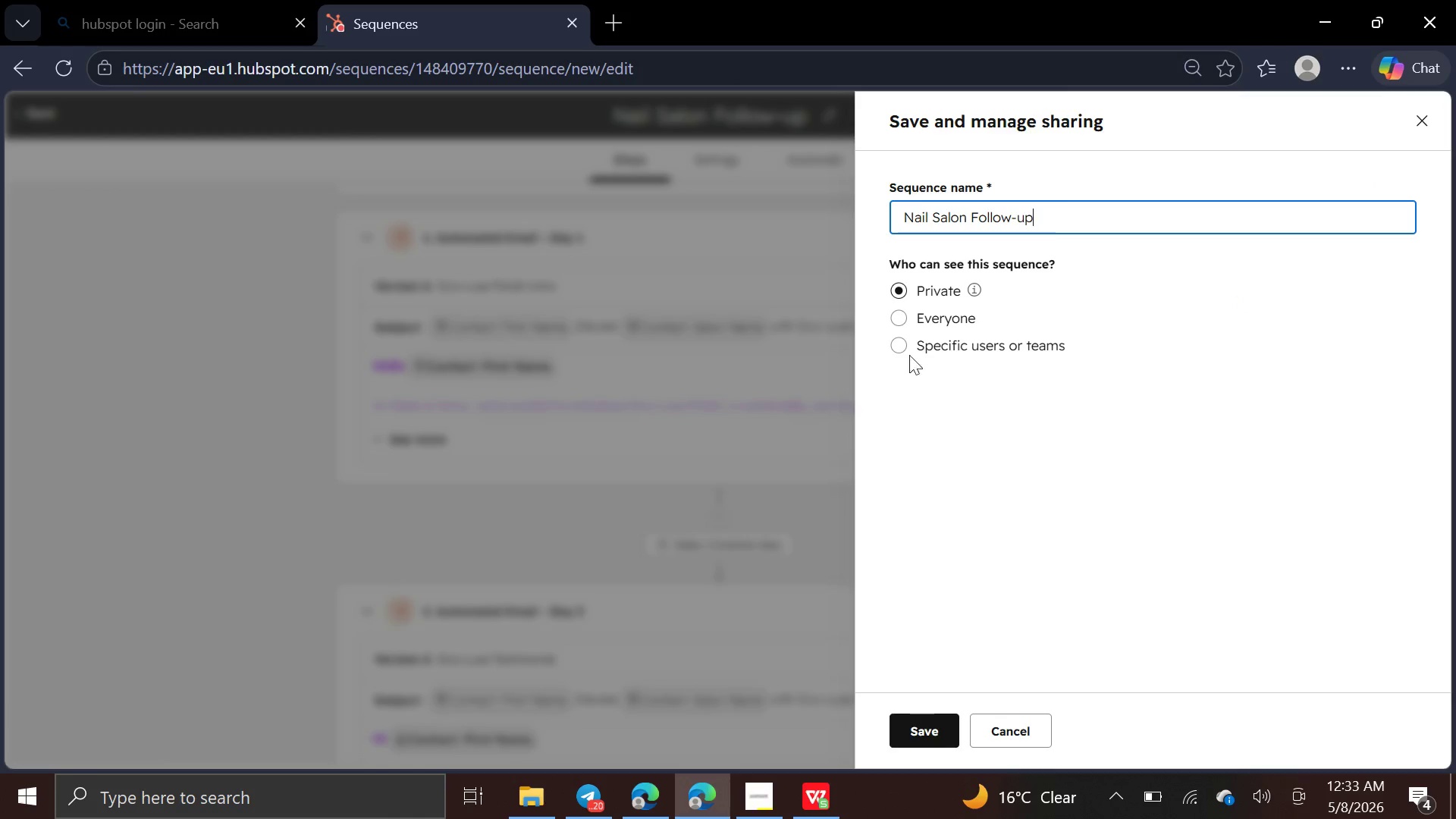 
left_click([902, 325])
 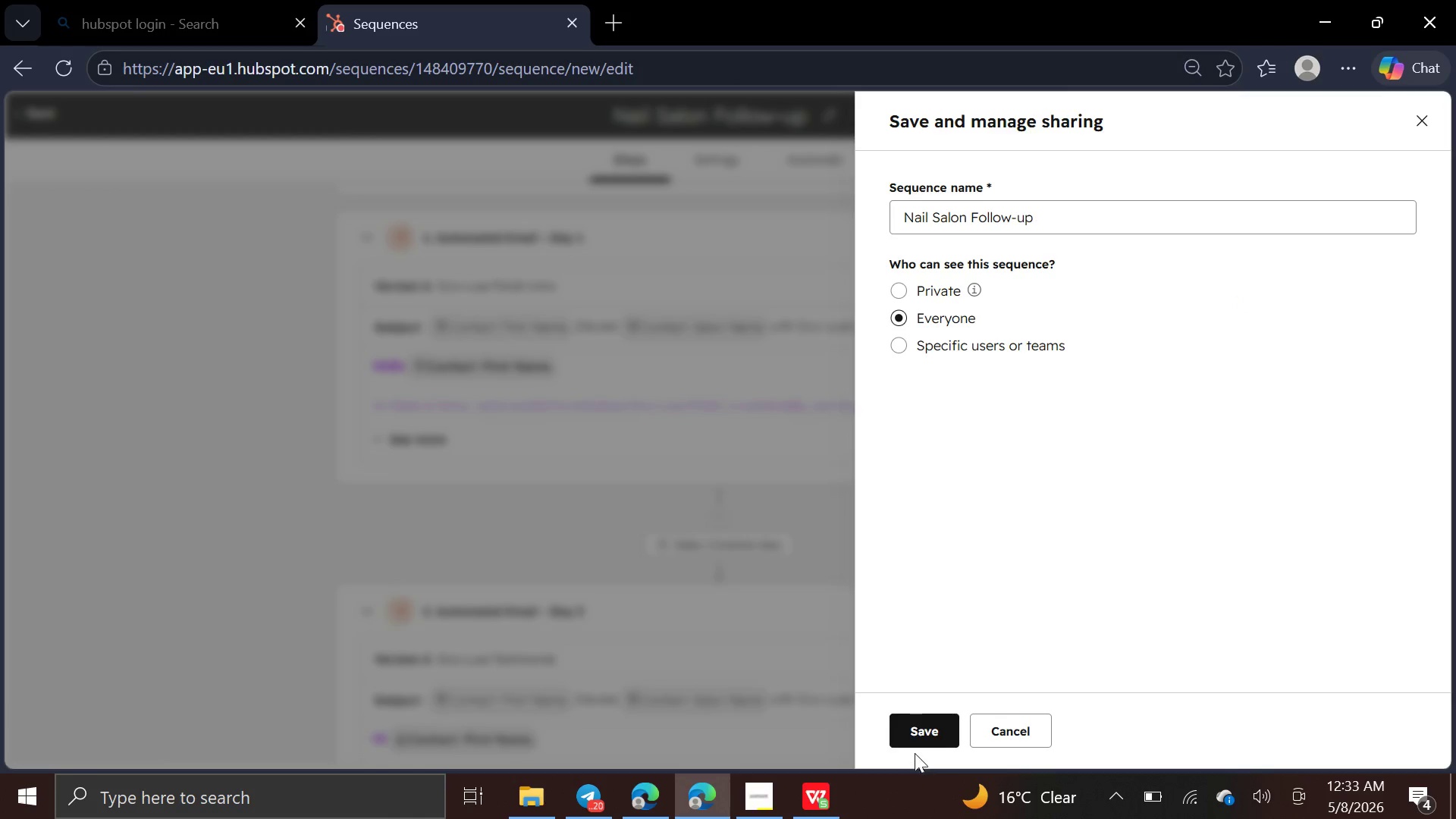 
left_click([915, 736])
 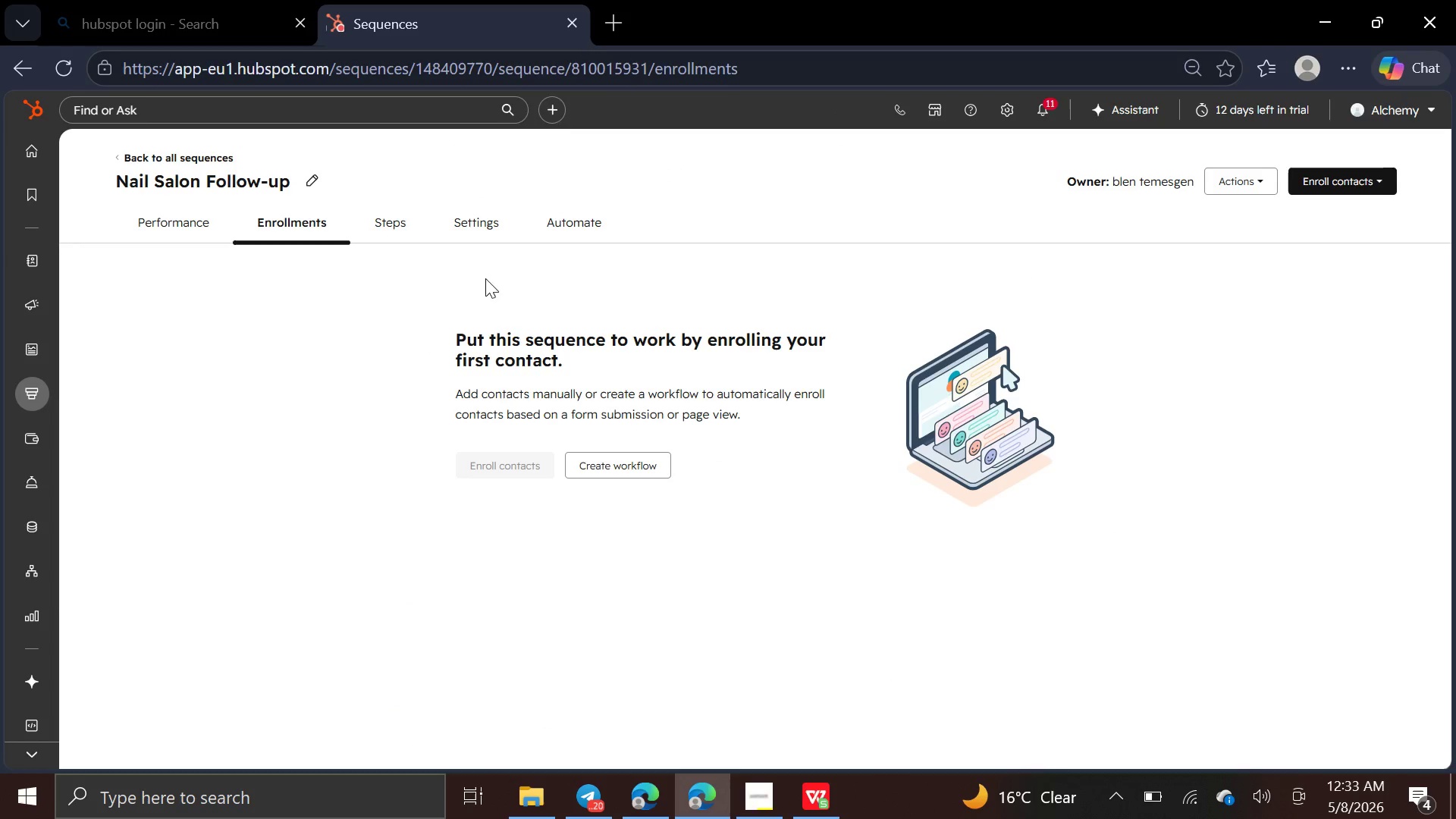 
wait(11.56)
 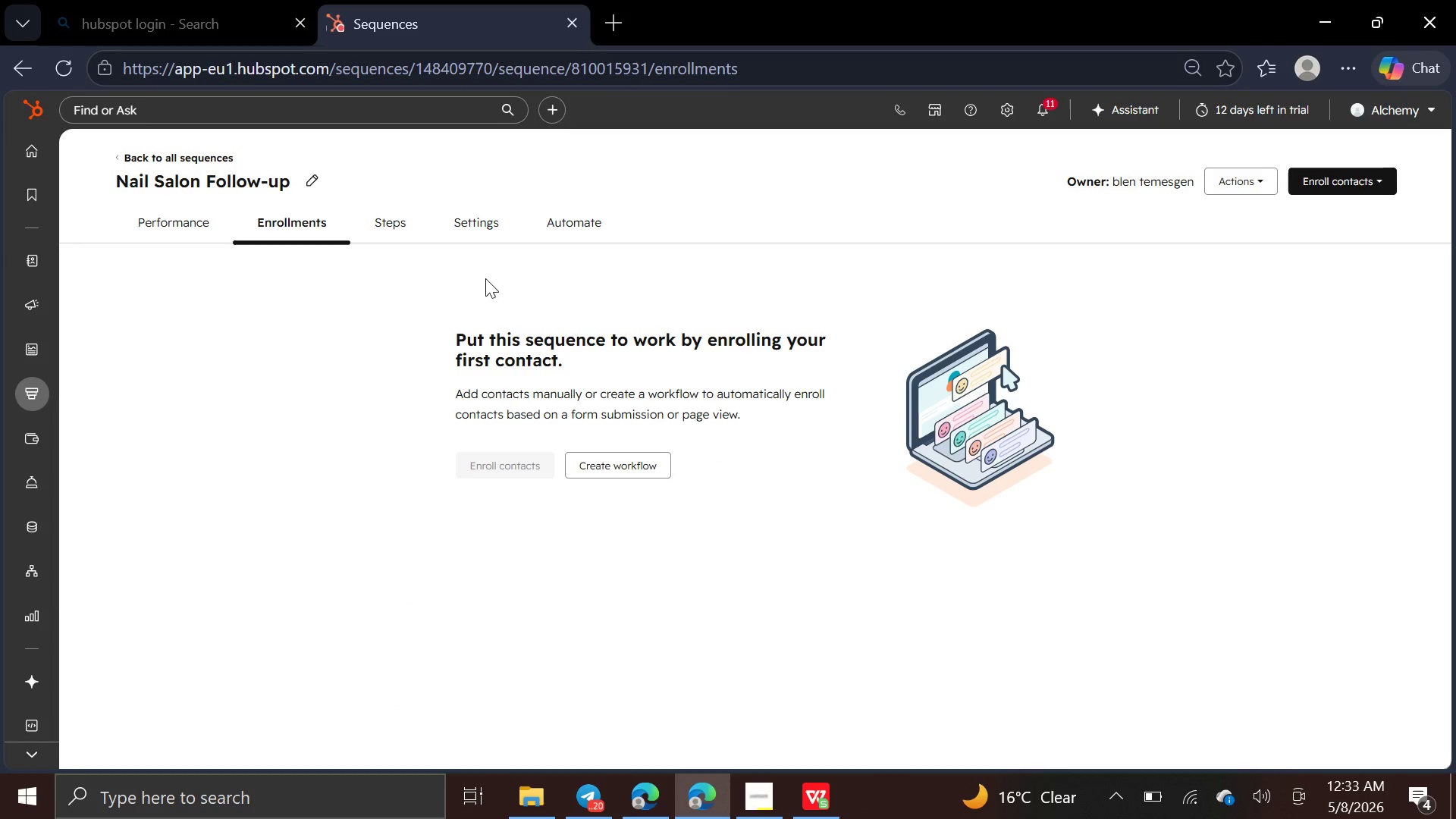 
left_click([1266, 186])
 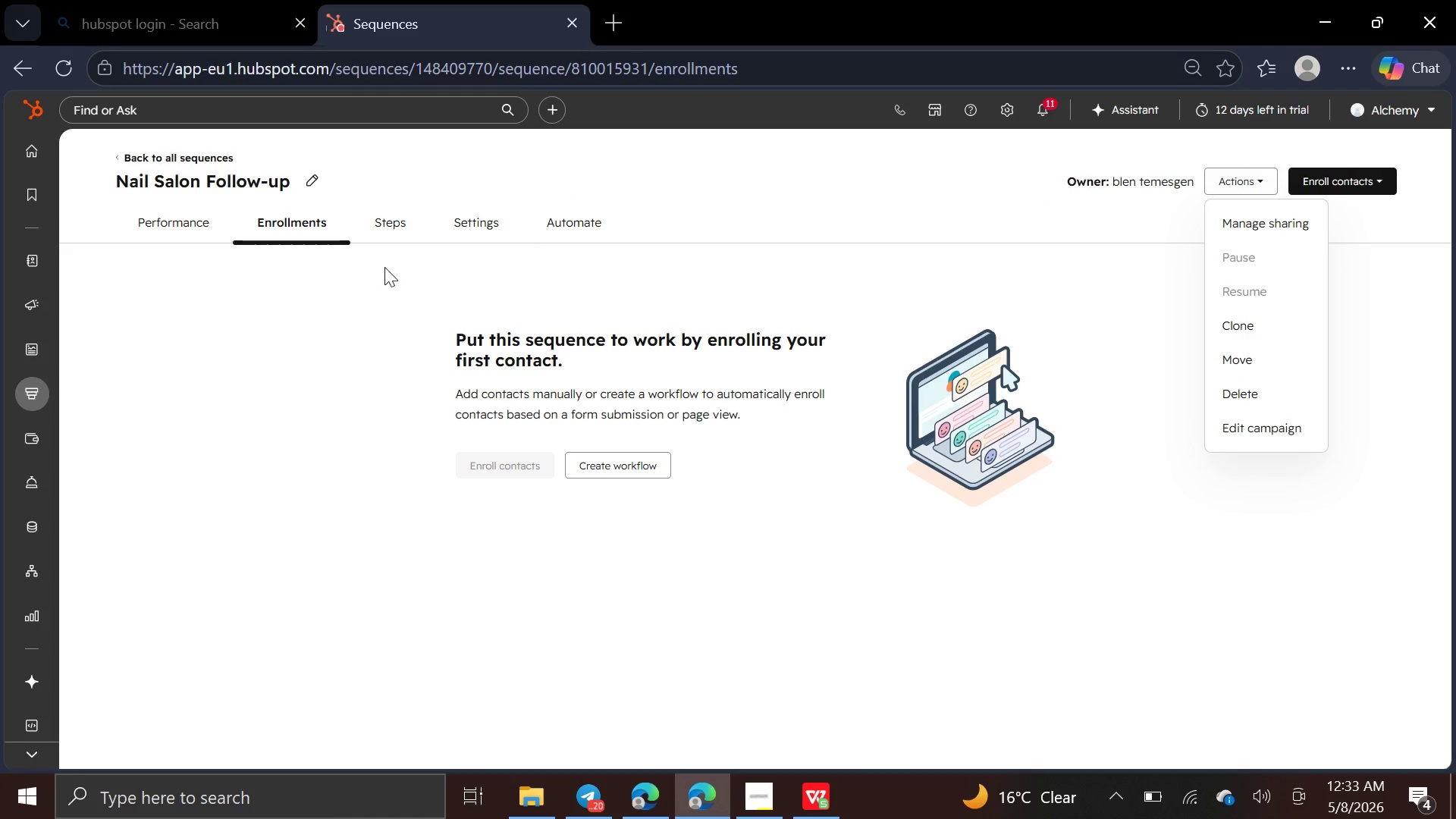 
wait(5.78)
 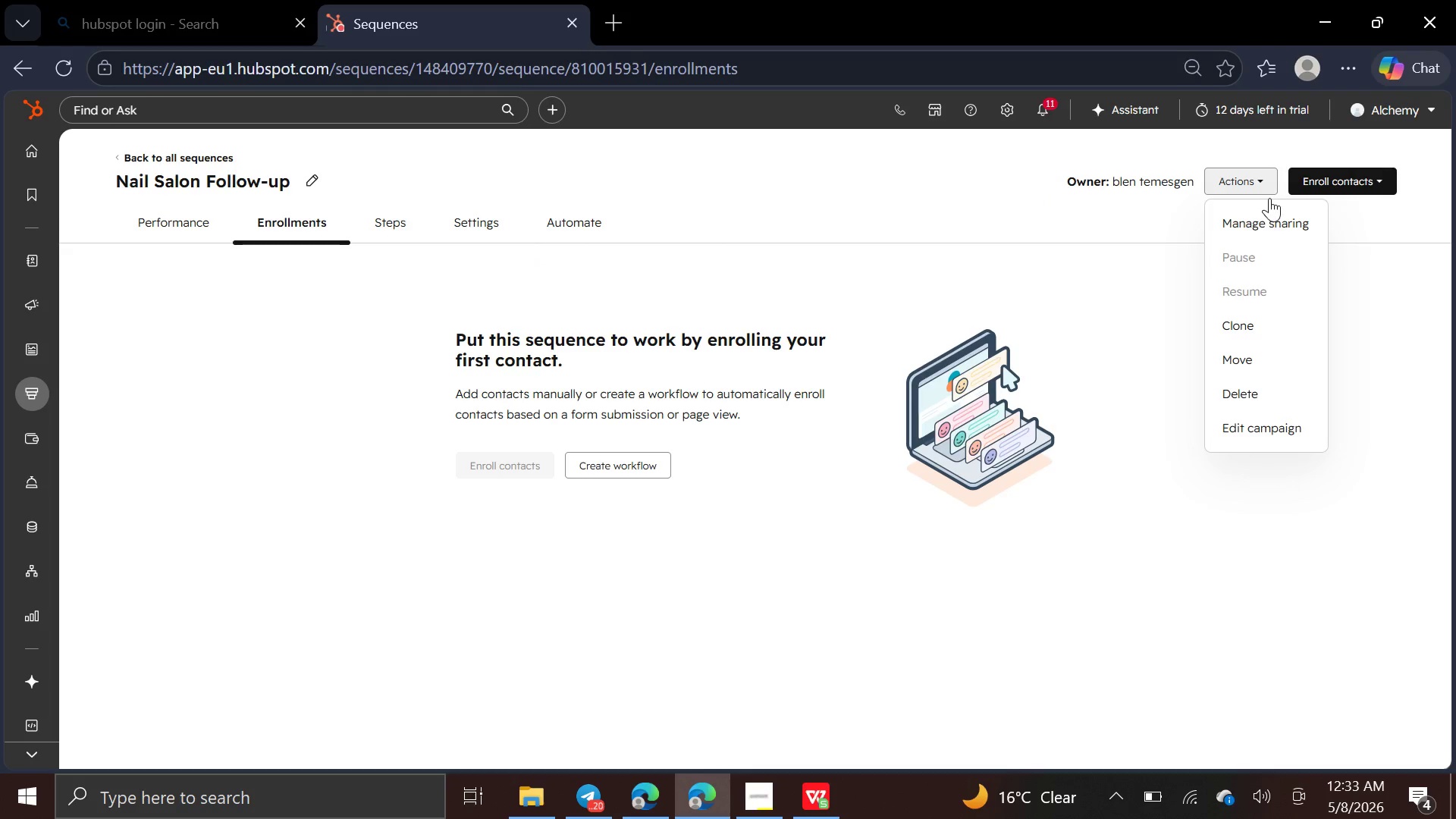 
left_click([199, 218])
 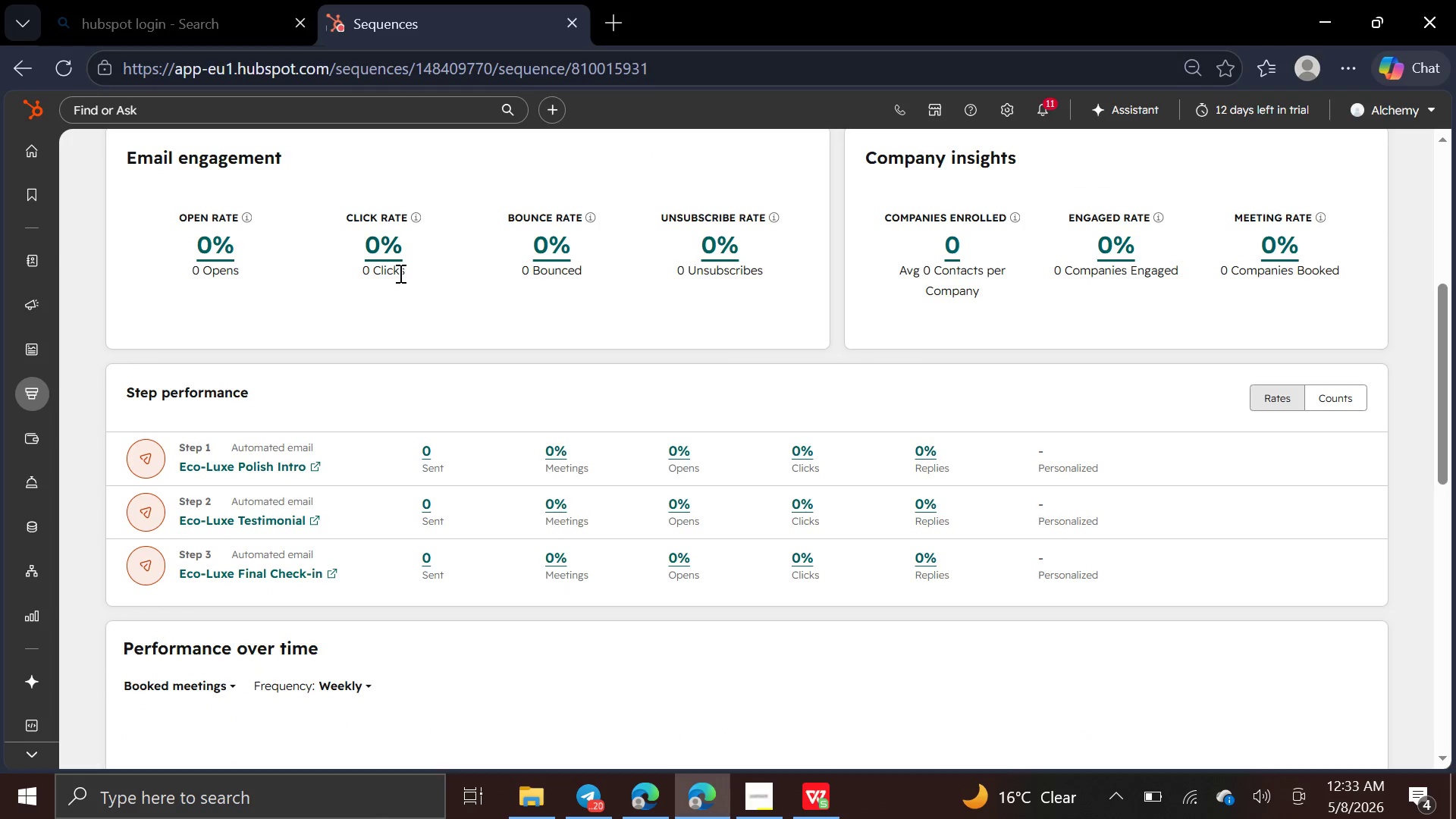 
wait(12.29)
 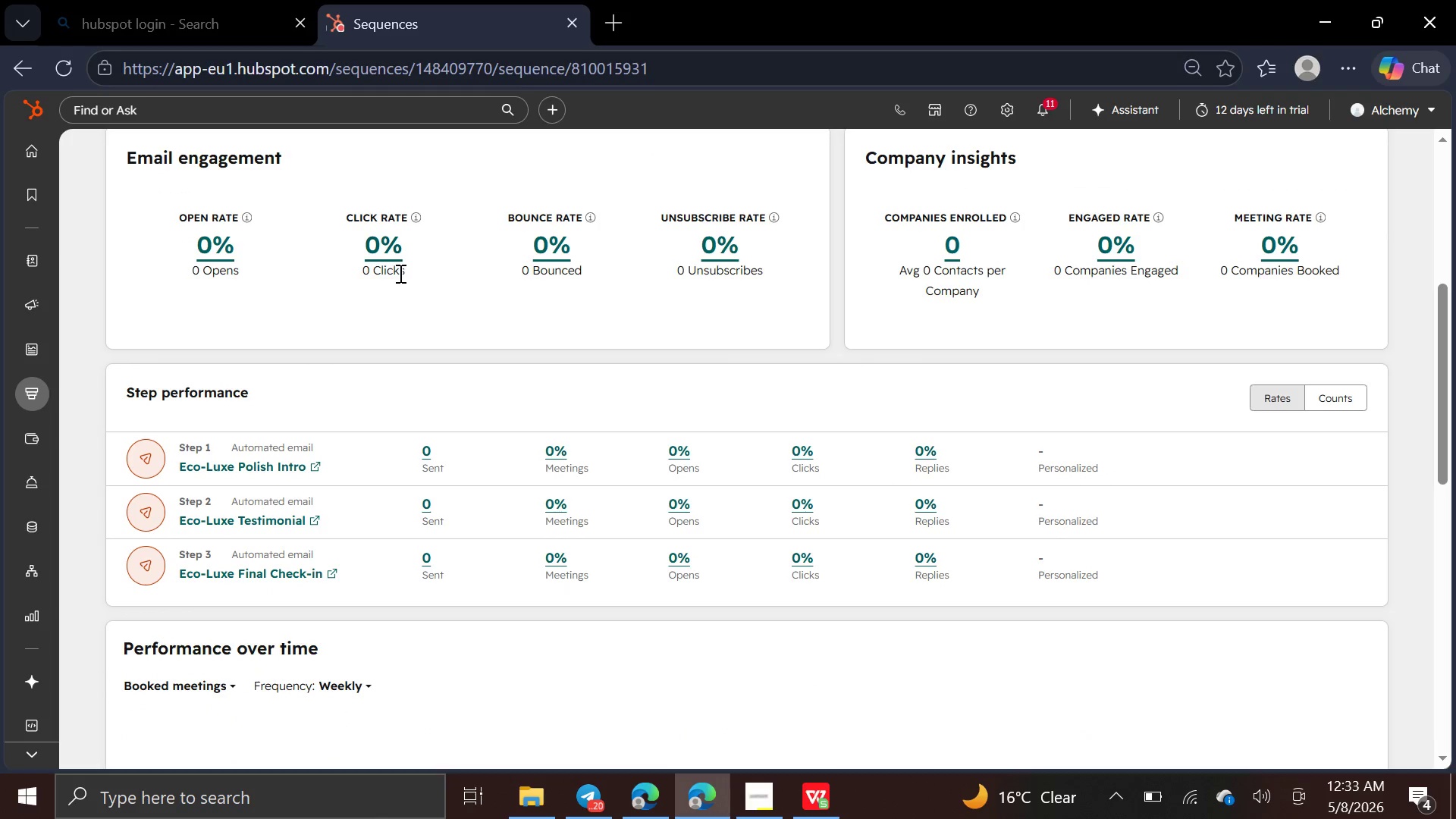 
mouse_move([391, 157])
 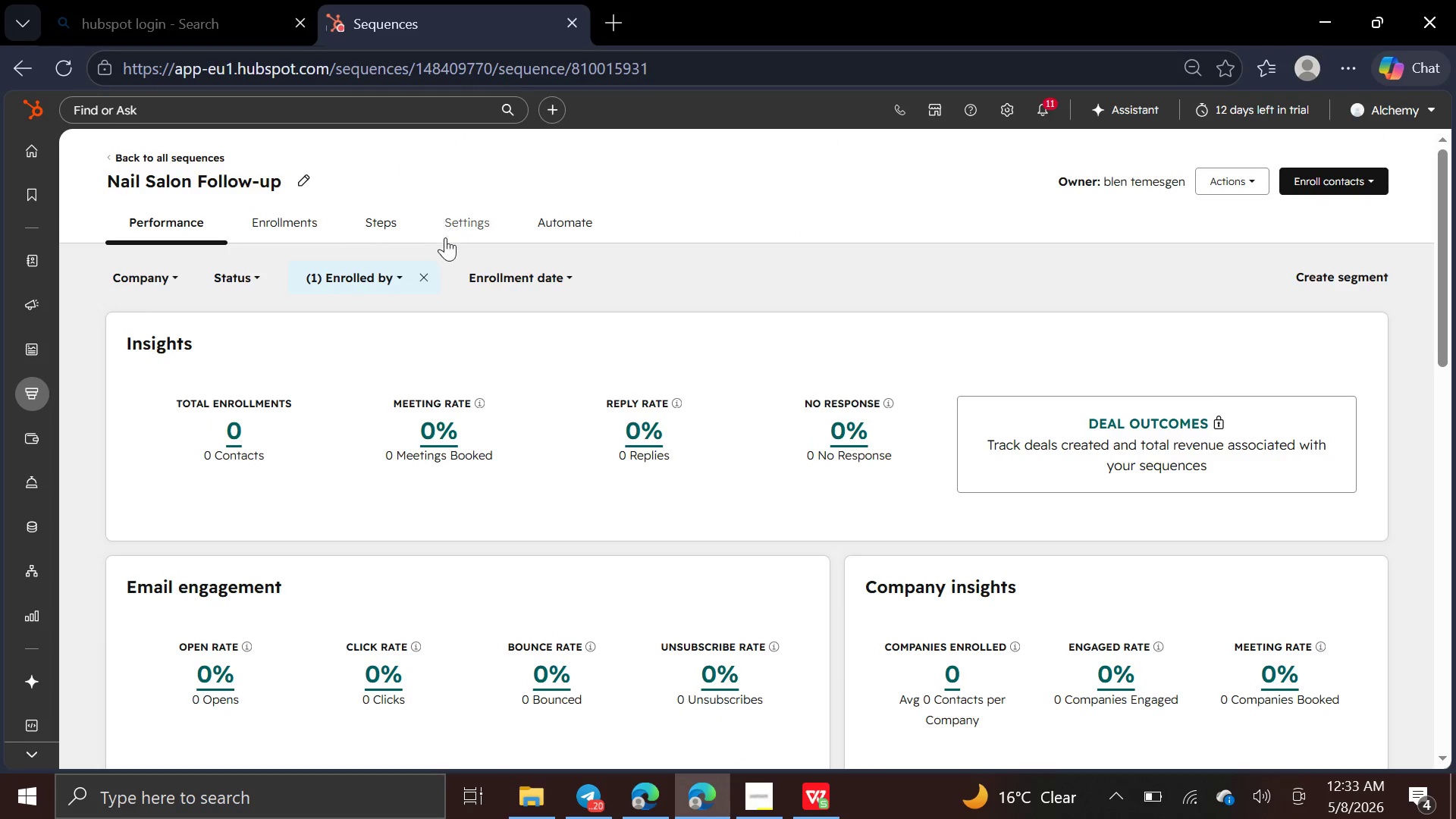 
left_click([503, 275])
 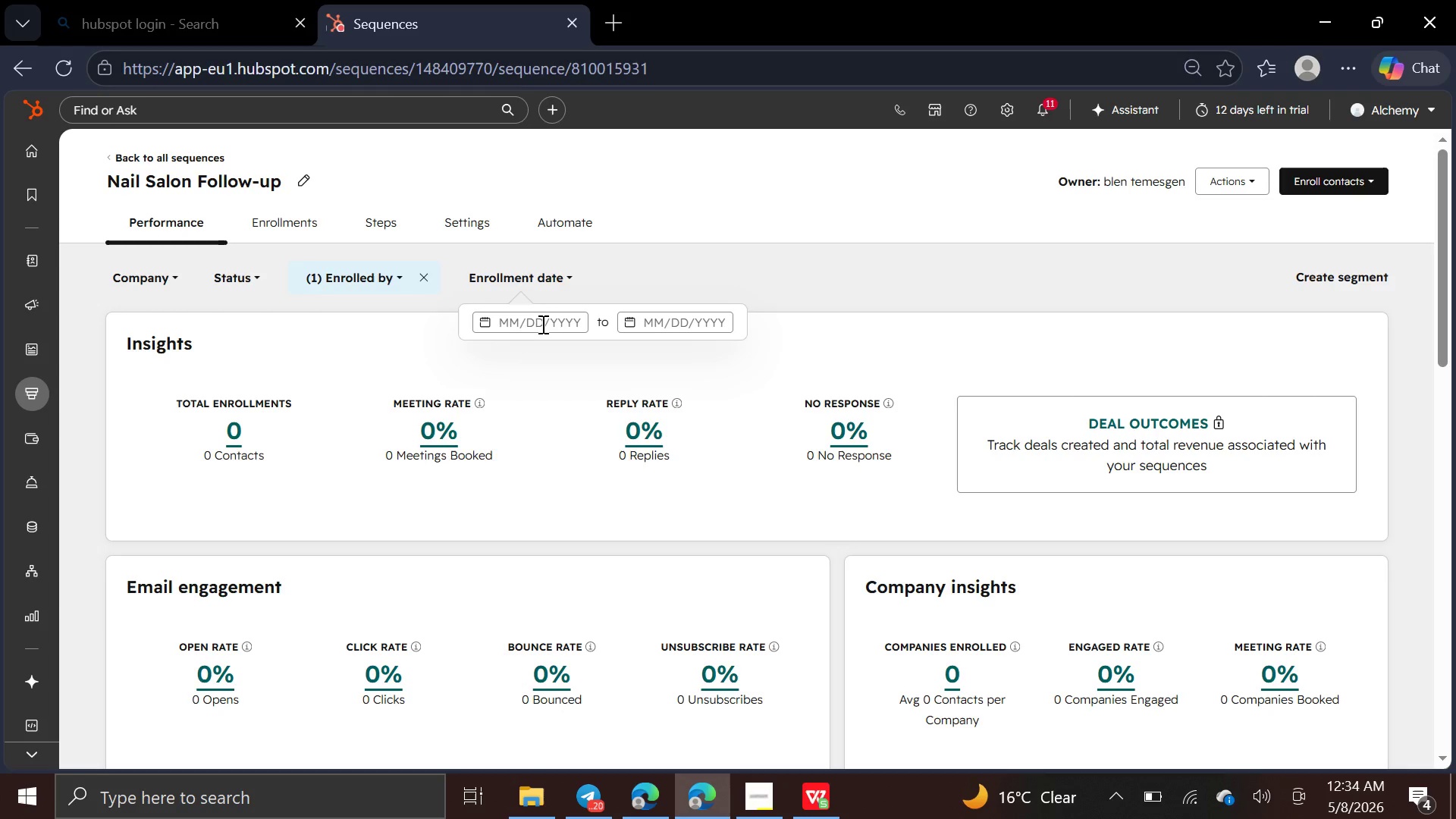 
wait(9.31)
 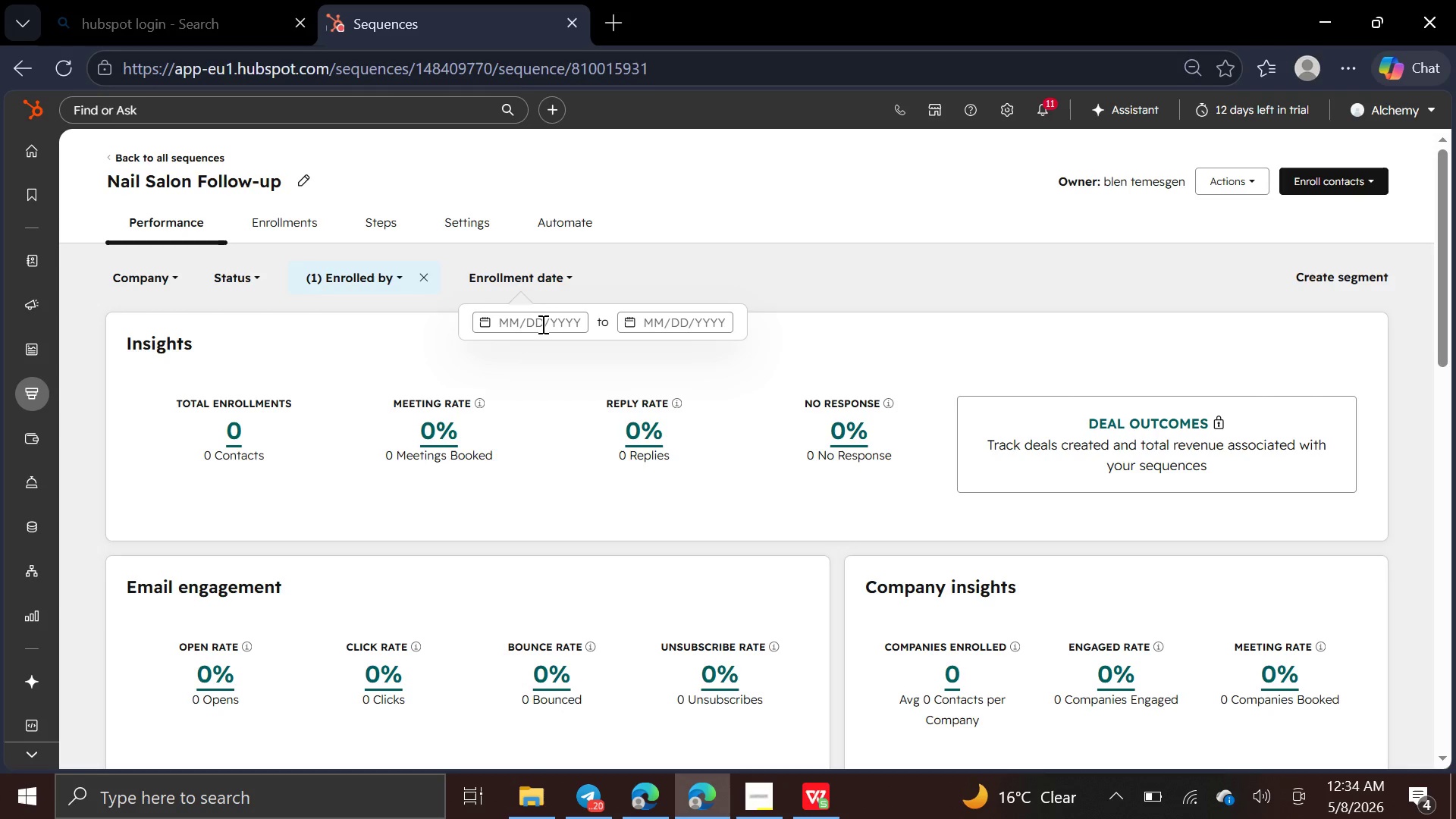 
left_click([461, 230])
 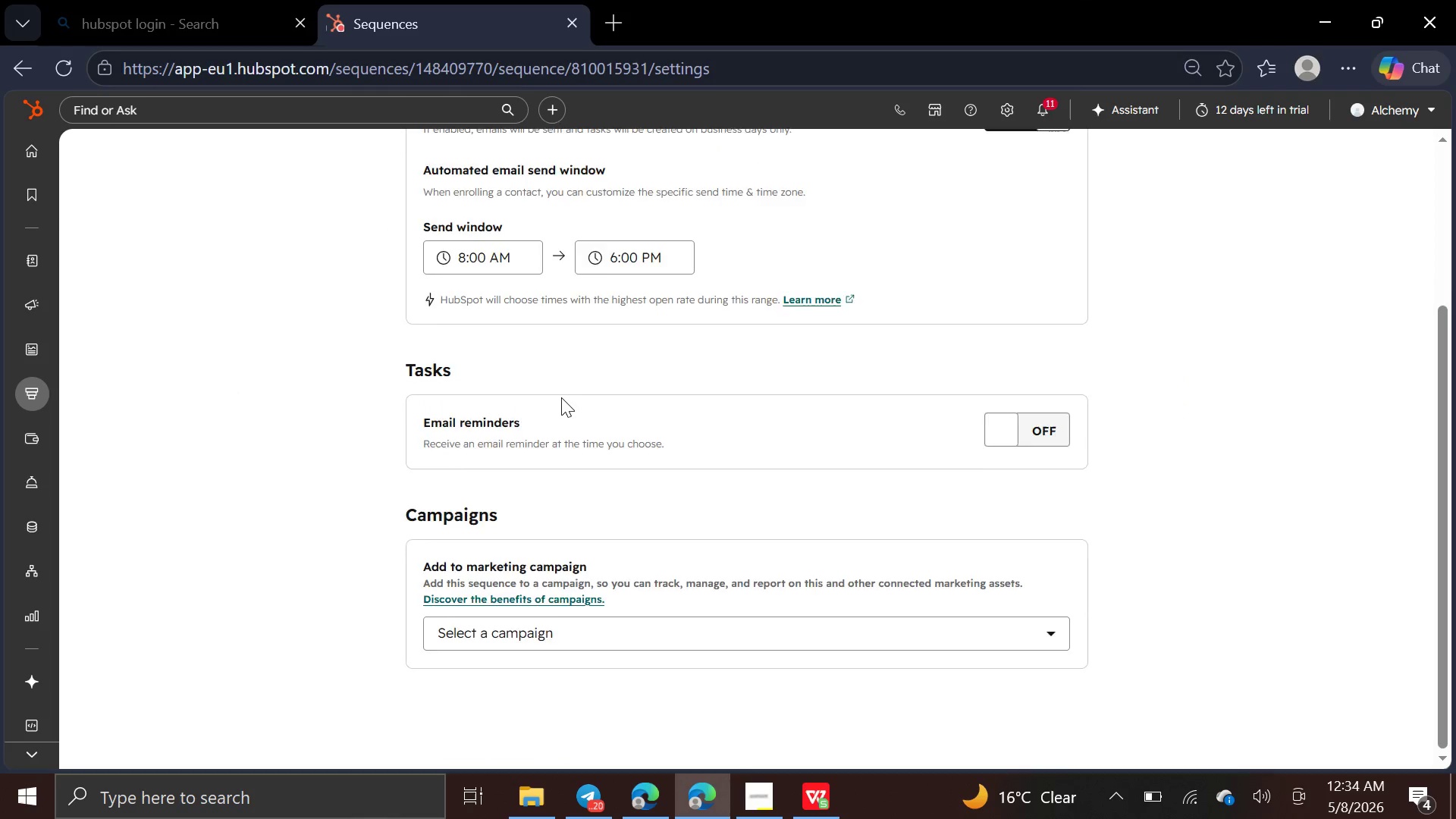 
wait(6.72)
 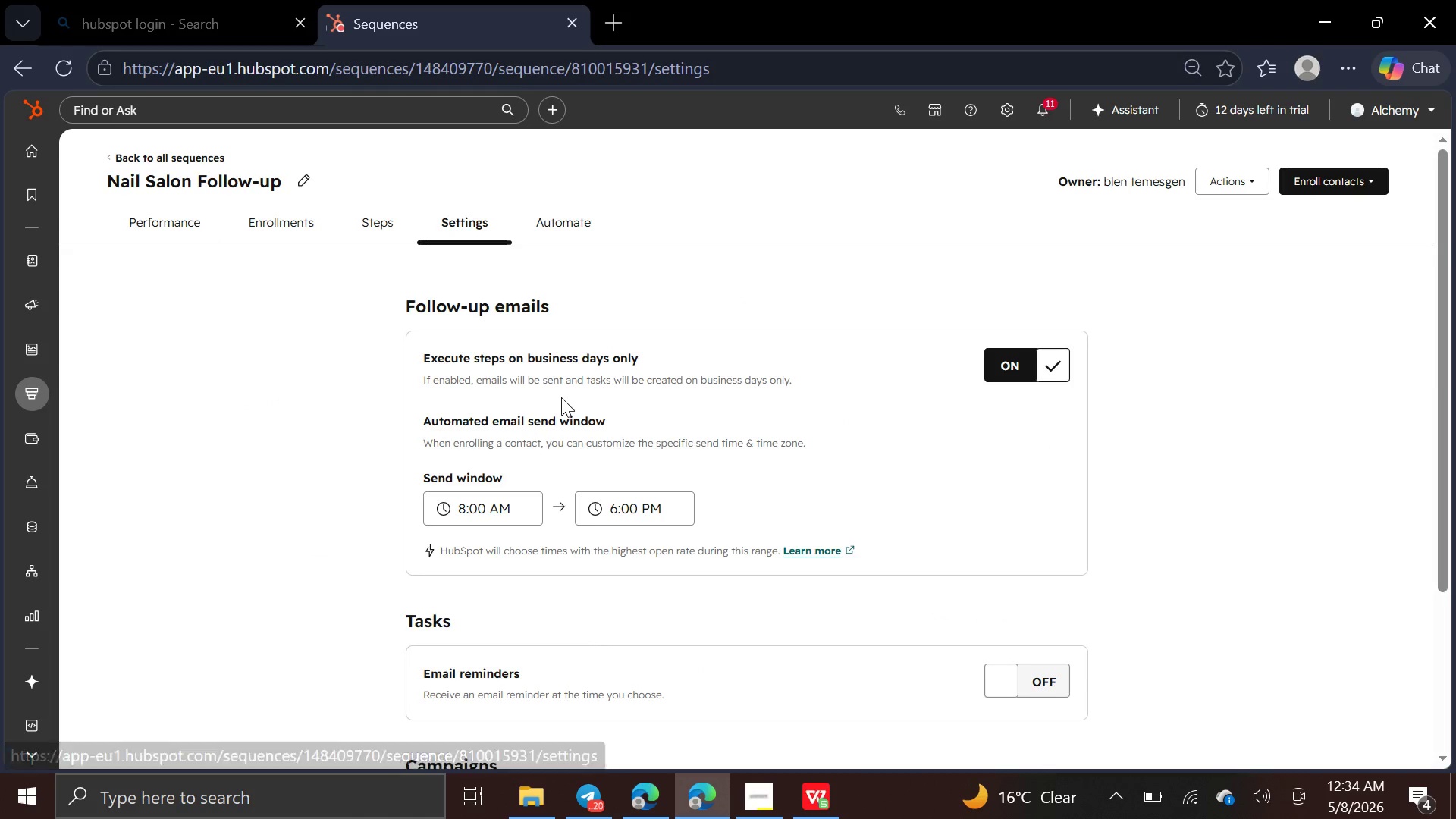 
left_click([553, 227])
 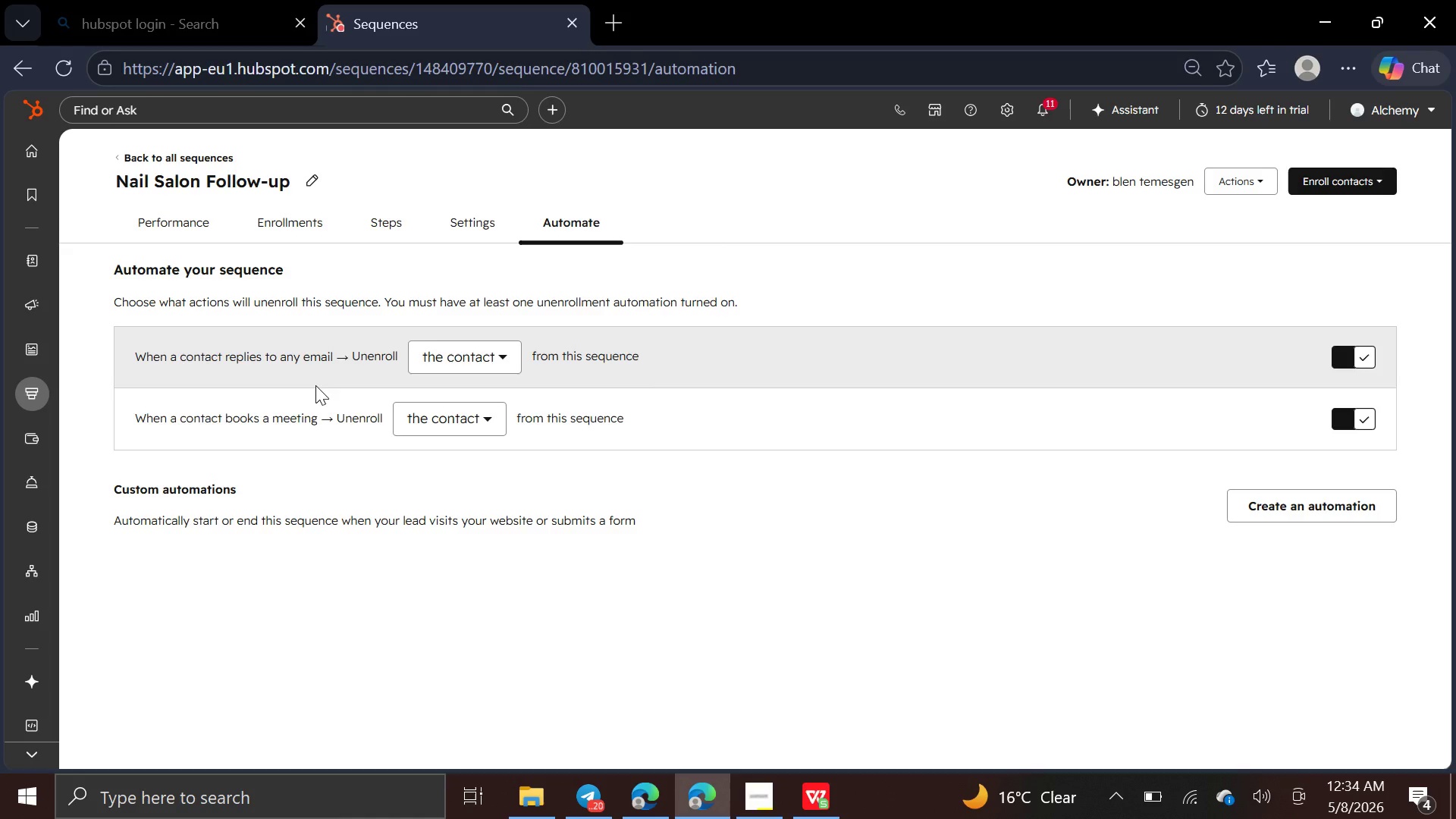 
wait(21.31)
 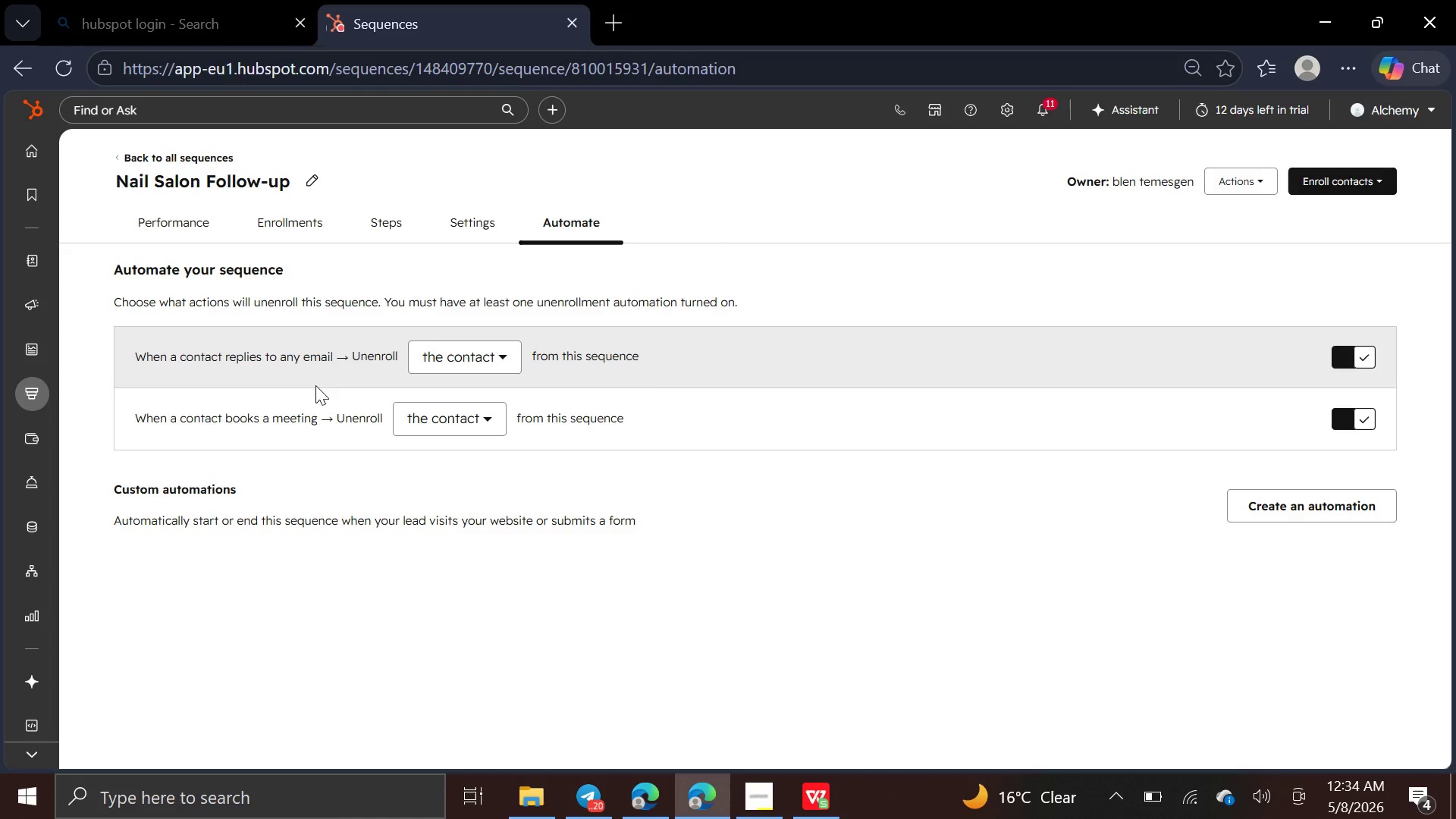 
left_click([1355, 353])
 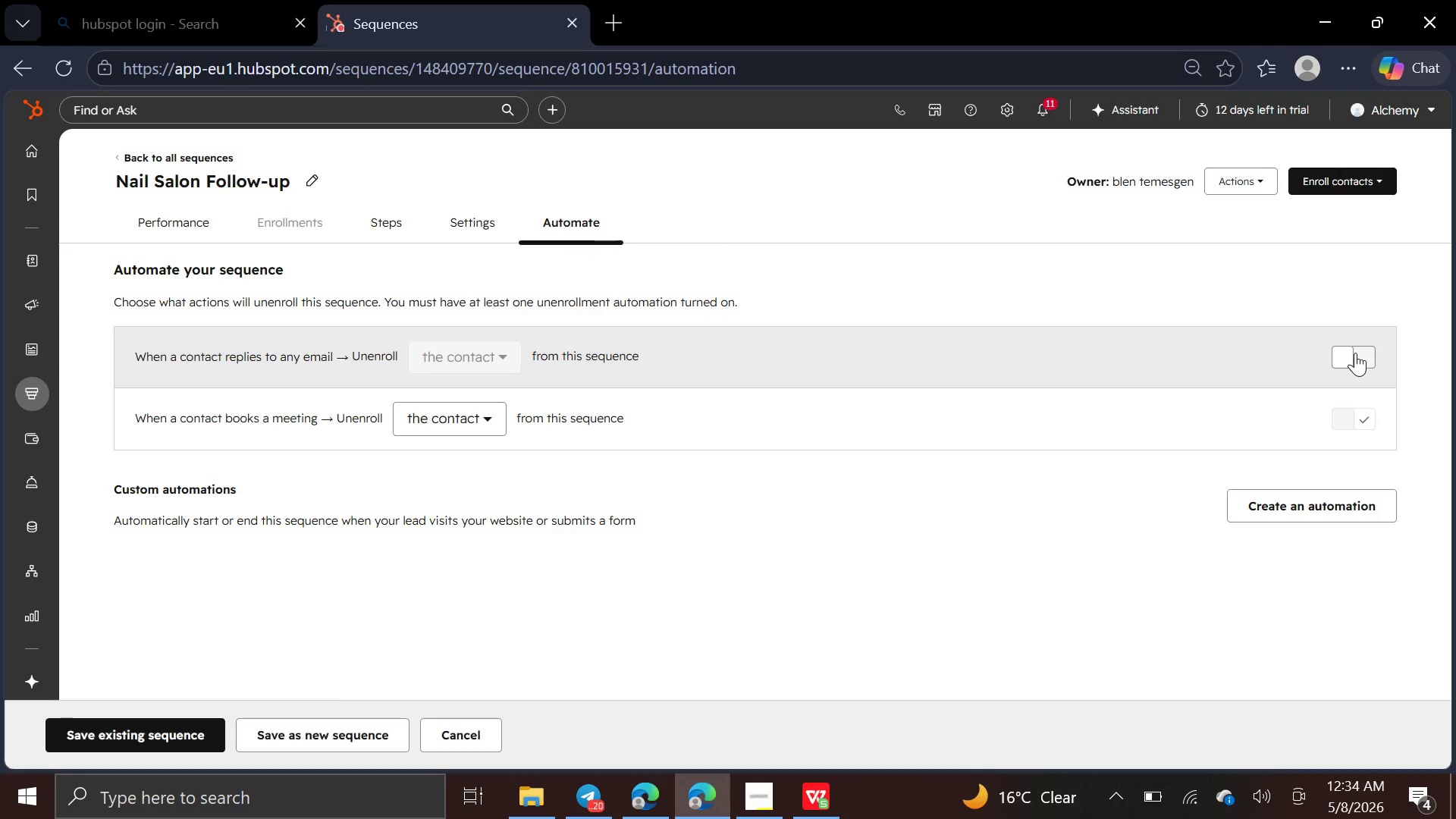 
left_click([1355, 353])
 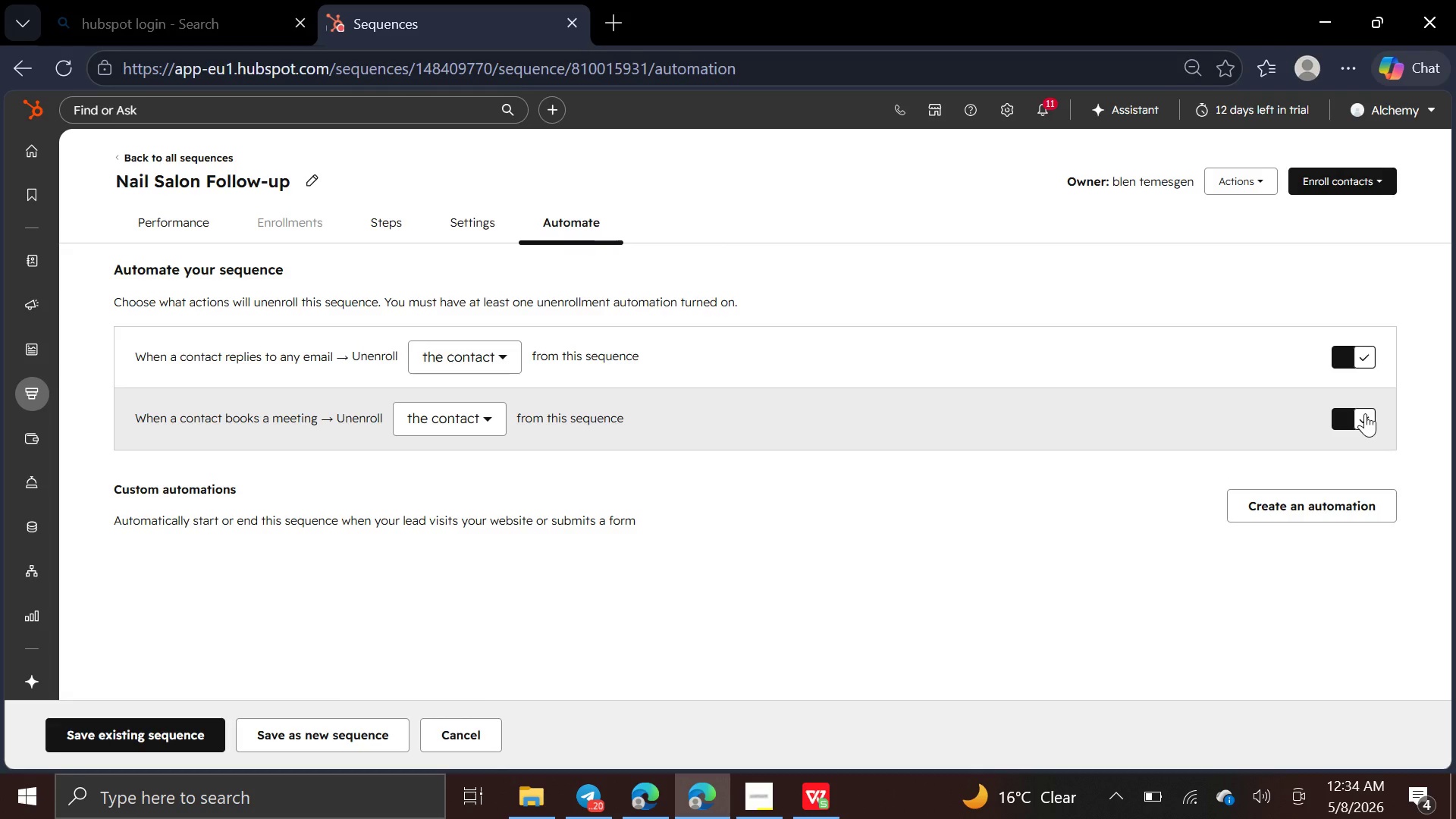 
left_click([1365, 413])
 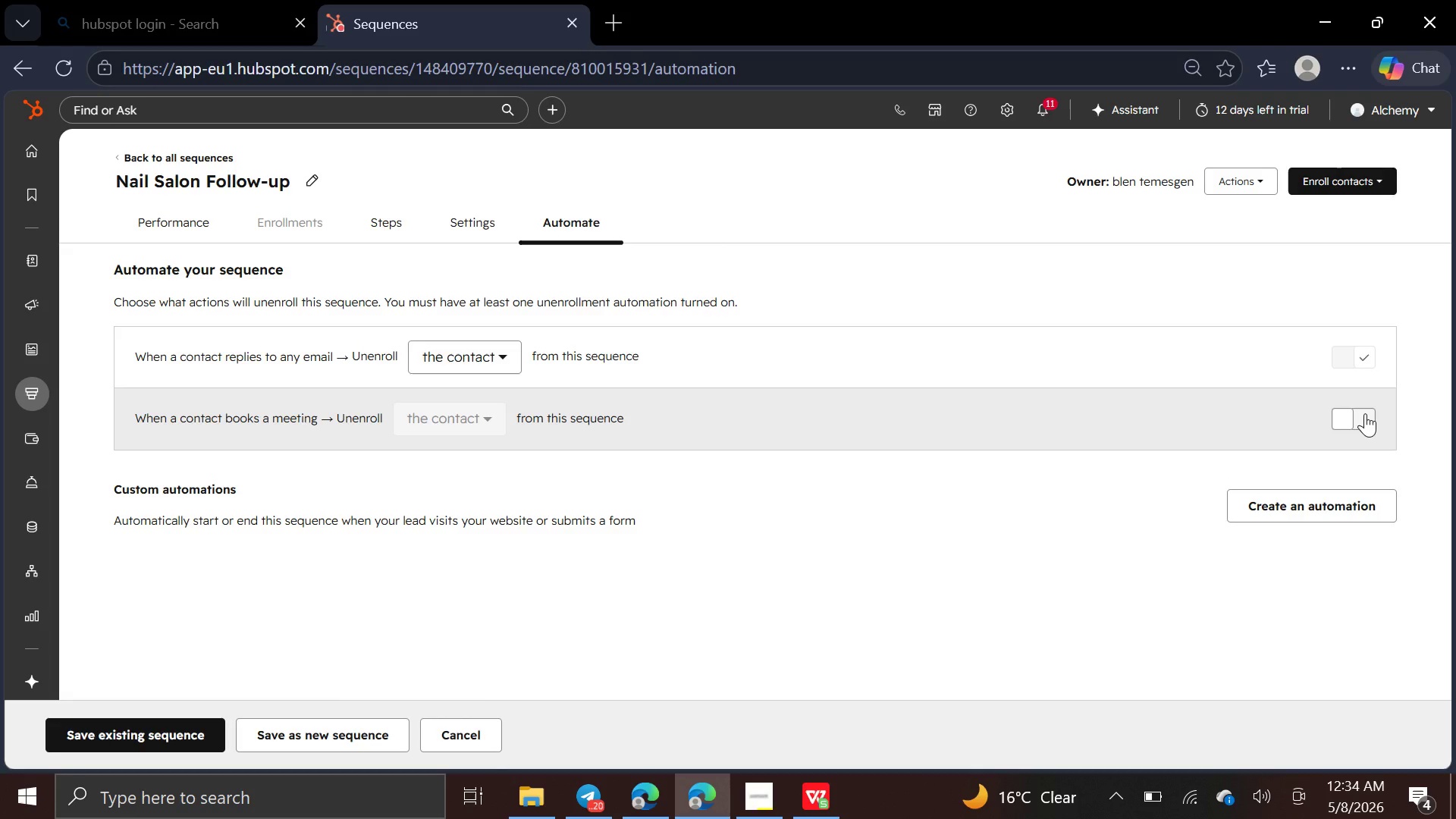 
left_click([1365, 413])
 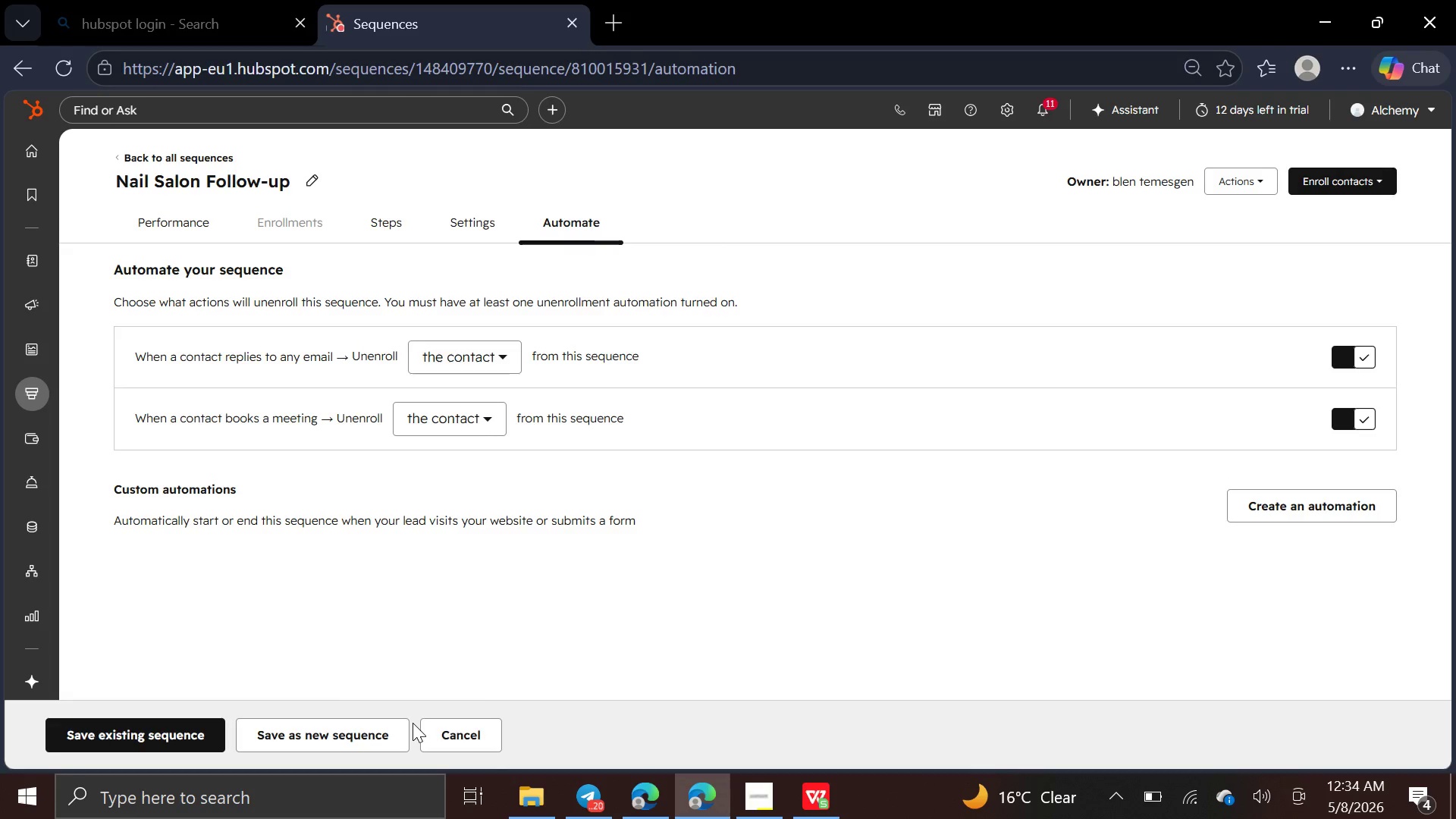 
left_click([443, 732])
 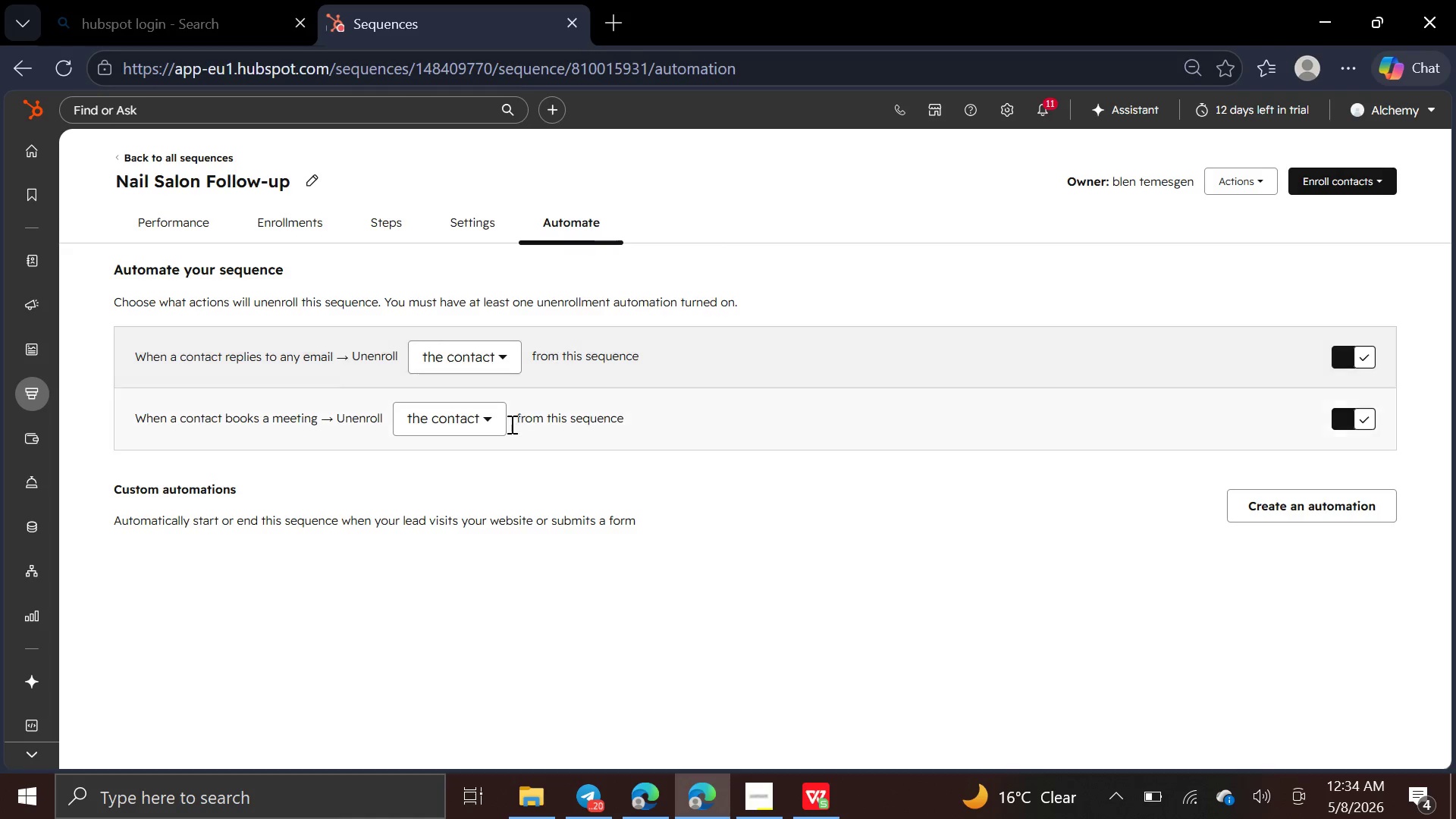 
wait(7.27)
 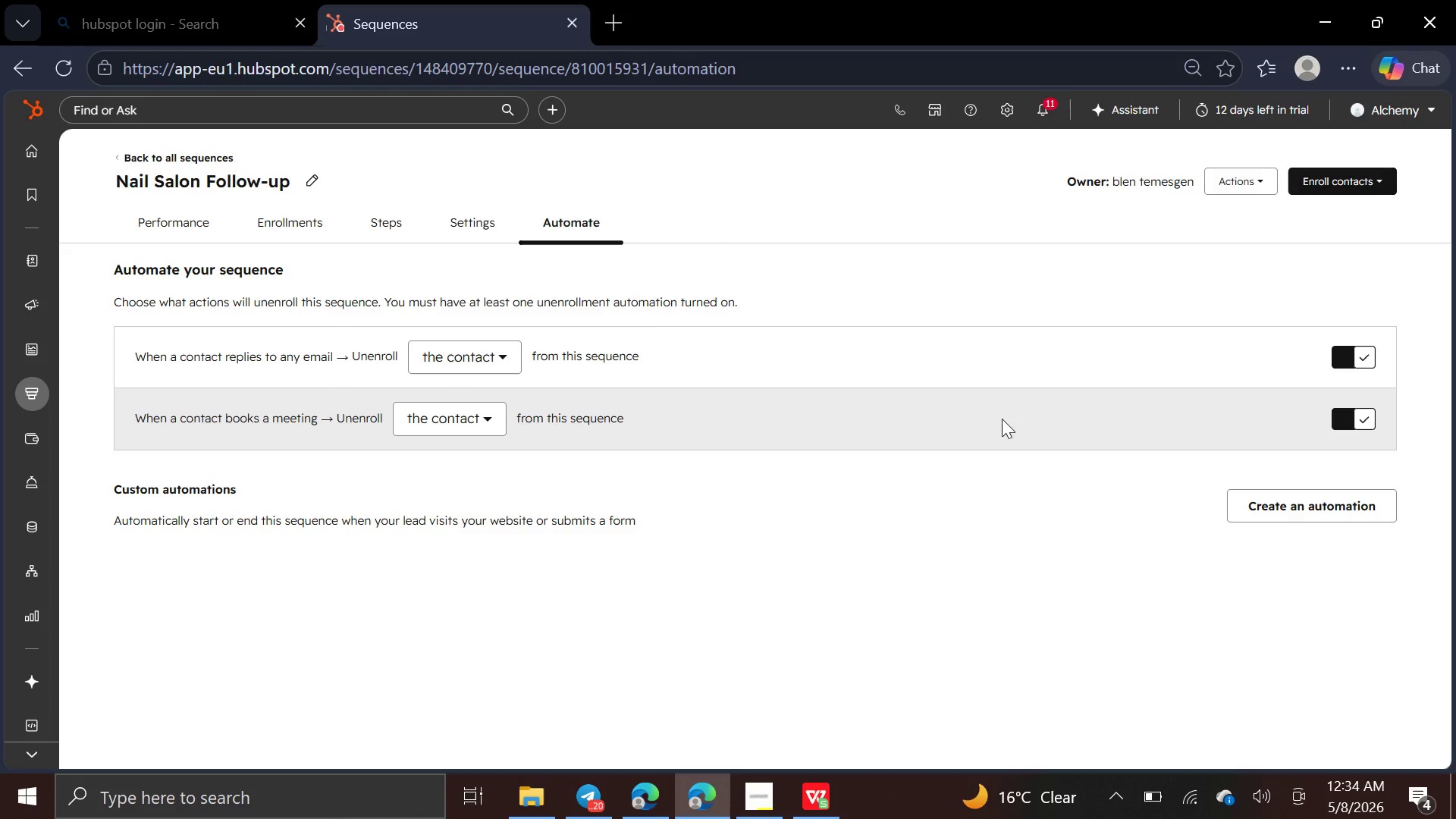 
left_click([498, 355])
 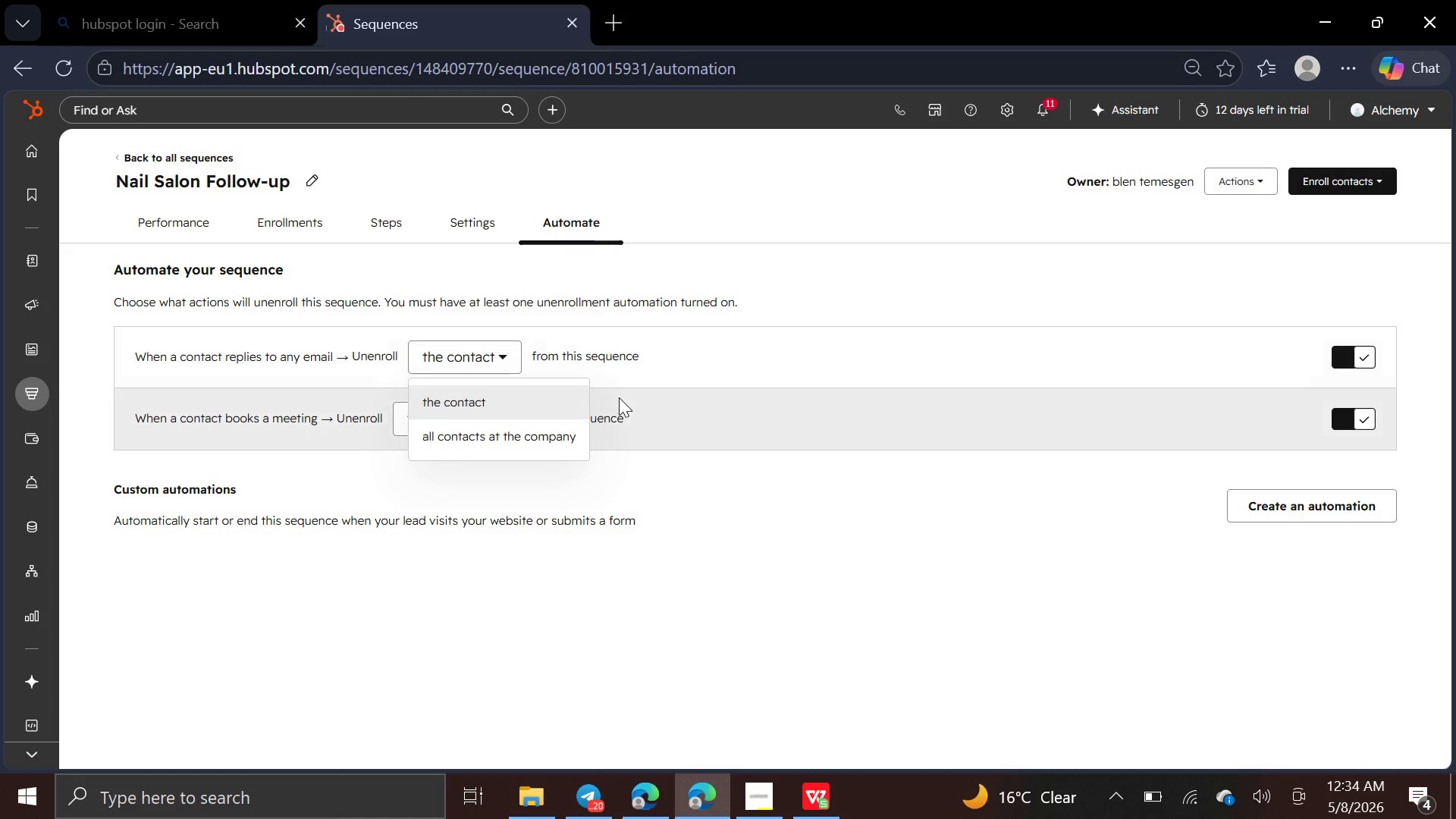 
left_click([619, 398])
 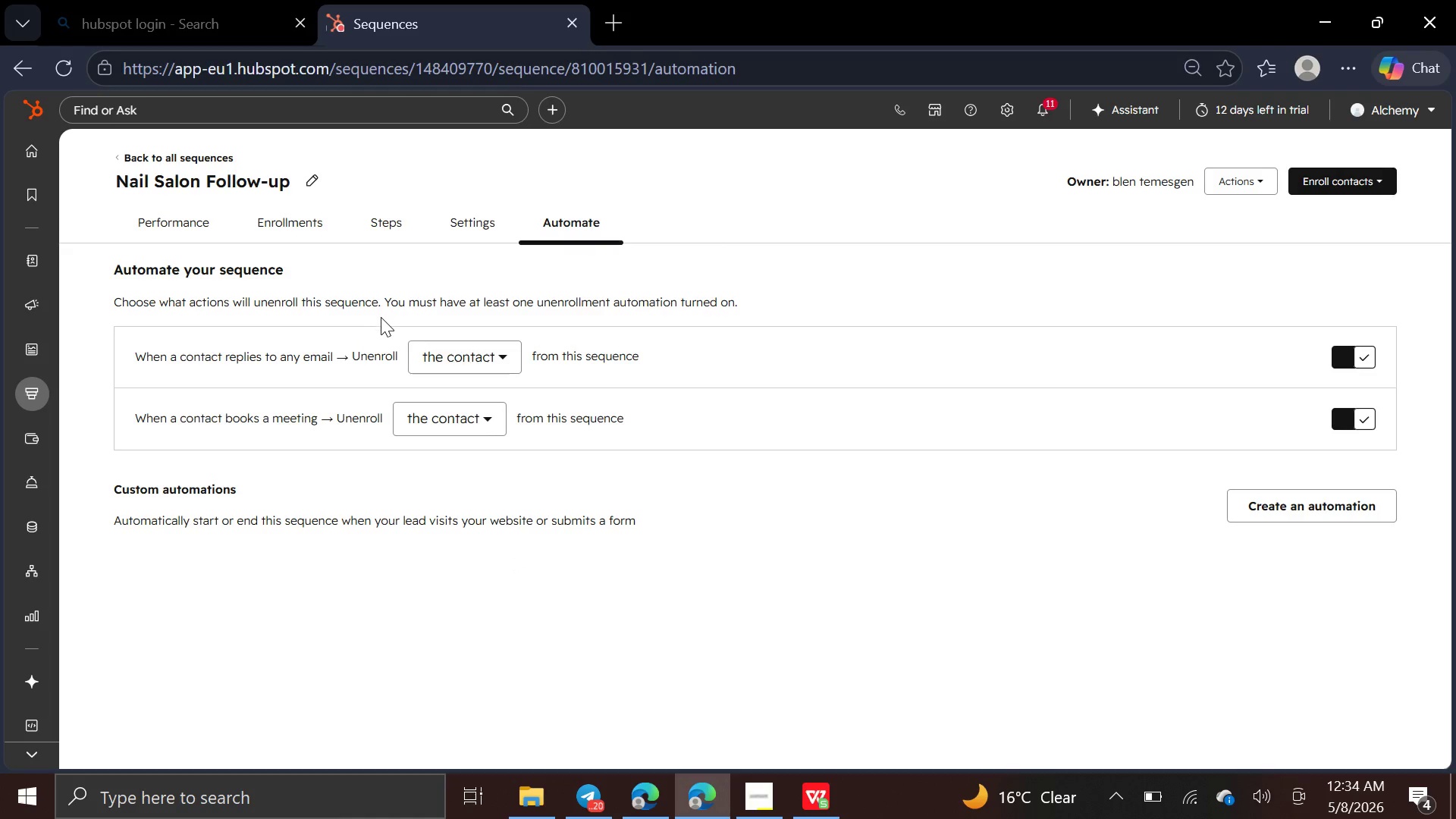 
left_click([397, 218])
 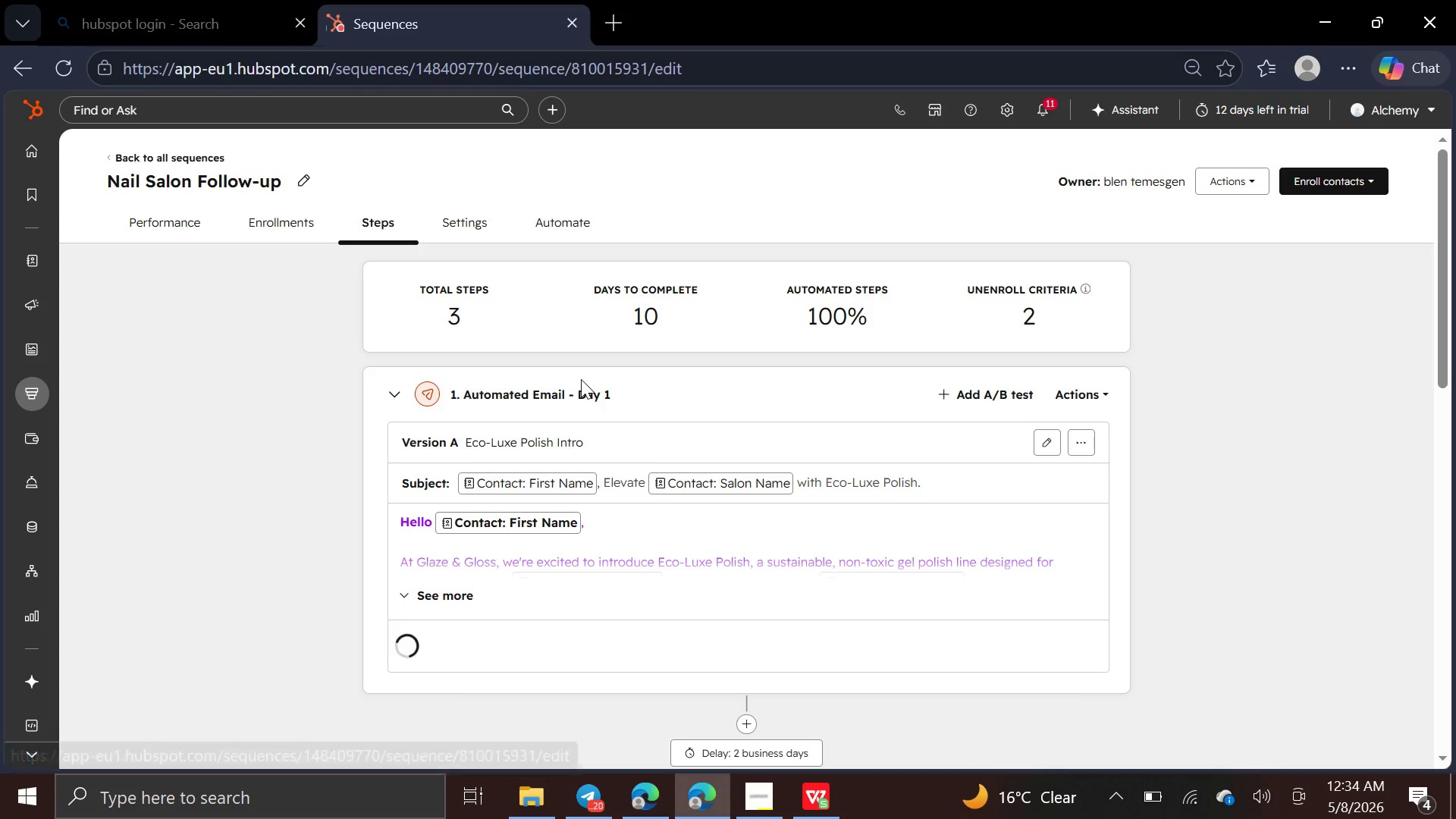 
mouse_move([696, 470])
 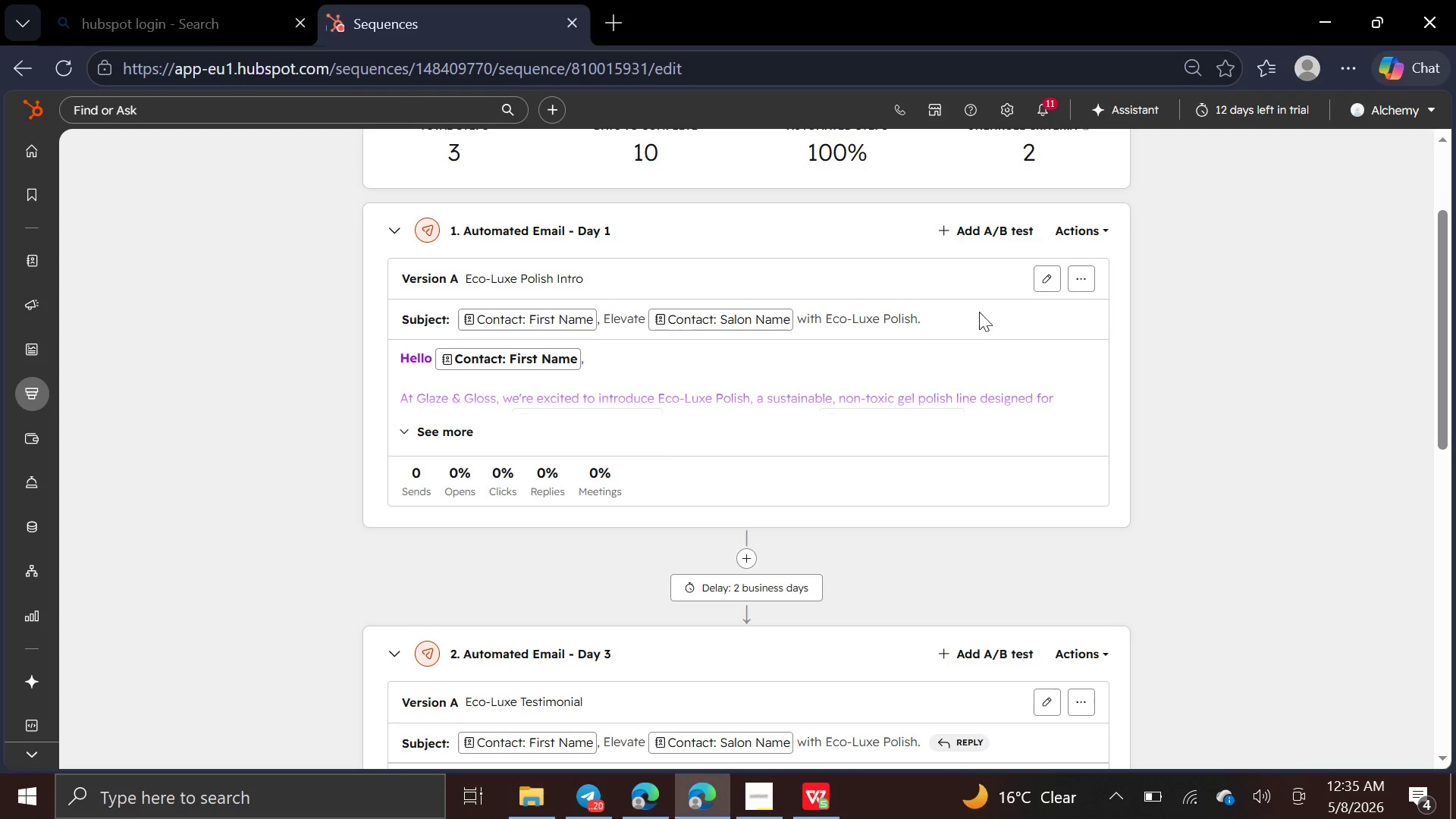 
left_click([1044, 270])
 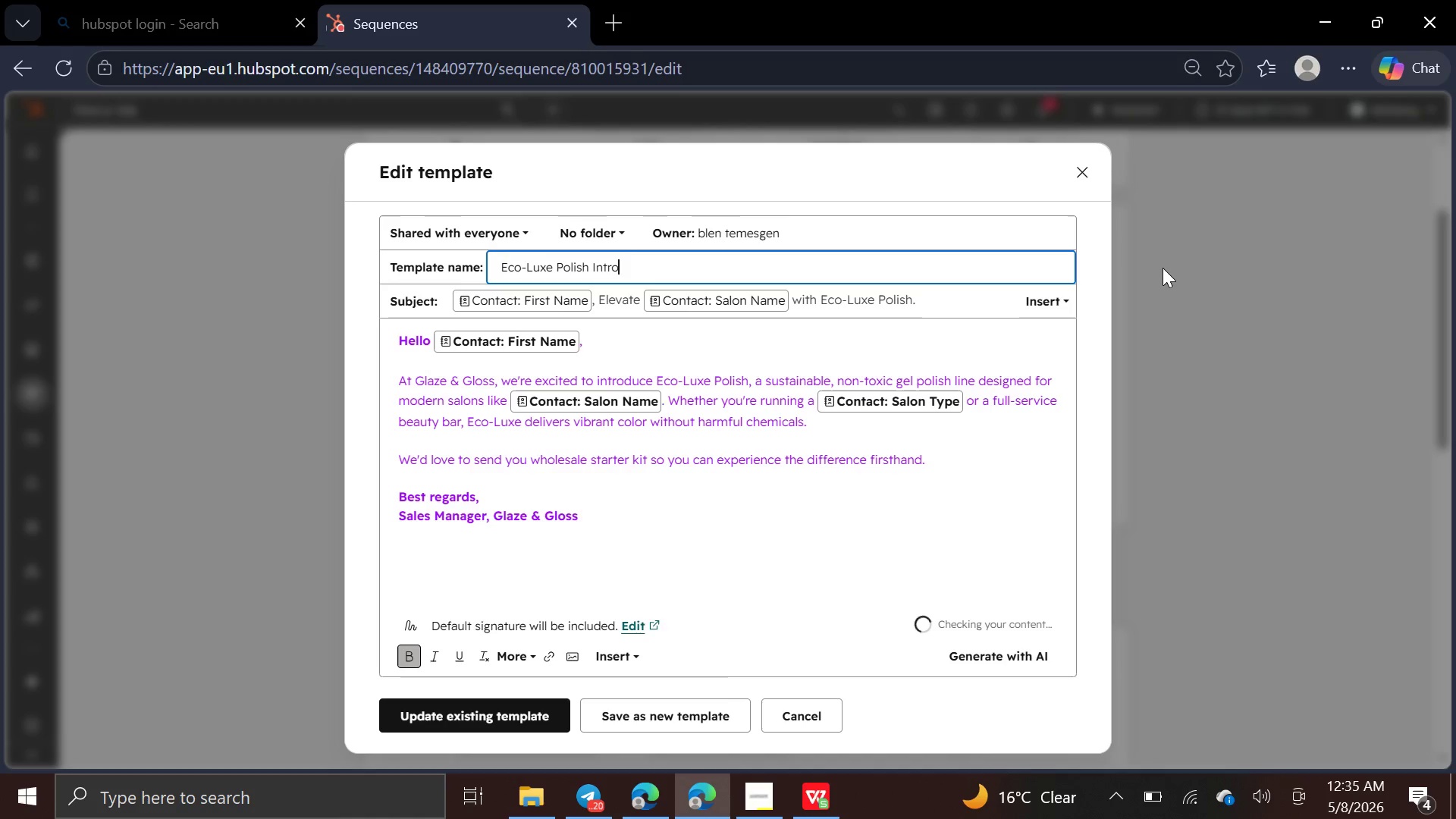 
wait(5.03)
 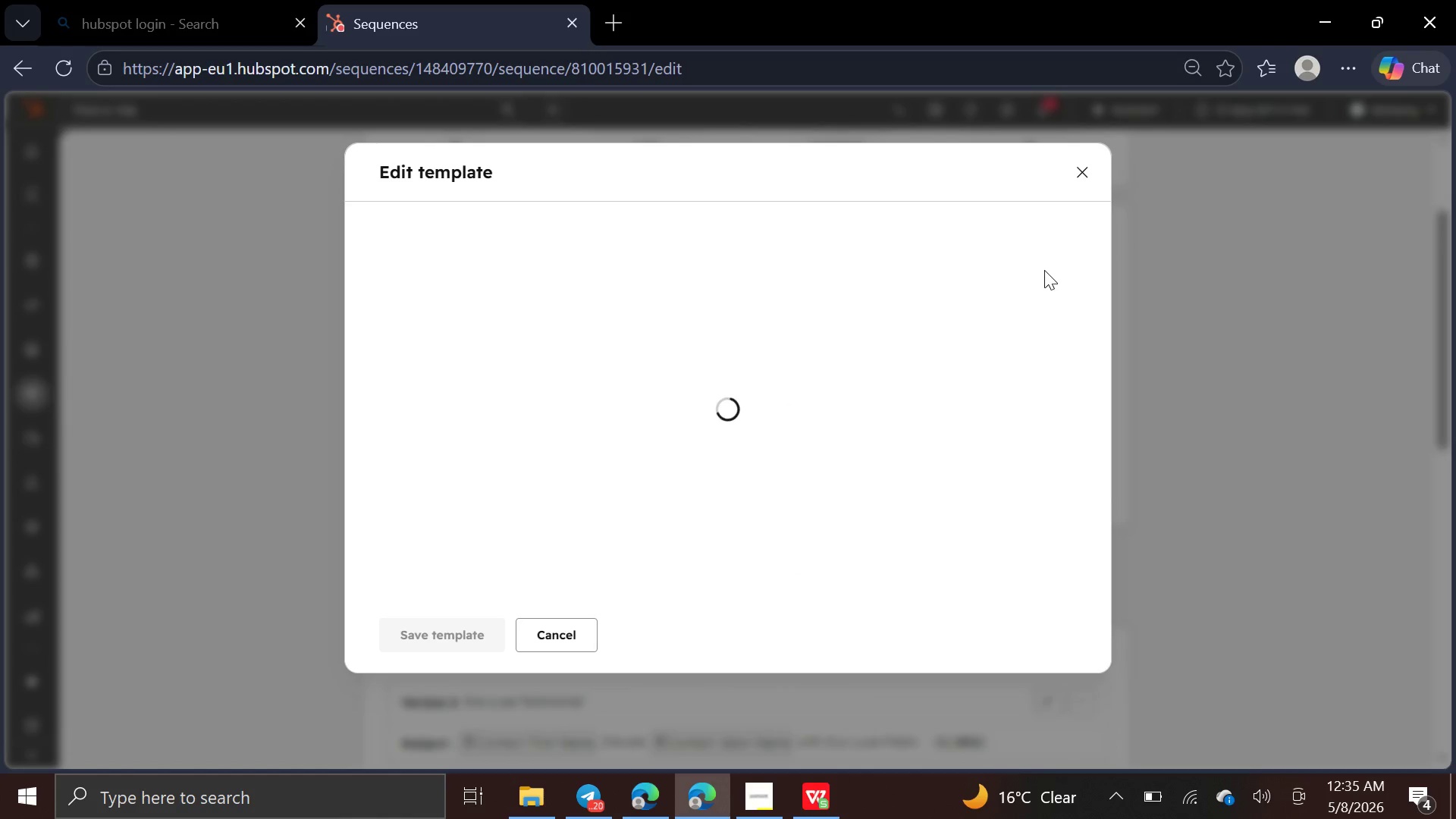 
left_click([1163, 268])
 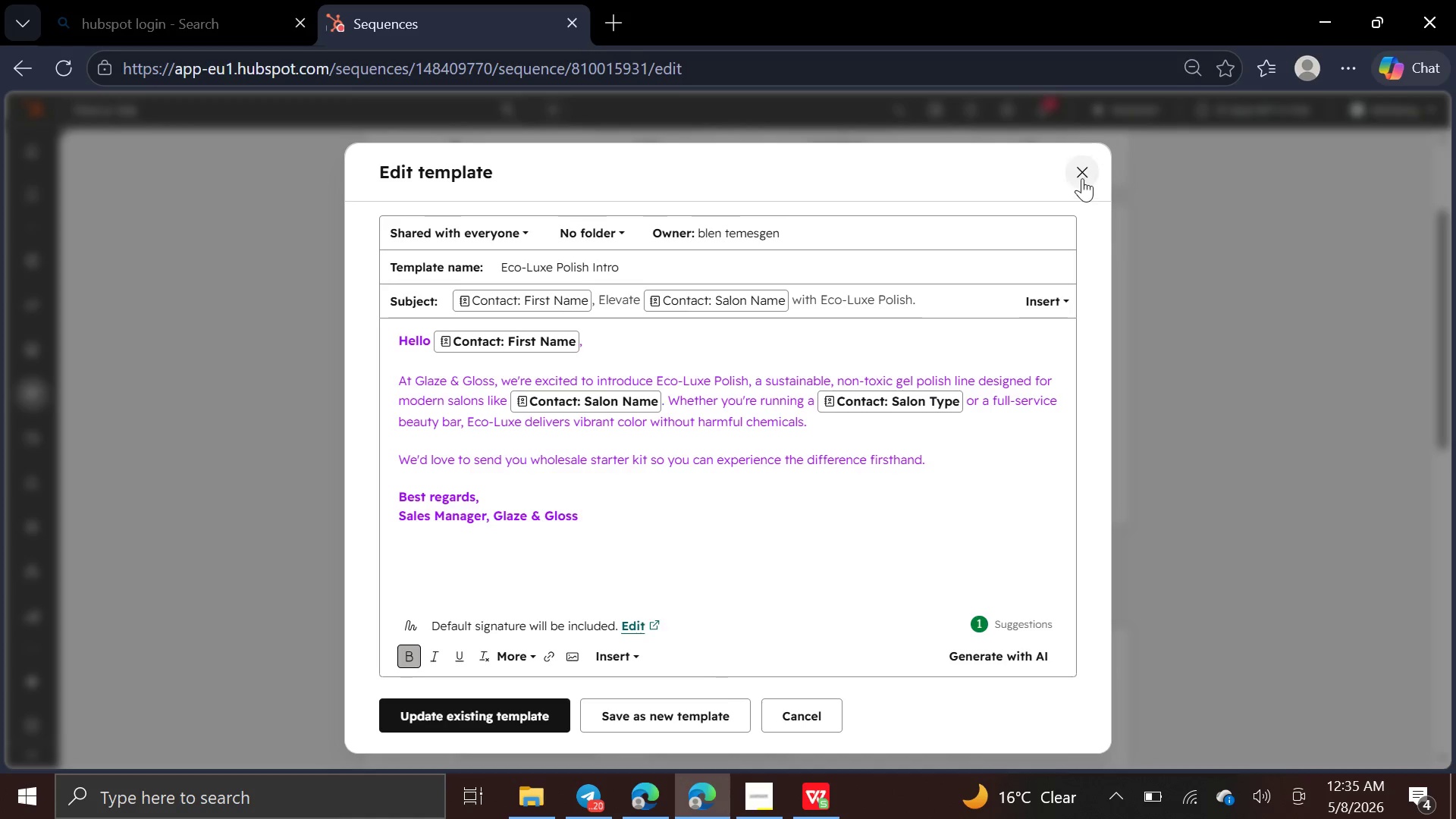 
left_click([1082, 177])
 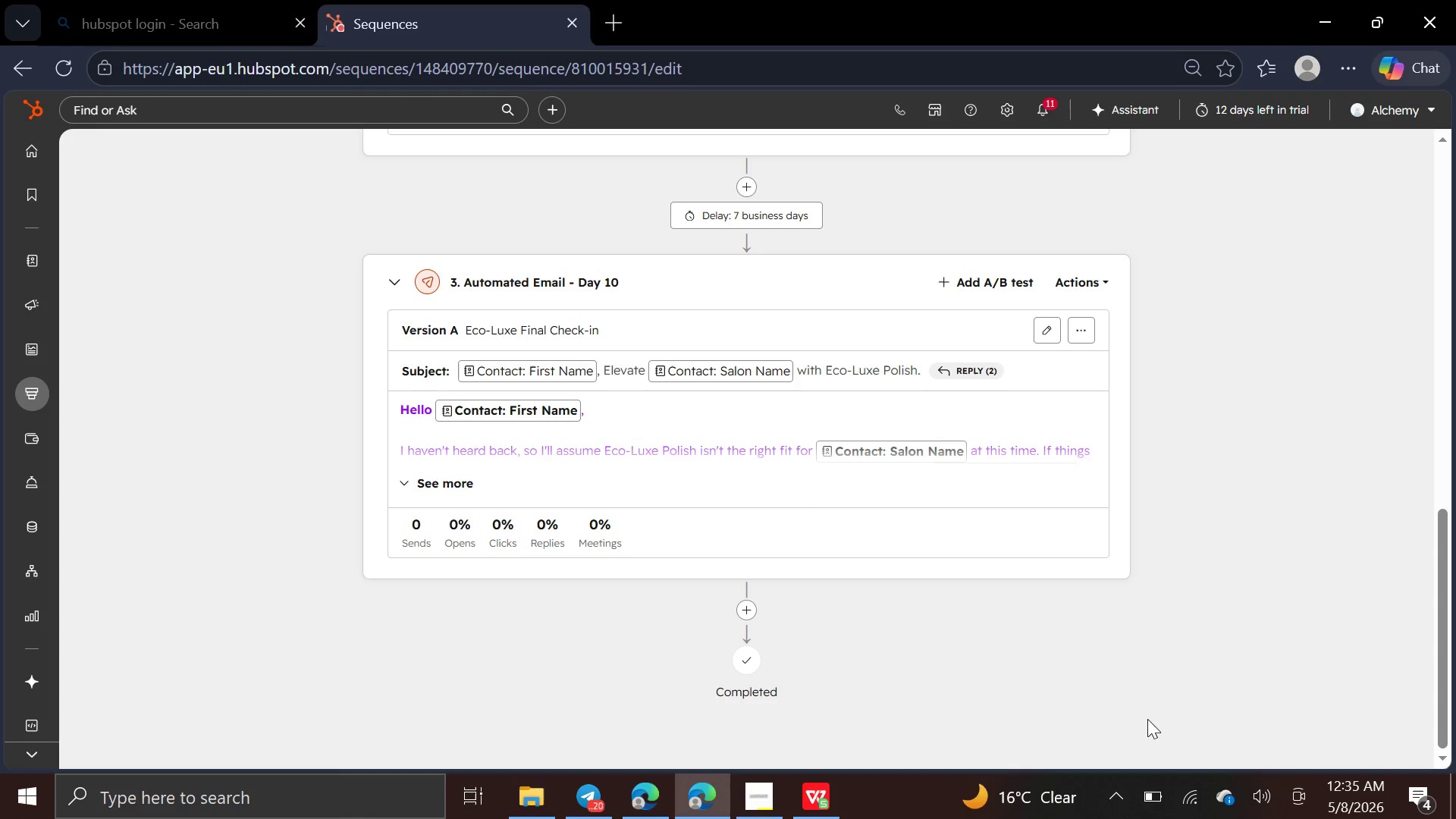 
wait(23.23)
 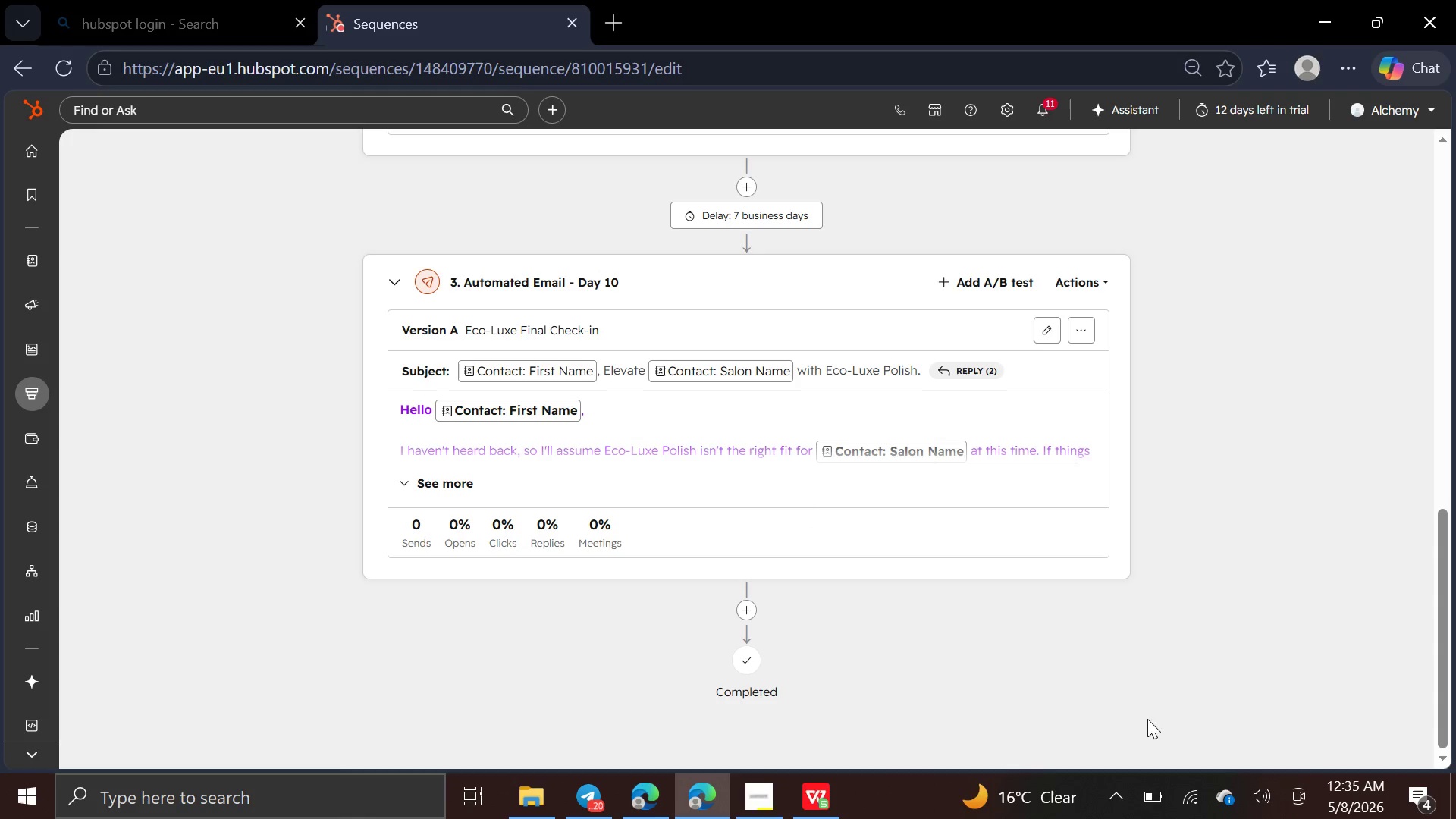 
left_click([1049, 380])
 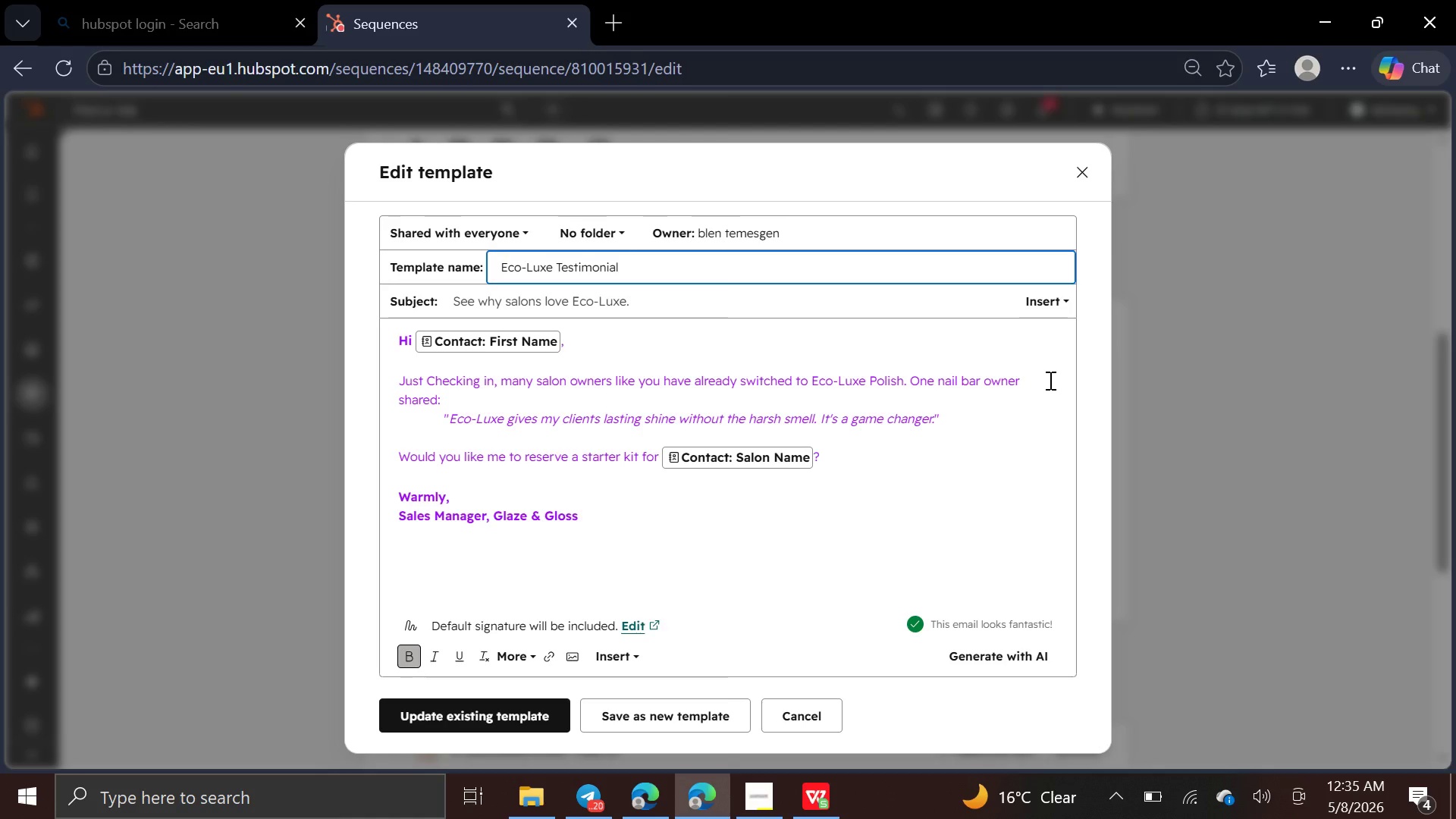 
wait(11.44)
 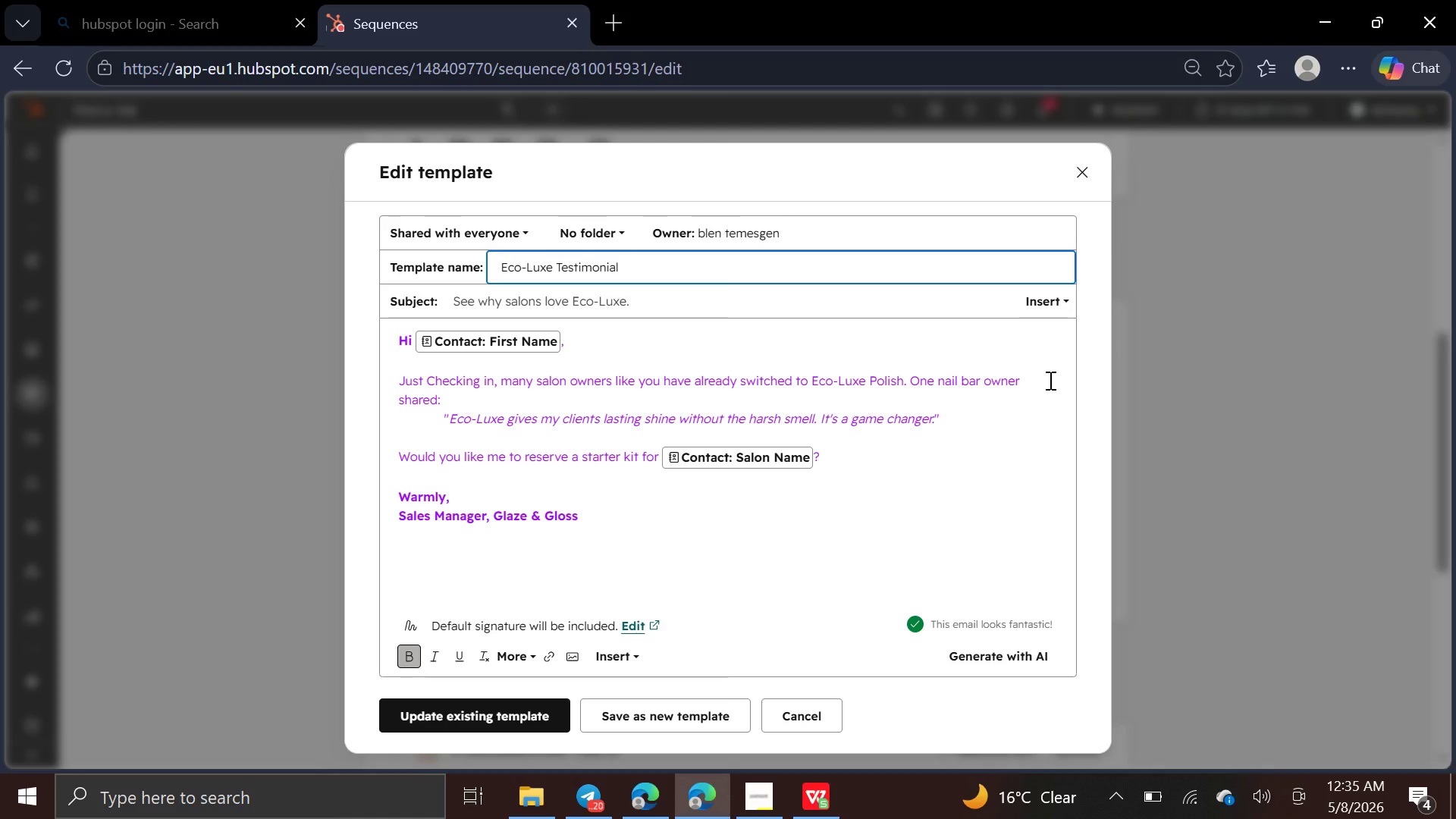 
left_click([1213, 437])
 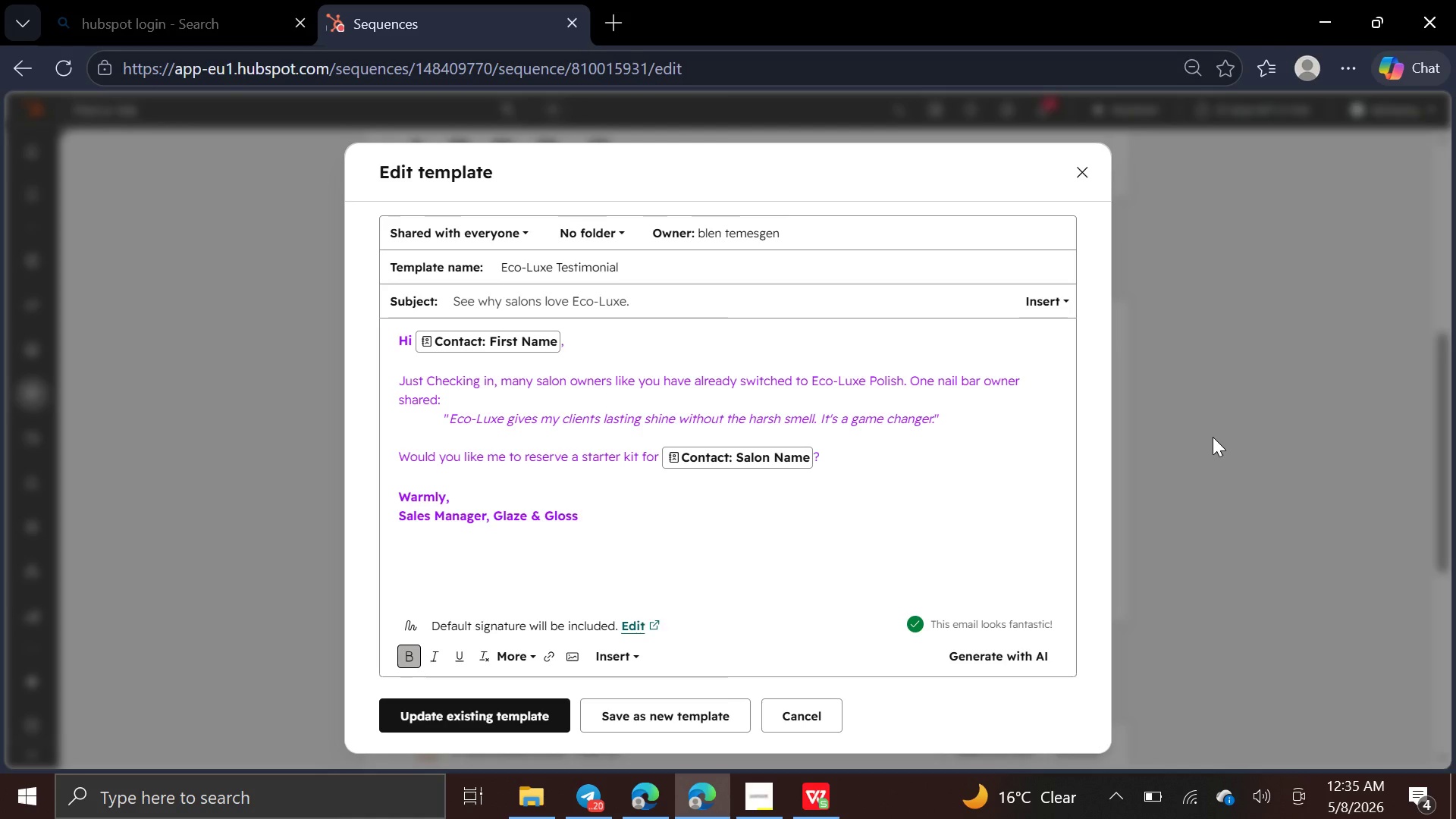 
left_click([1213, 437])
 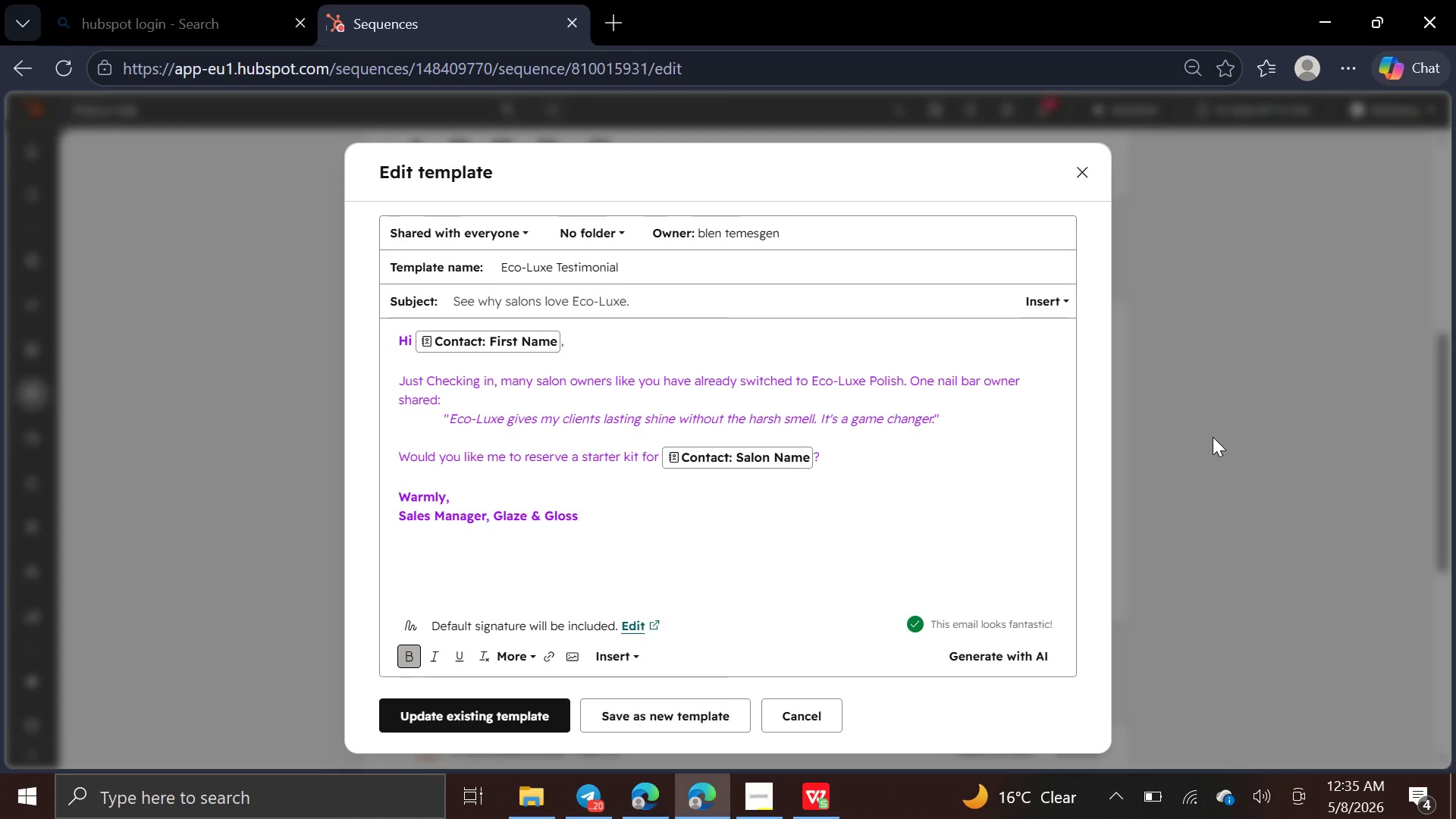 
left_click([1213, 437])
 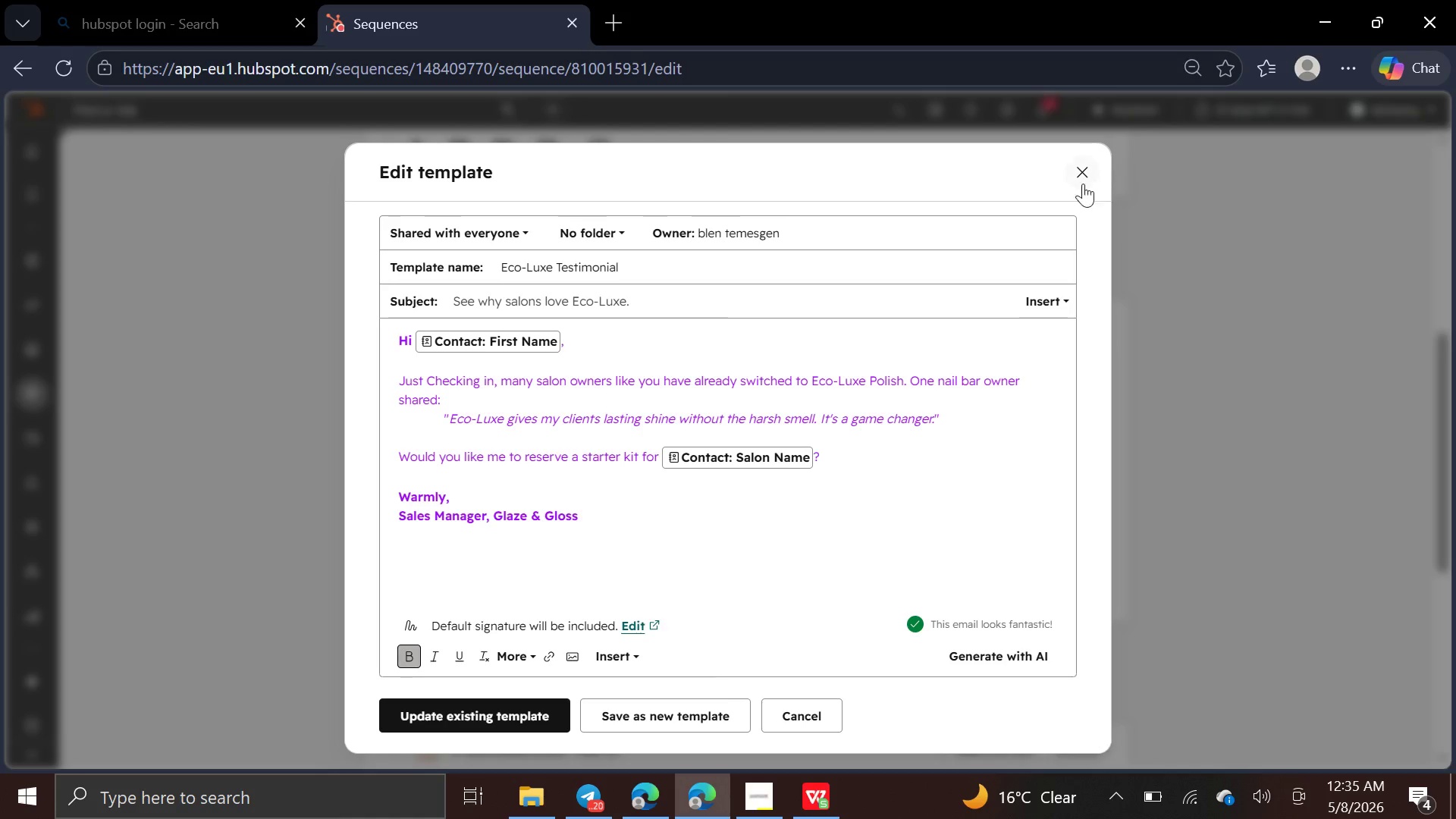 
left_click([1084, 167])
 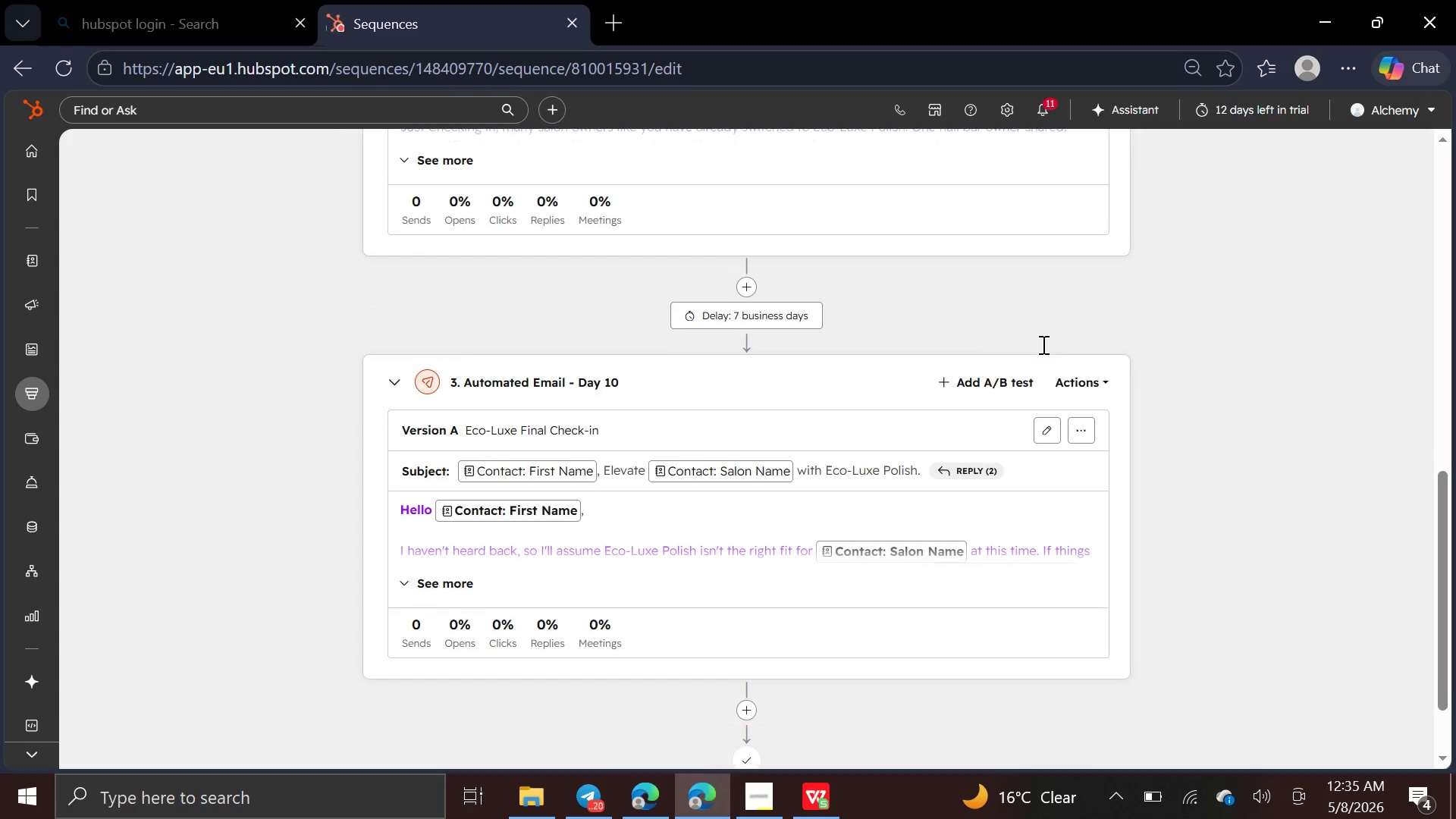 
wait(13.64)
 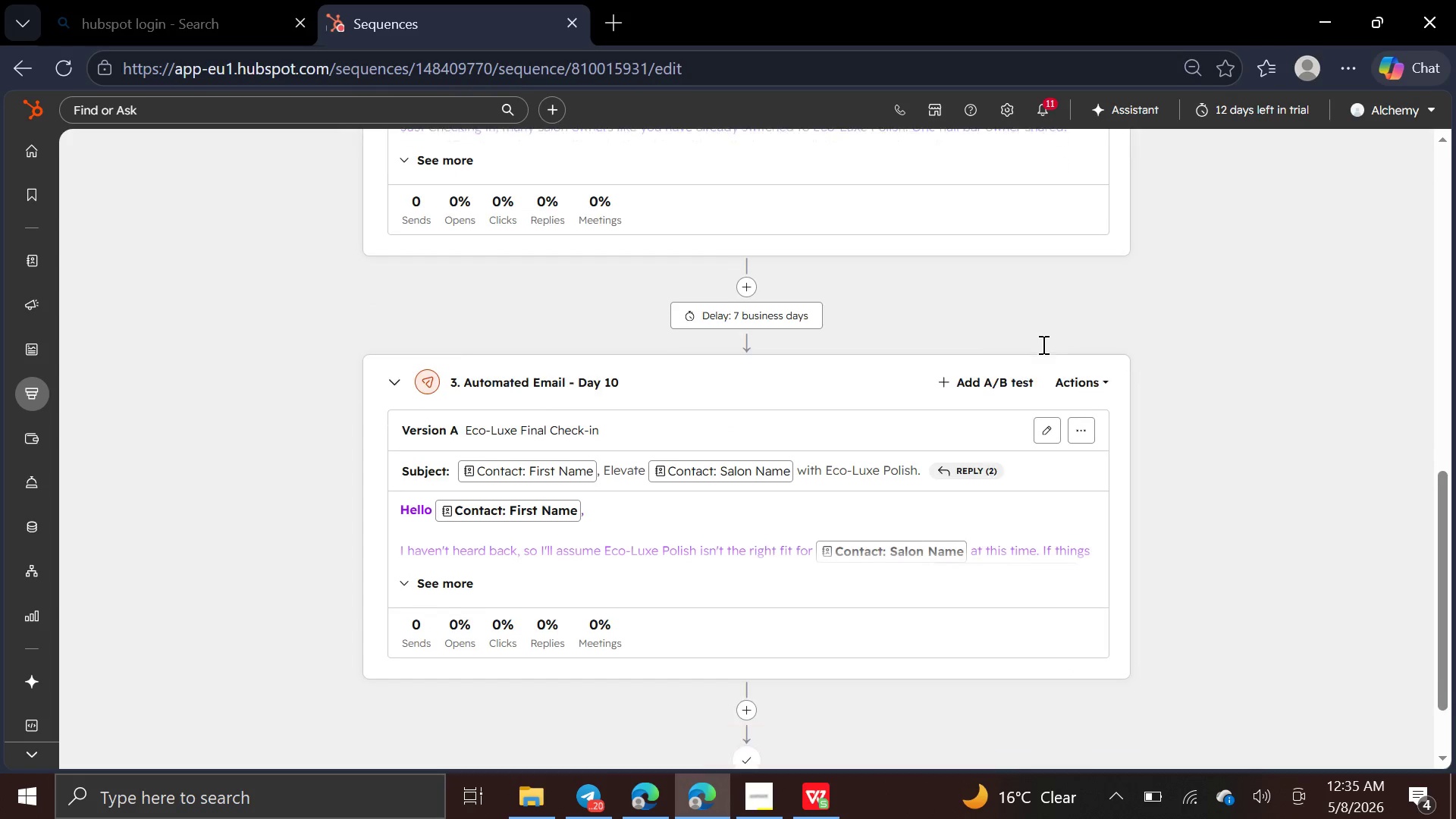 
left_click([1039, 359])
 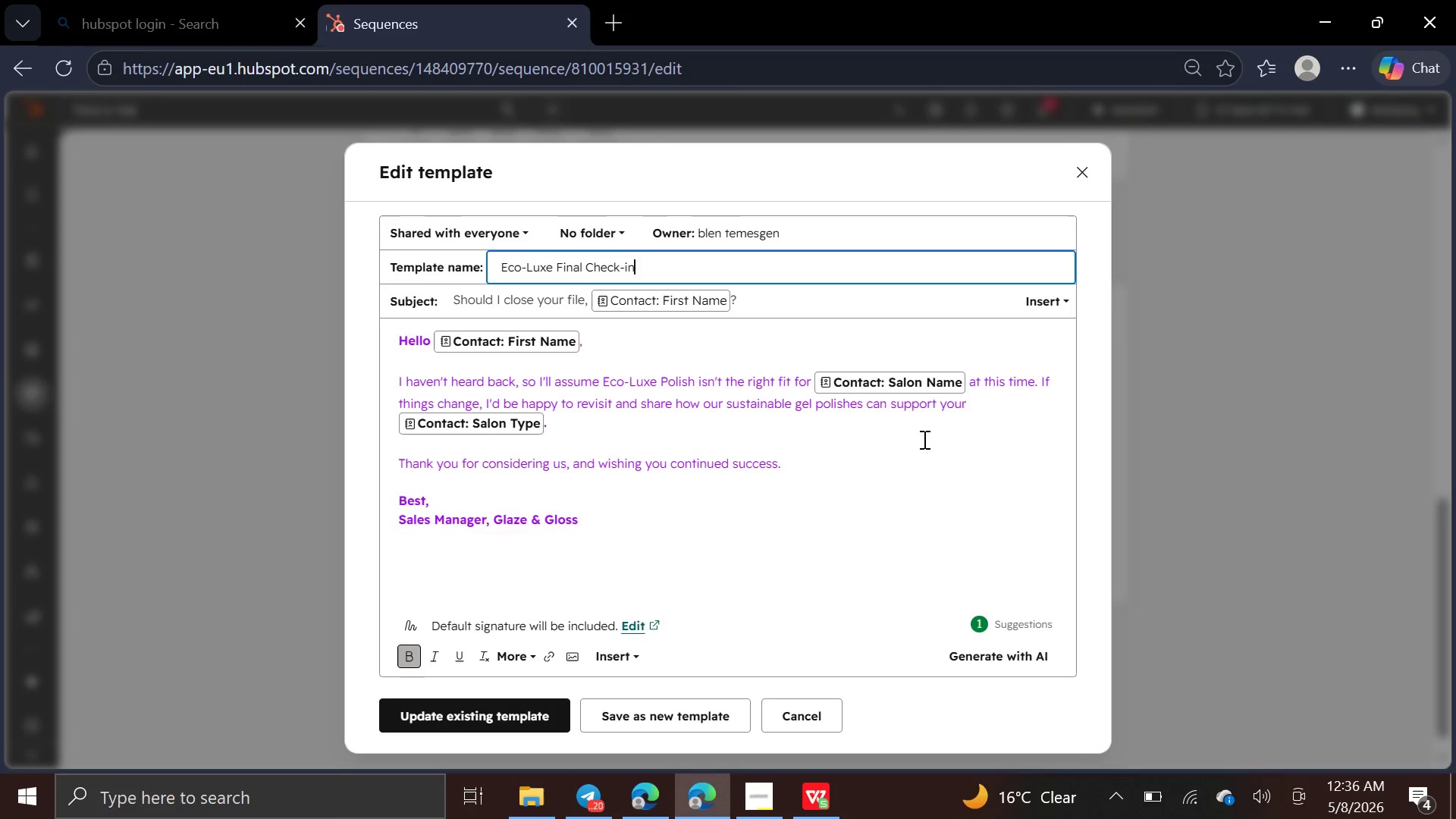 
wait(11.22)
 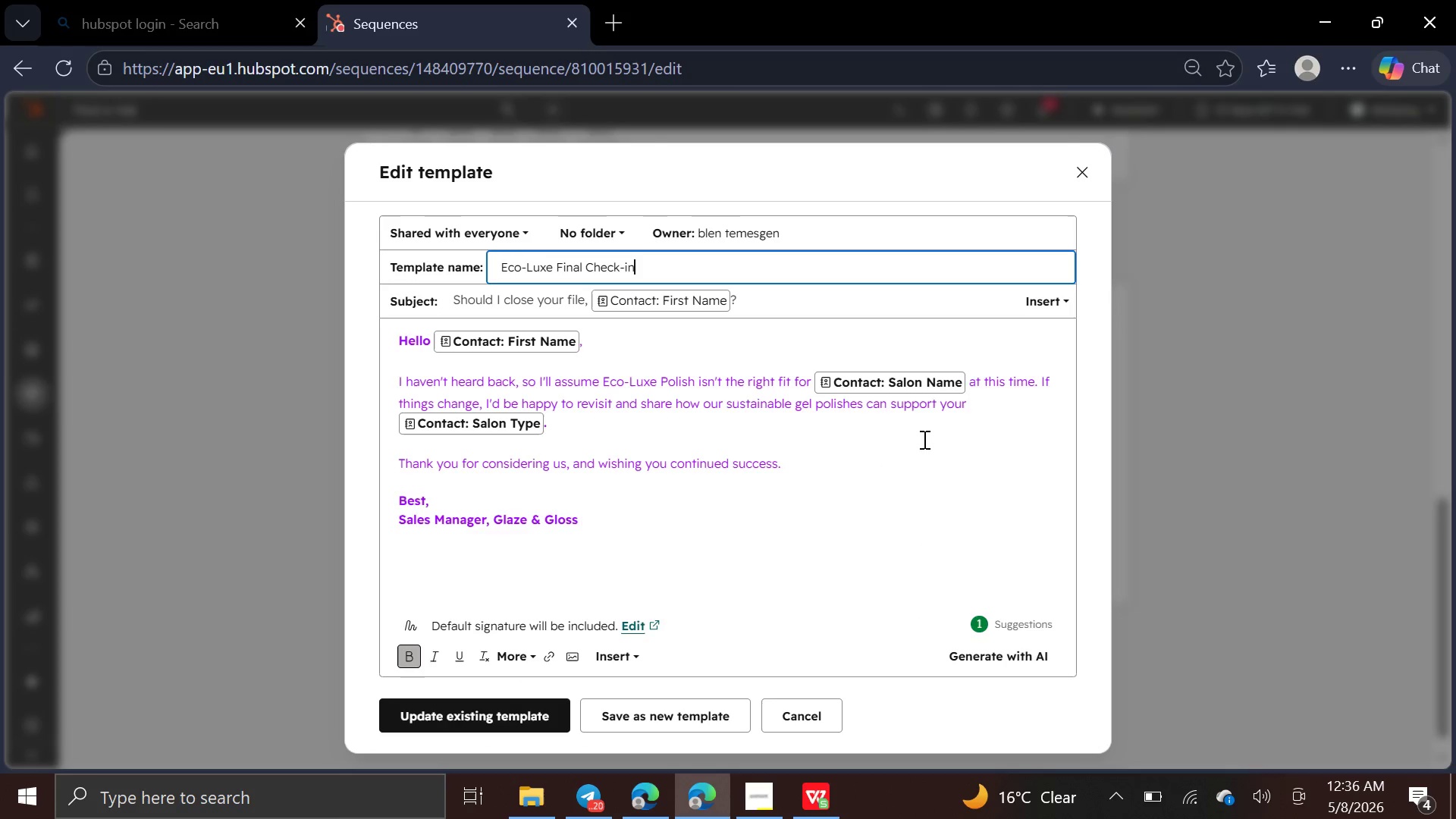 
left_click([1169, 481])
 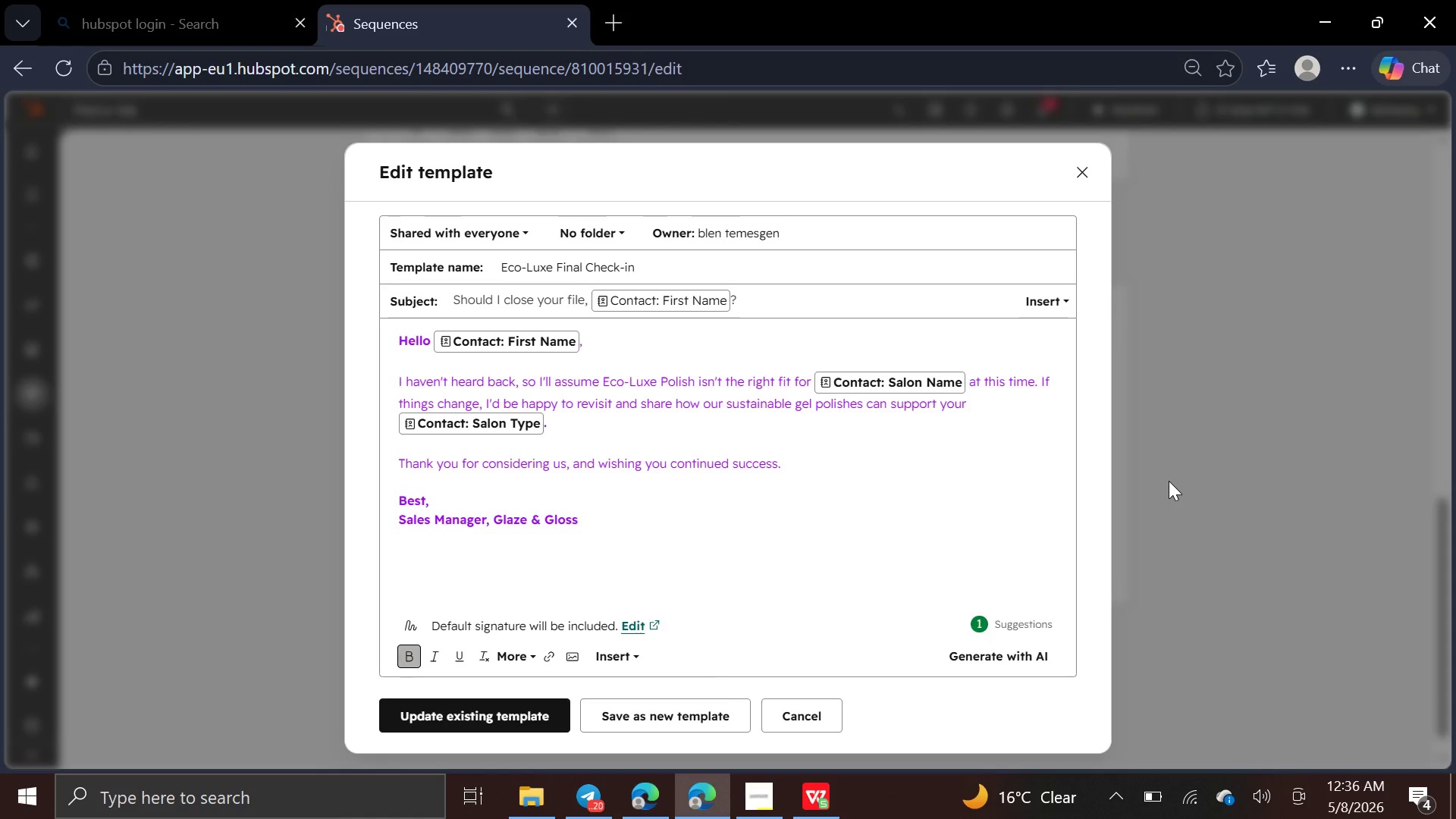 
left_click([1169, 481])
 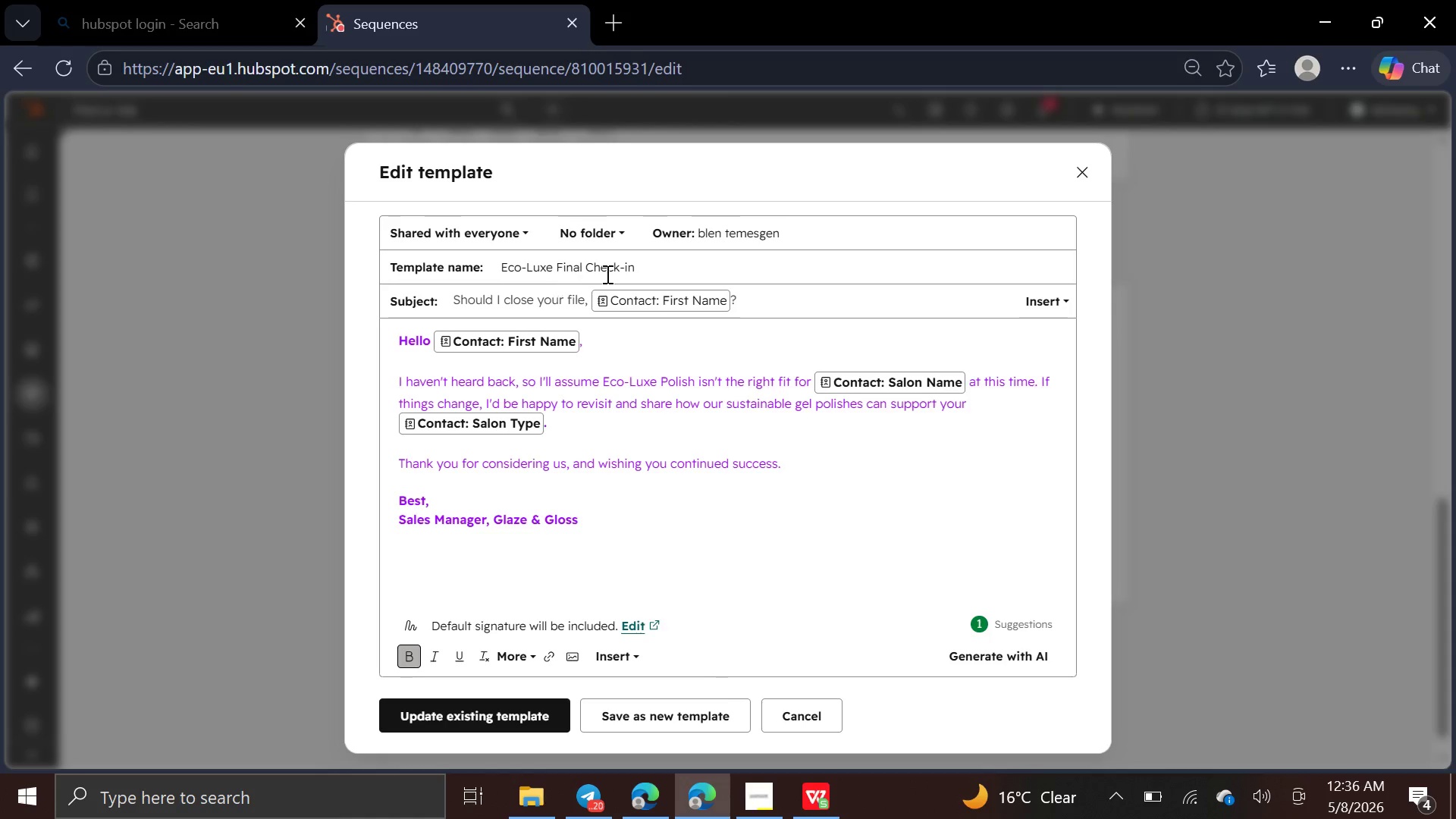 
wait(5.95)
 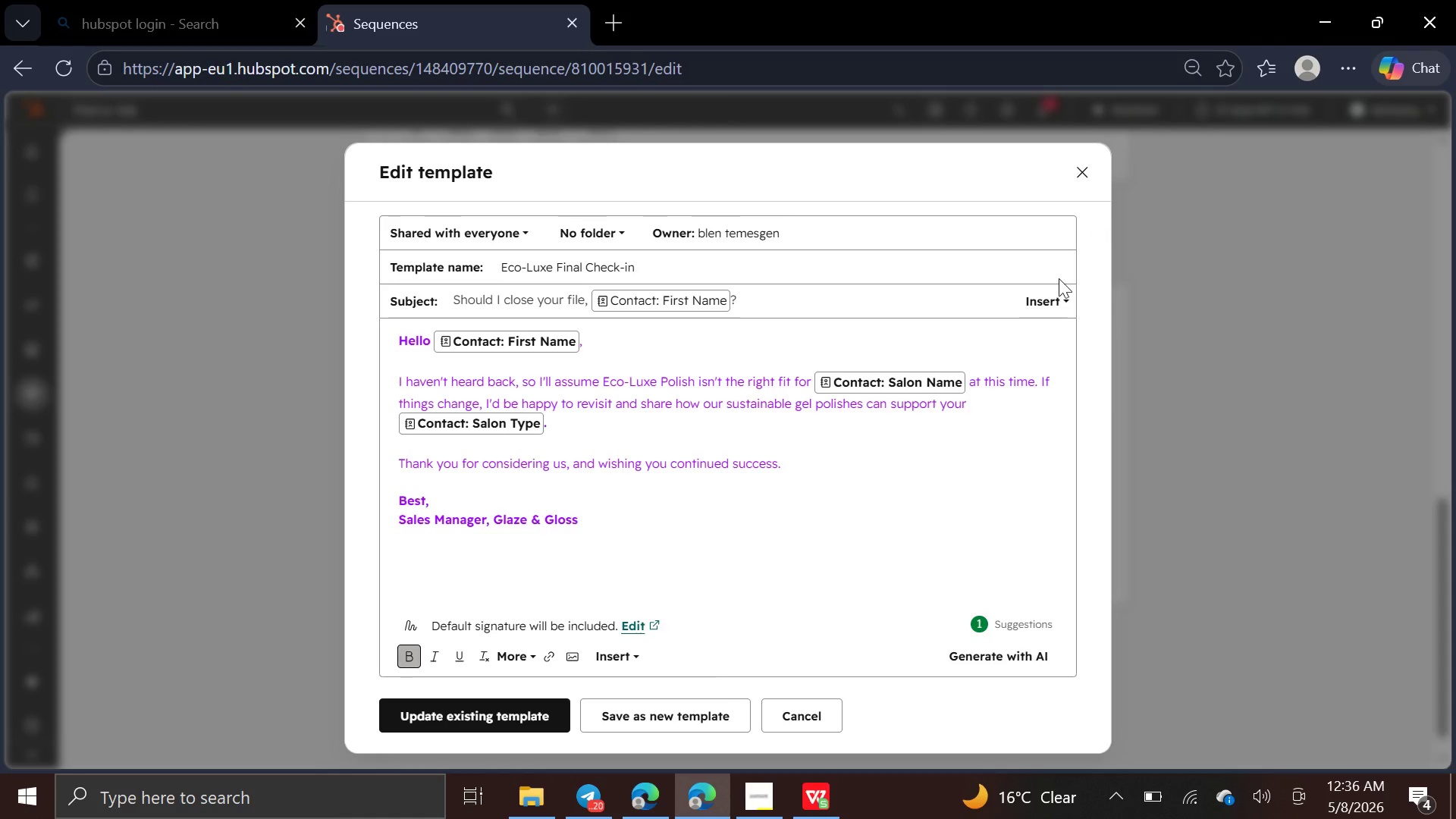 
left_click([1089, 162])
 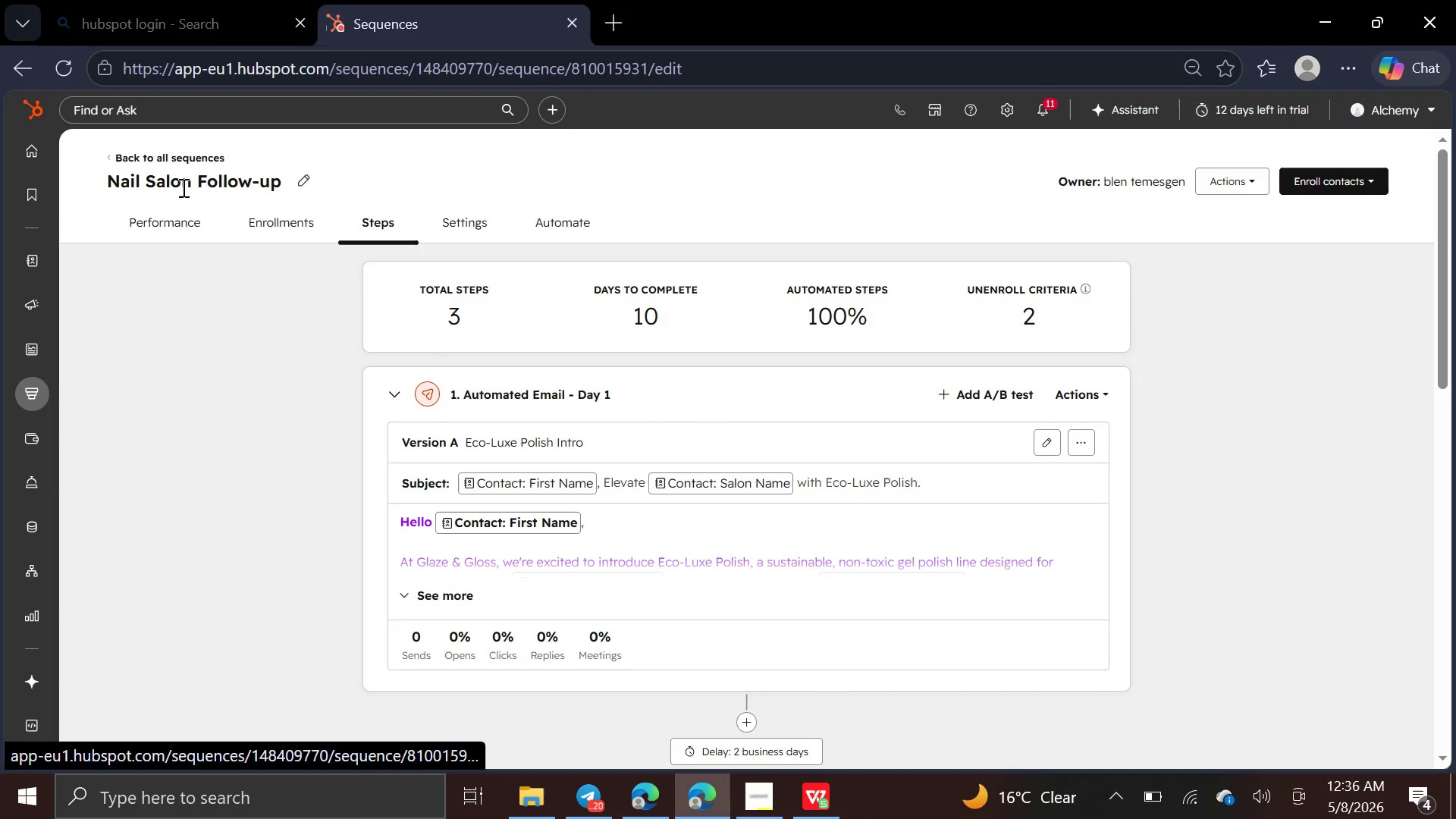 
wait(5.64)
 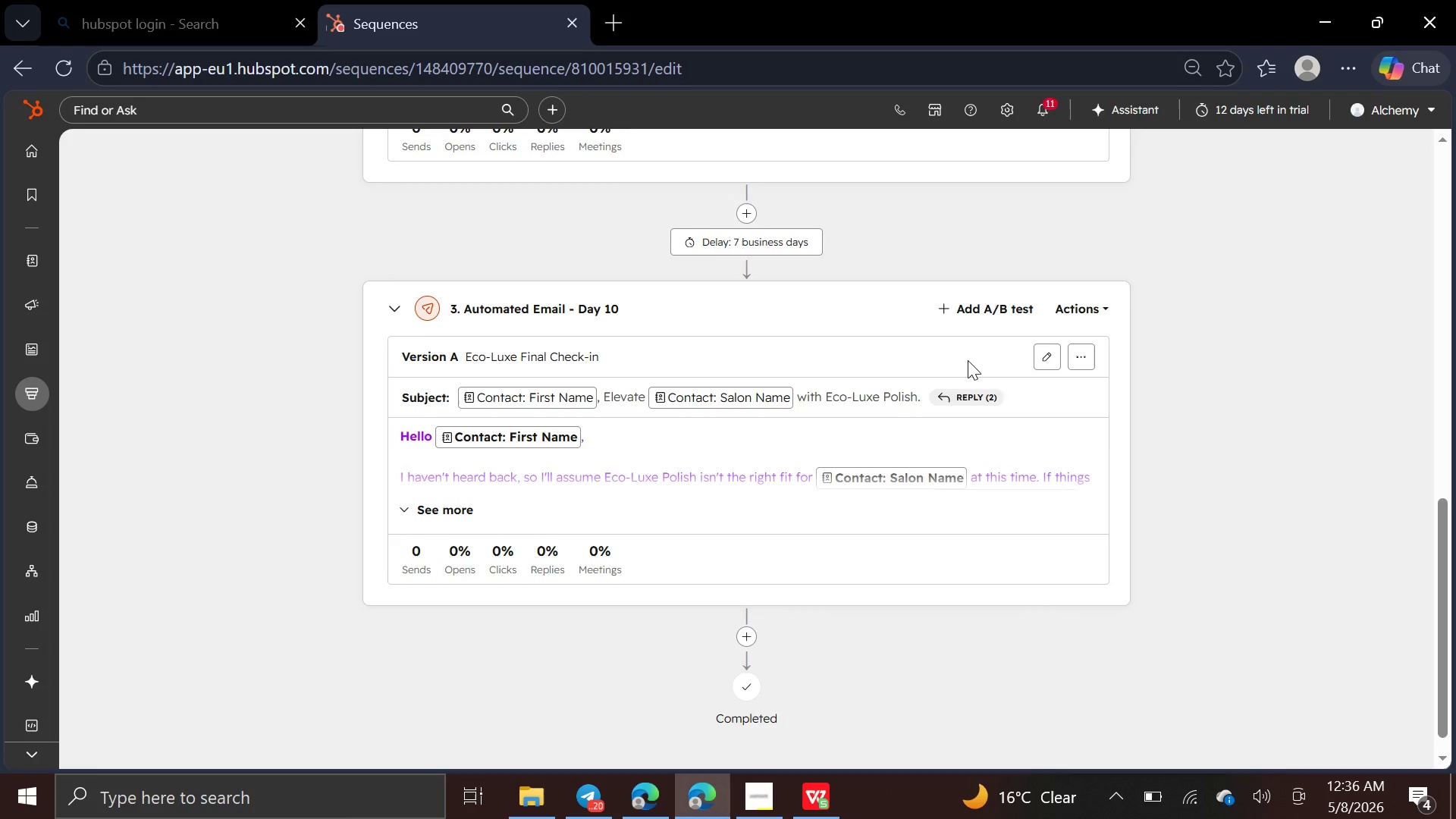 
left_click([185, 162])
 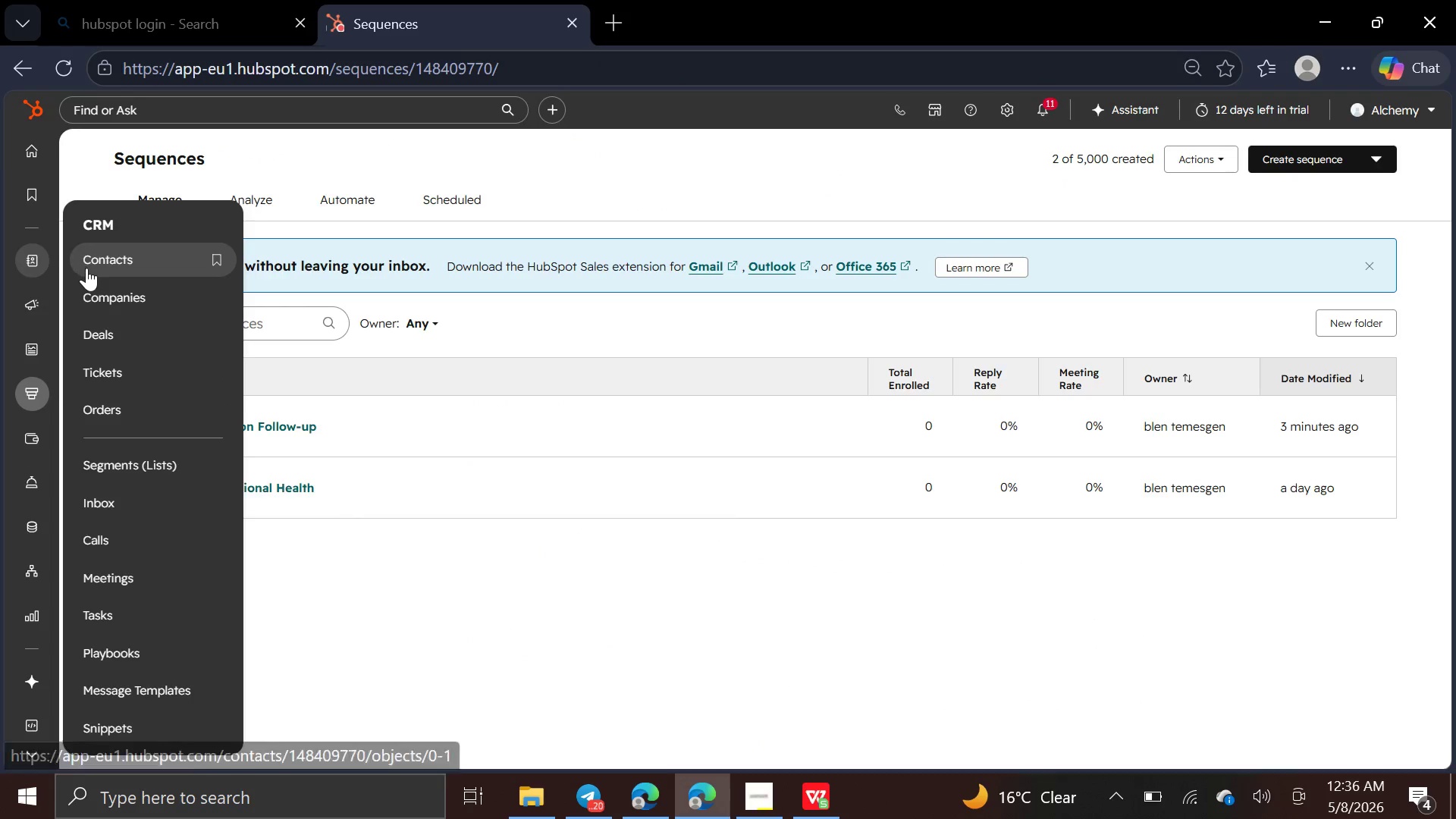 
wait(5.72)
 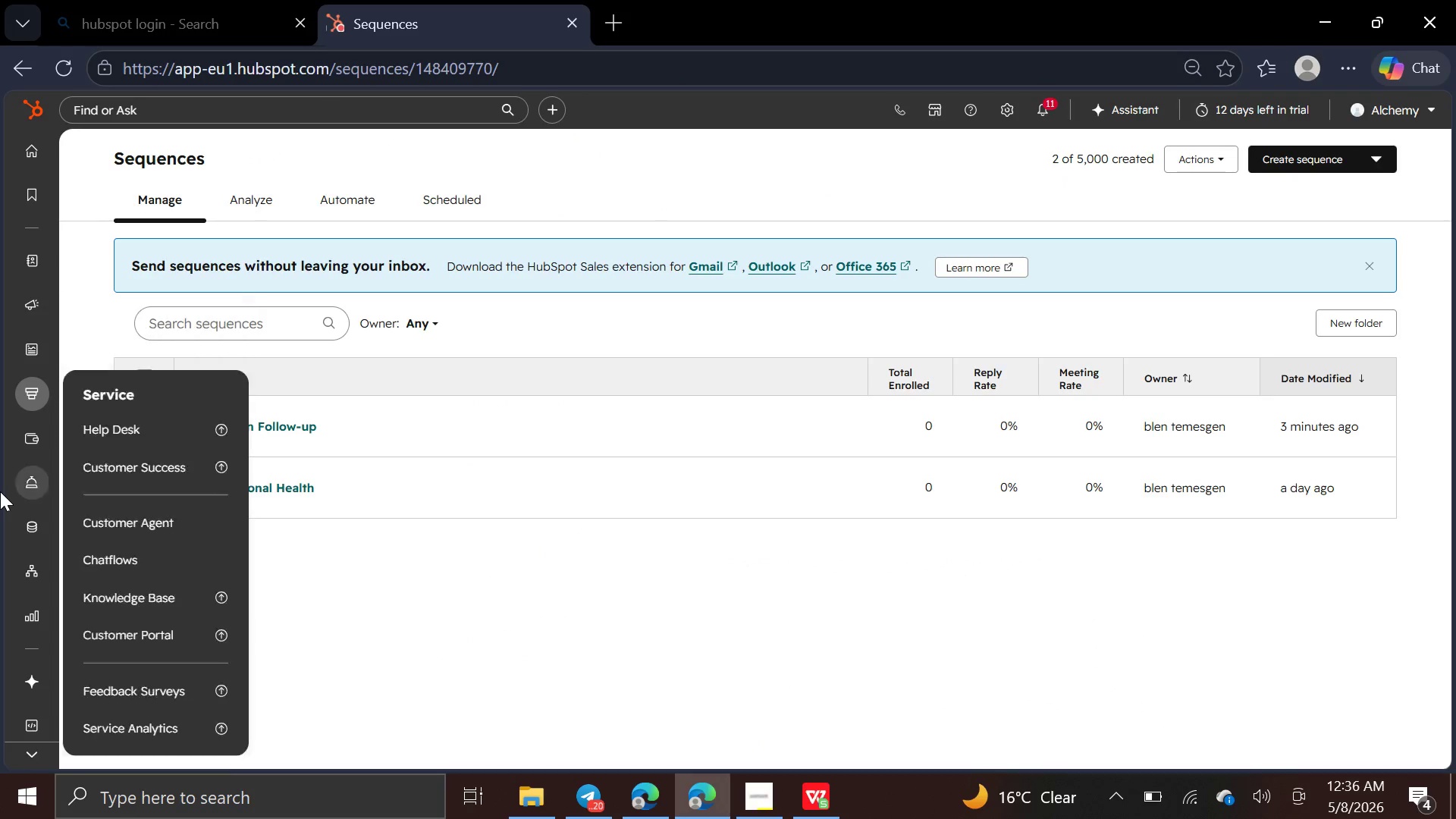 
left_click([104, 457])
 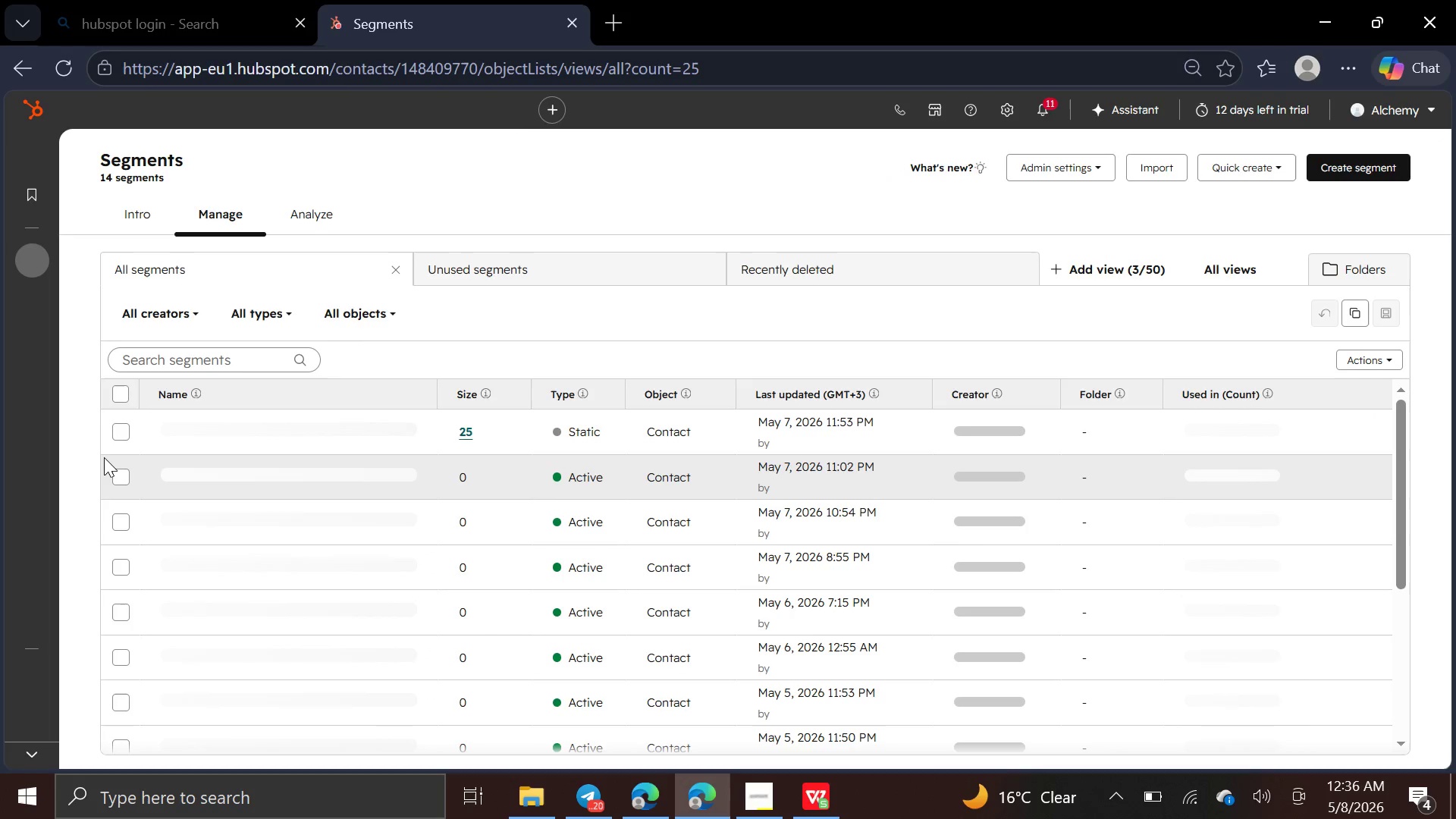 
wait(9.45)
 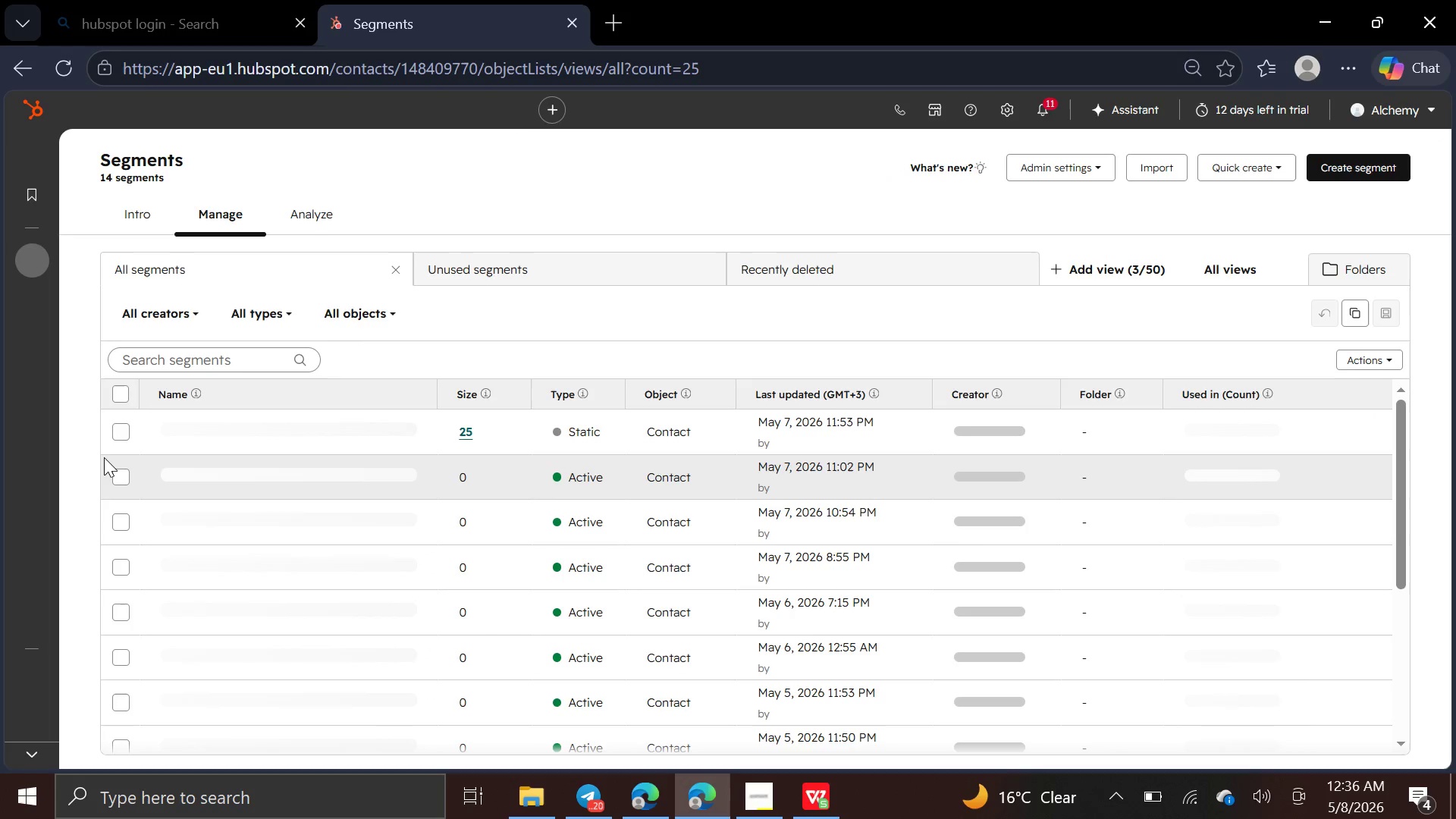 
left_click([222, 430])
 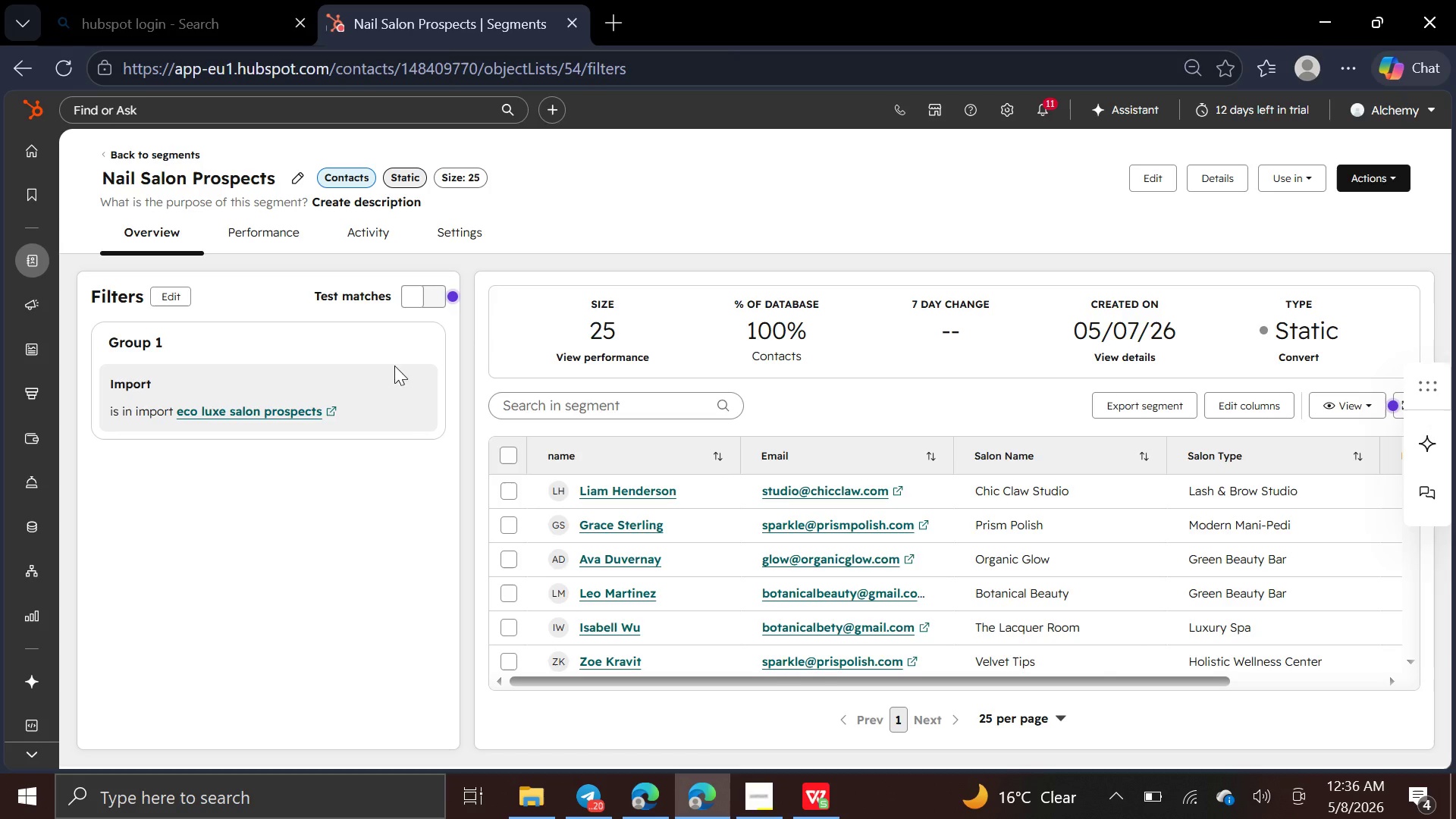 
wait(15.19)
 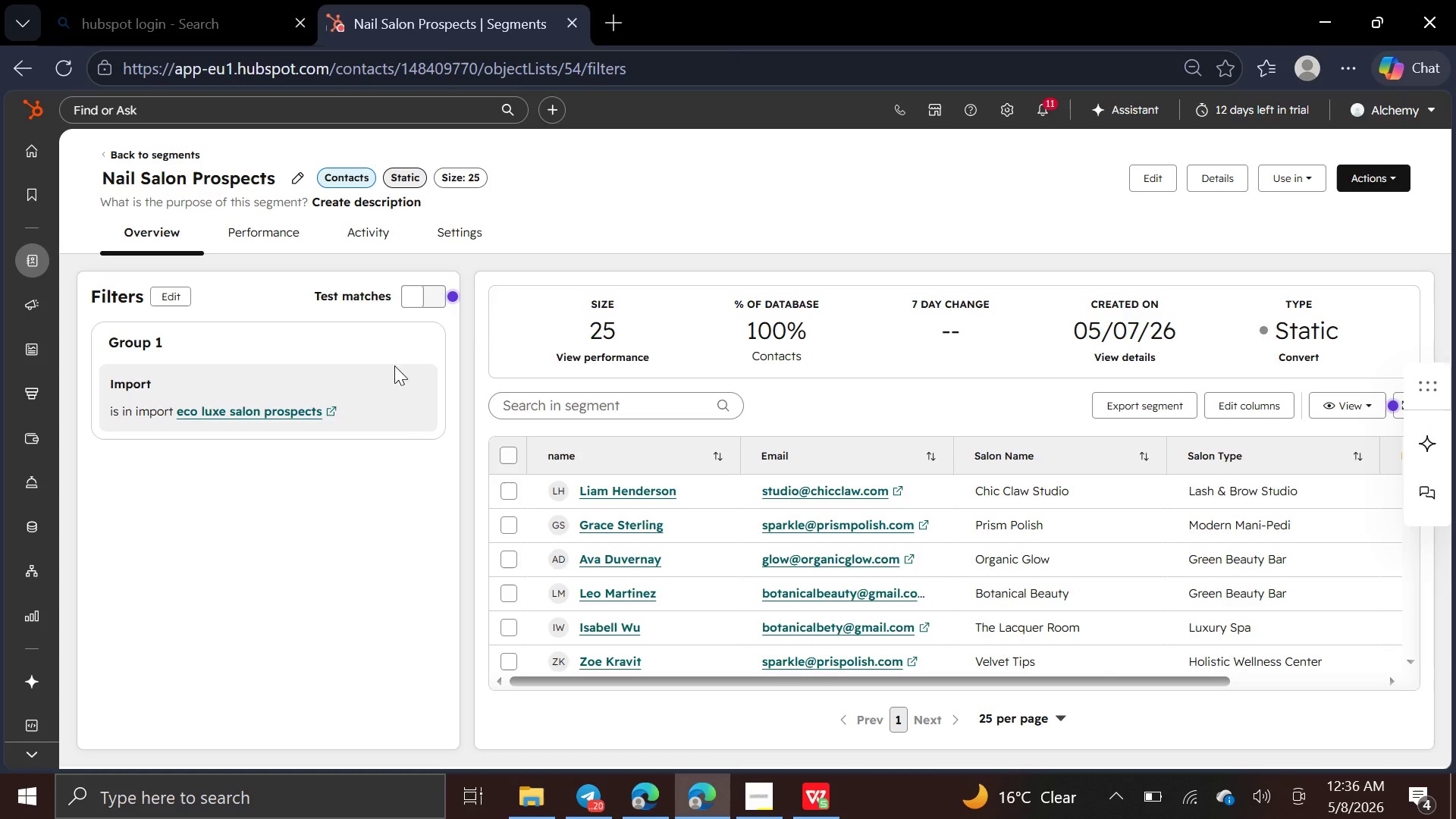 
left_click([522, 803])
 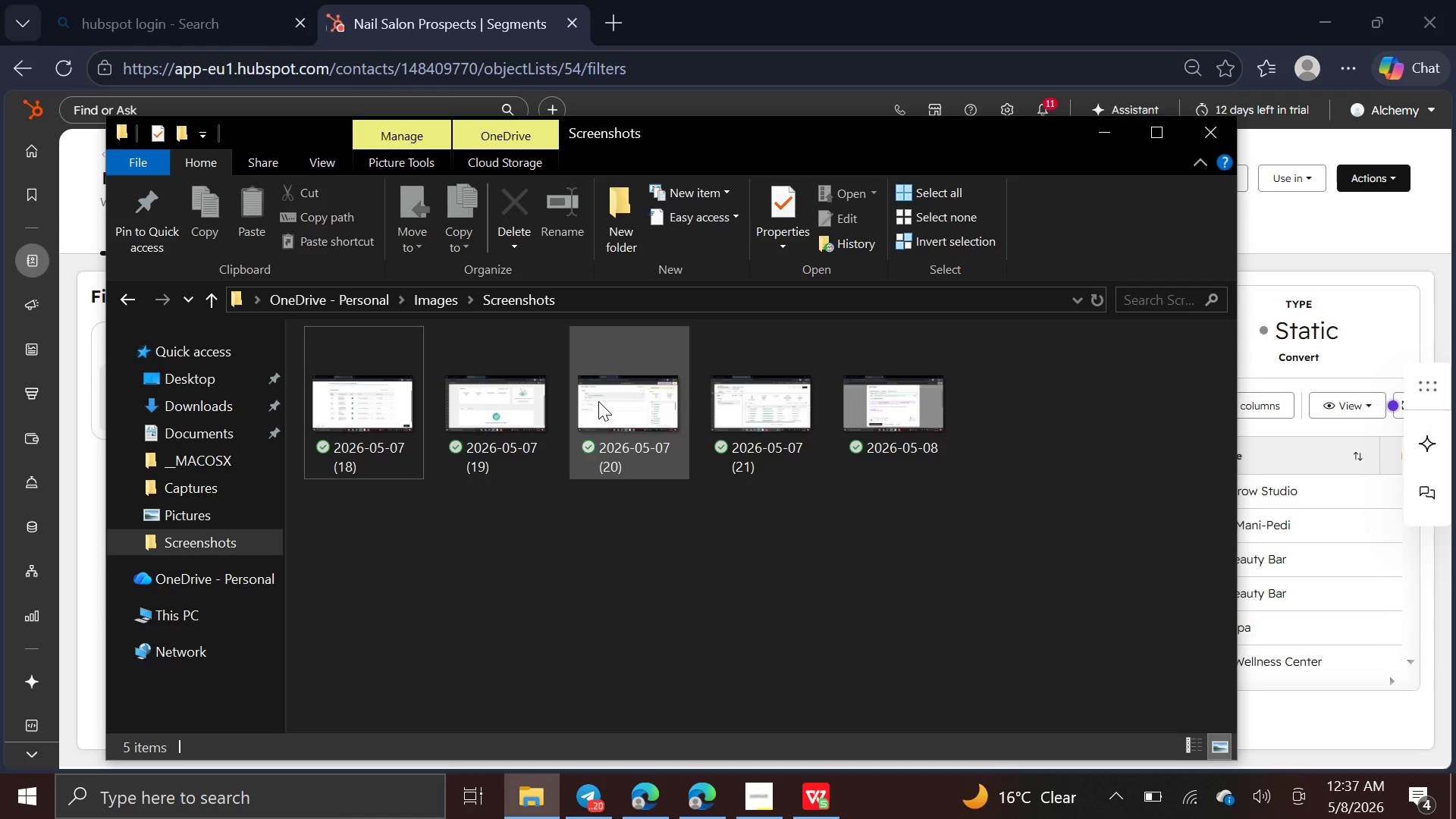 
wait(7.06)
 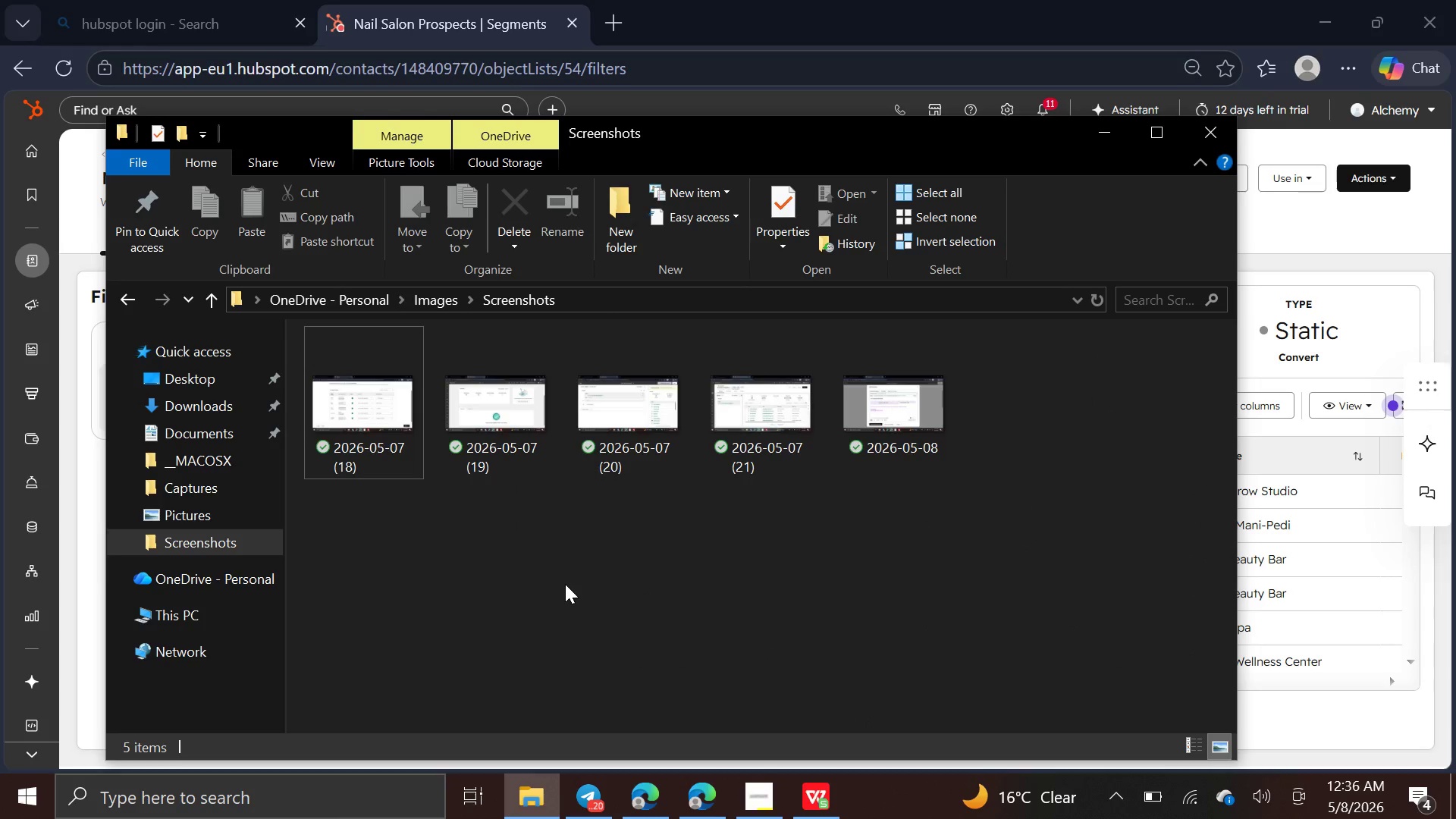 
double_click([734, 409])
 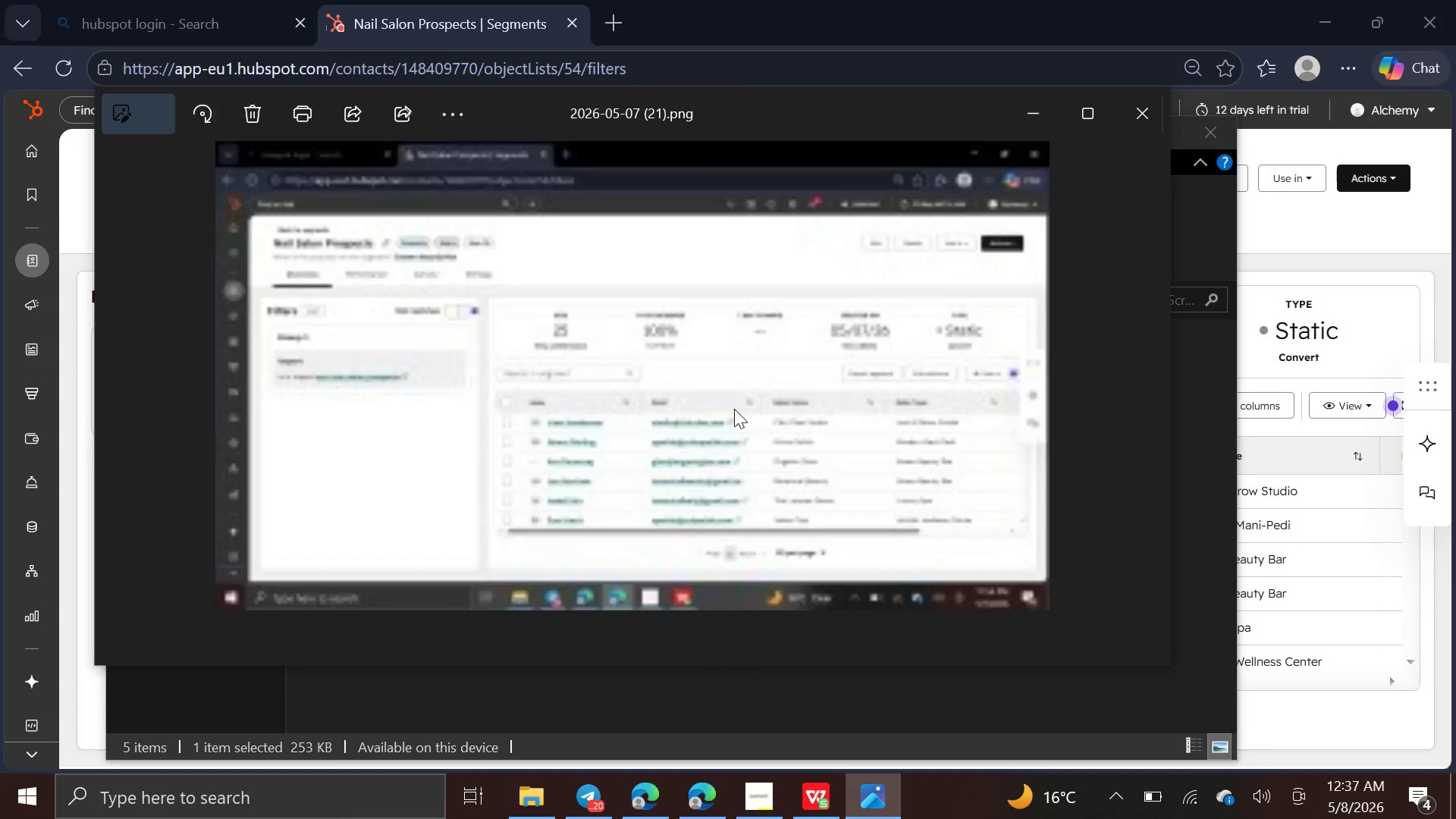 
wait(8.64)
 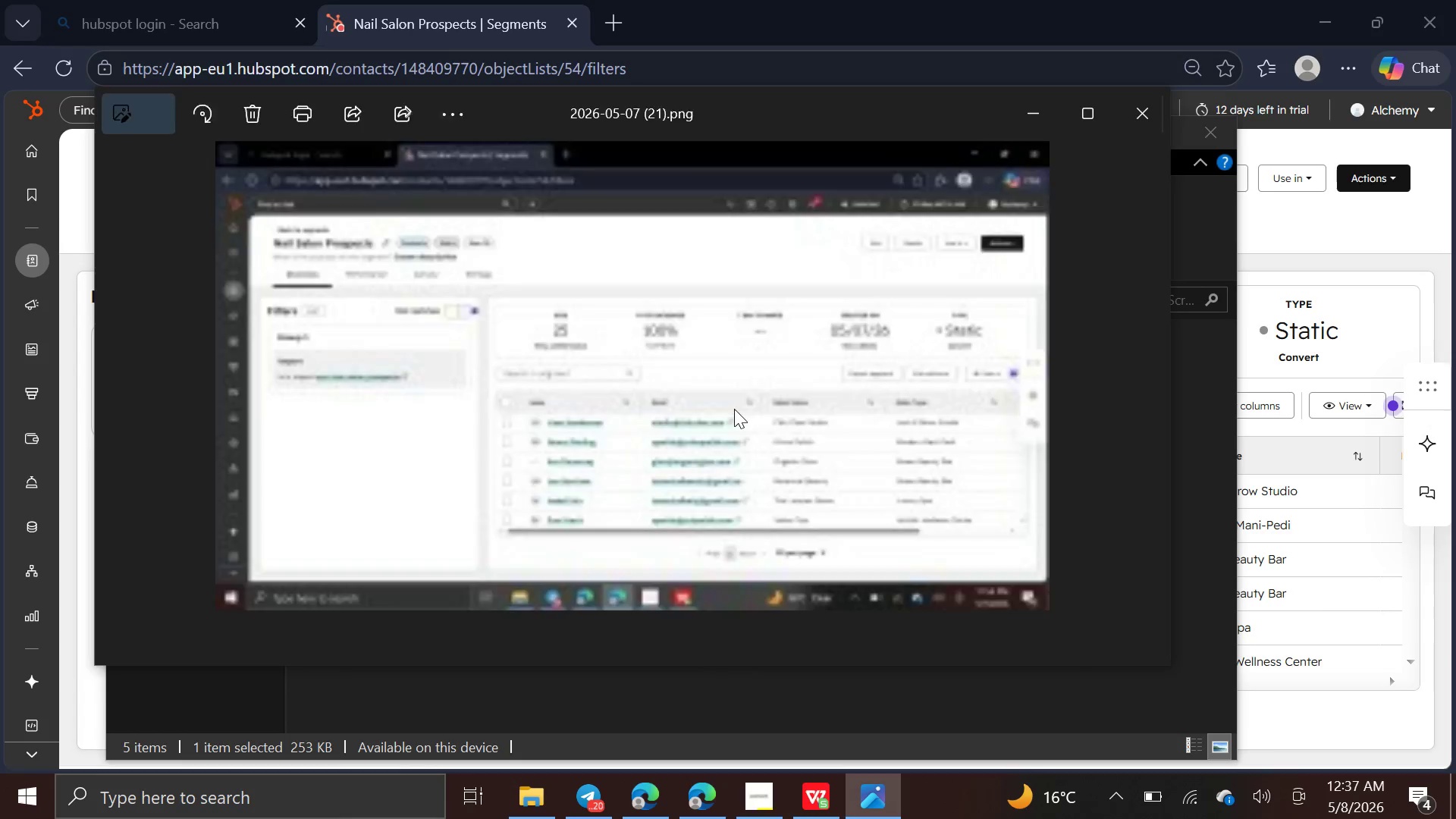 
left_click([1152, 98])
 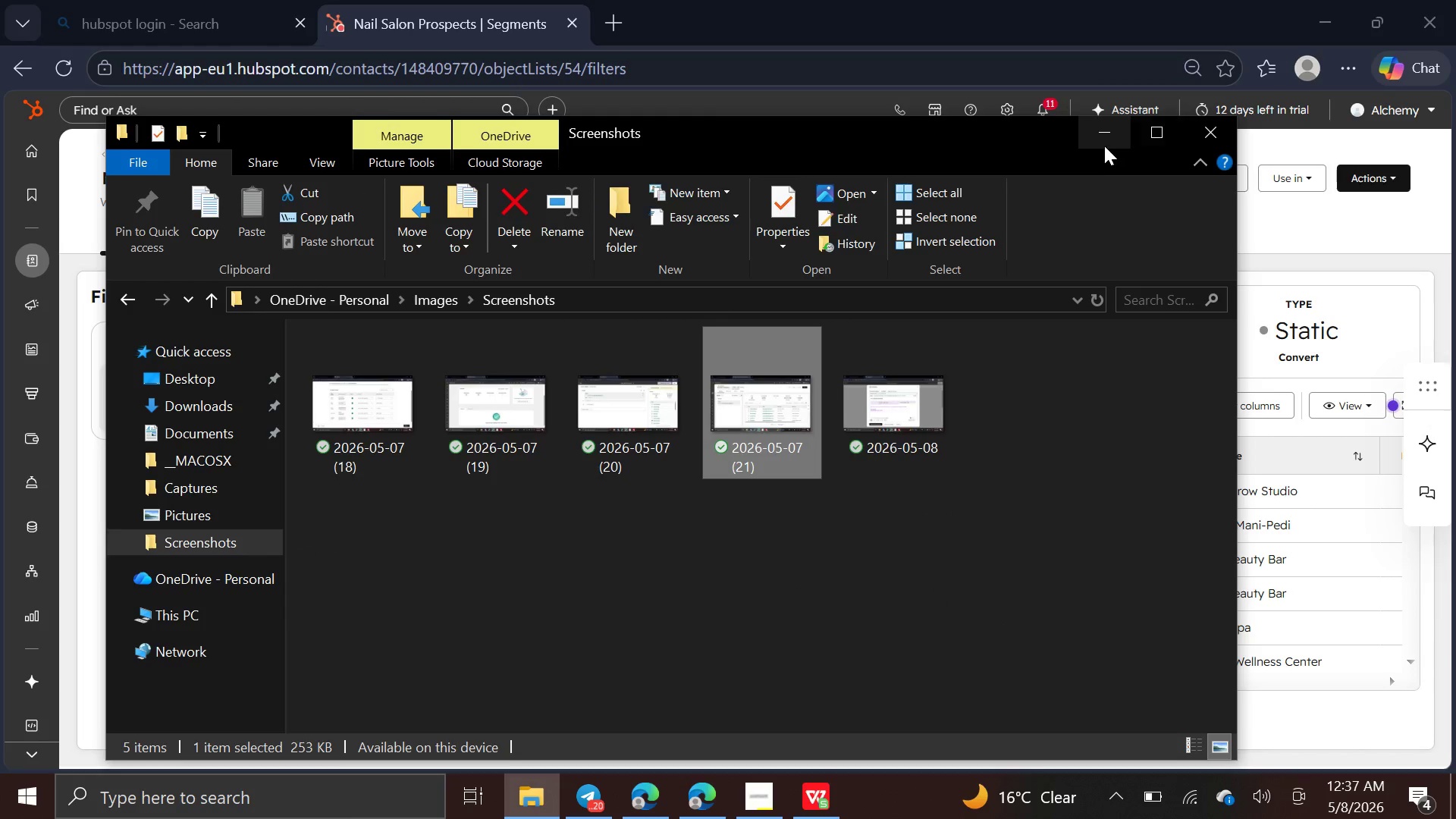 
left_click([1104, 139])
 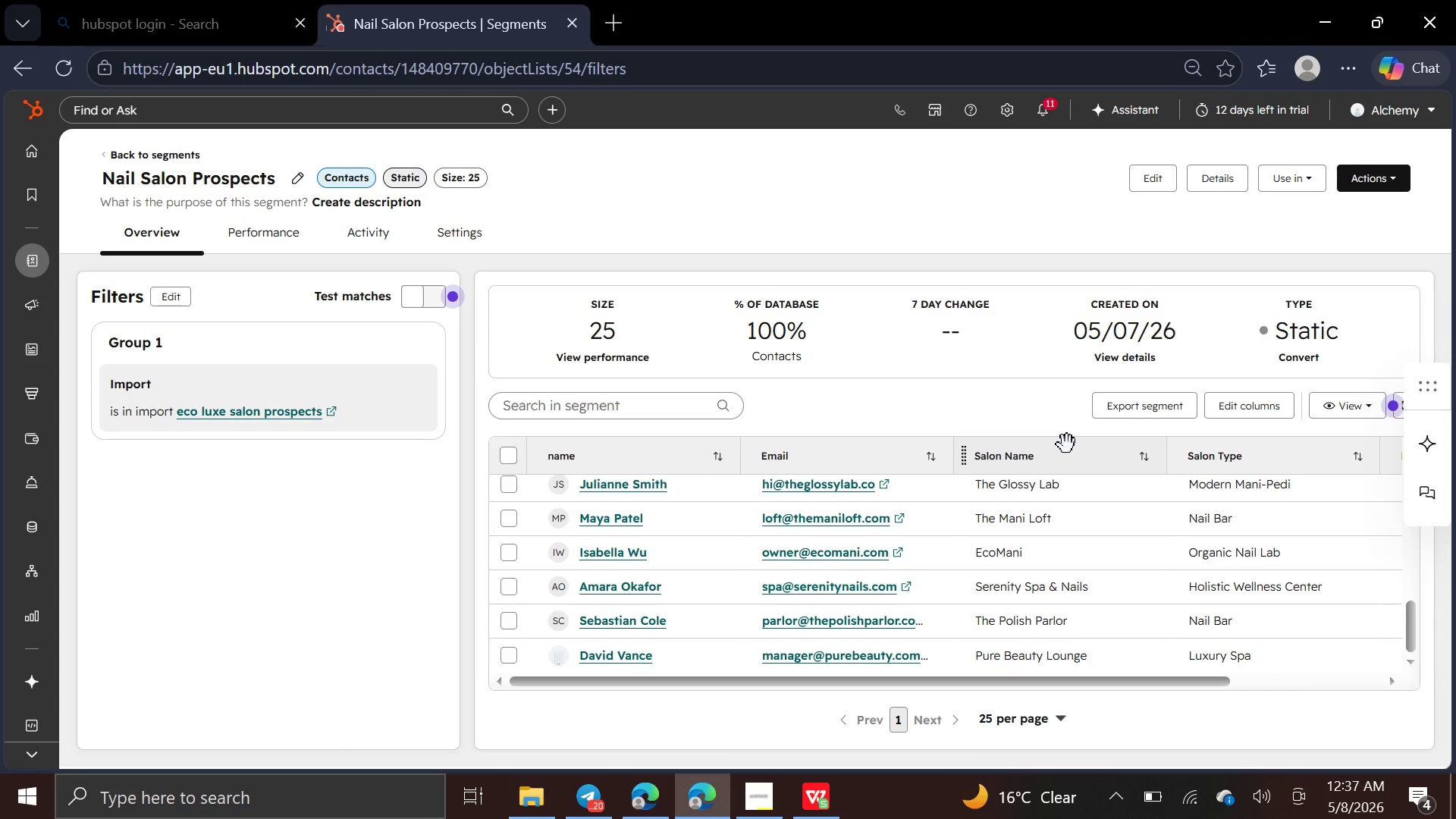 
wait(6.27)
 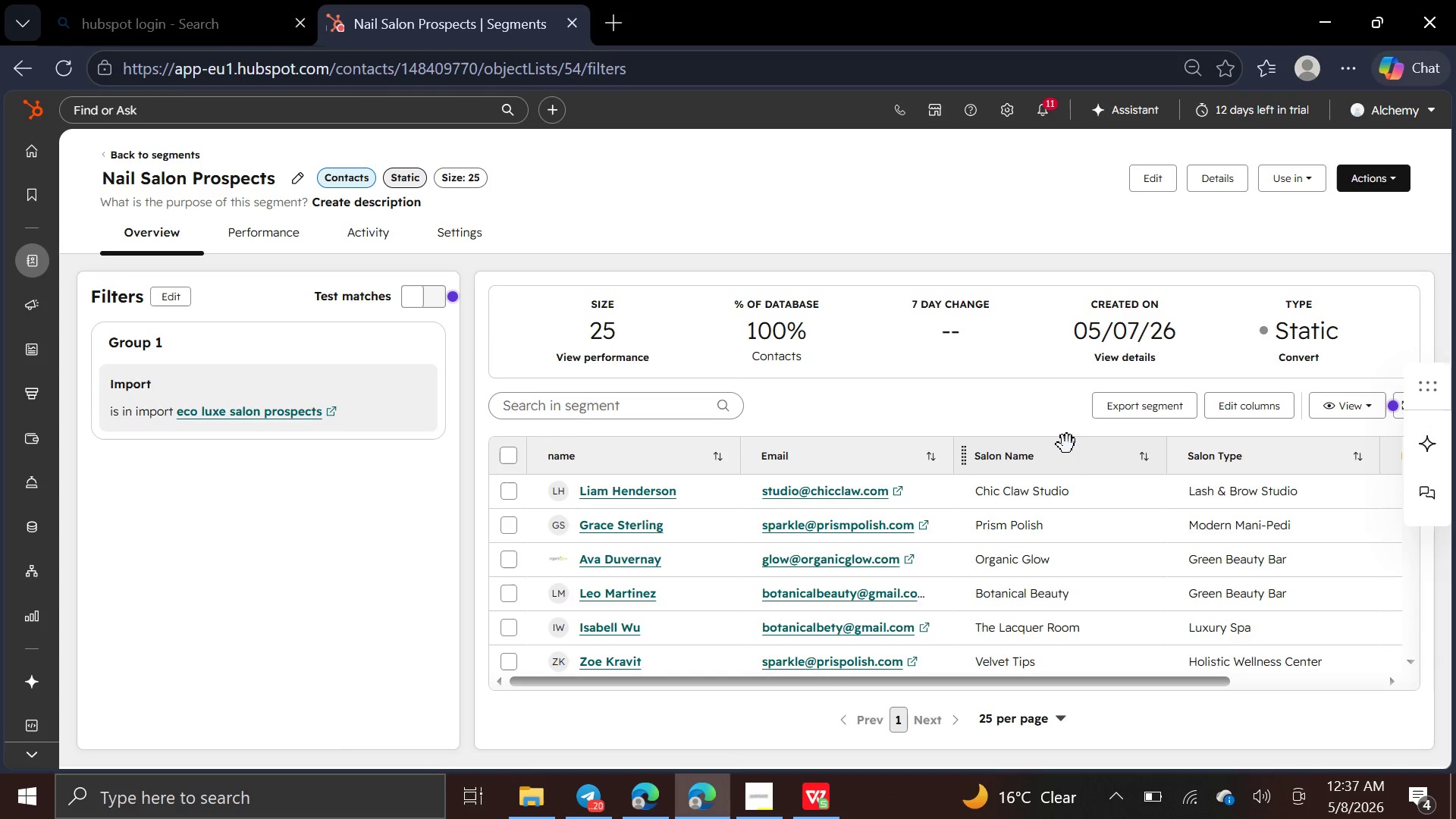 
left_click([811, 796])
 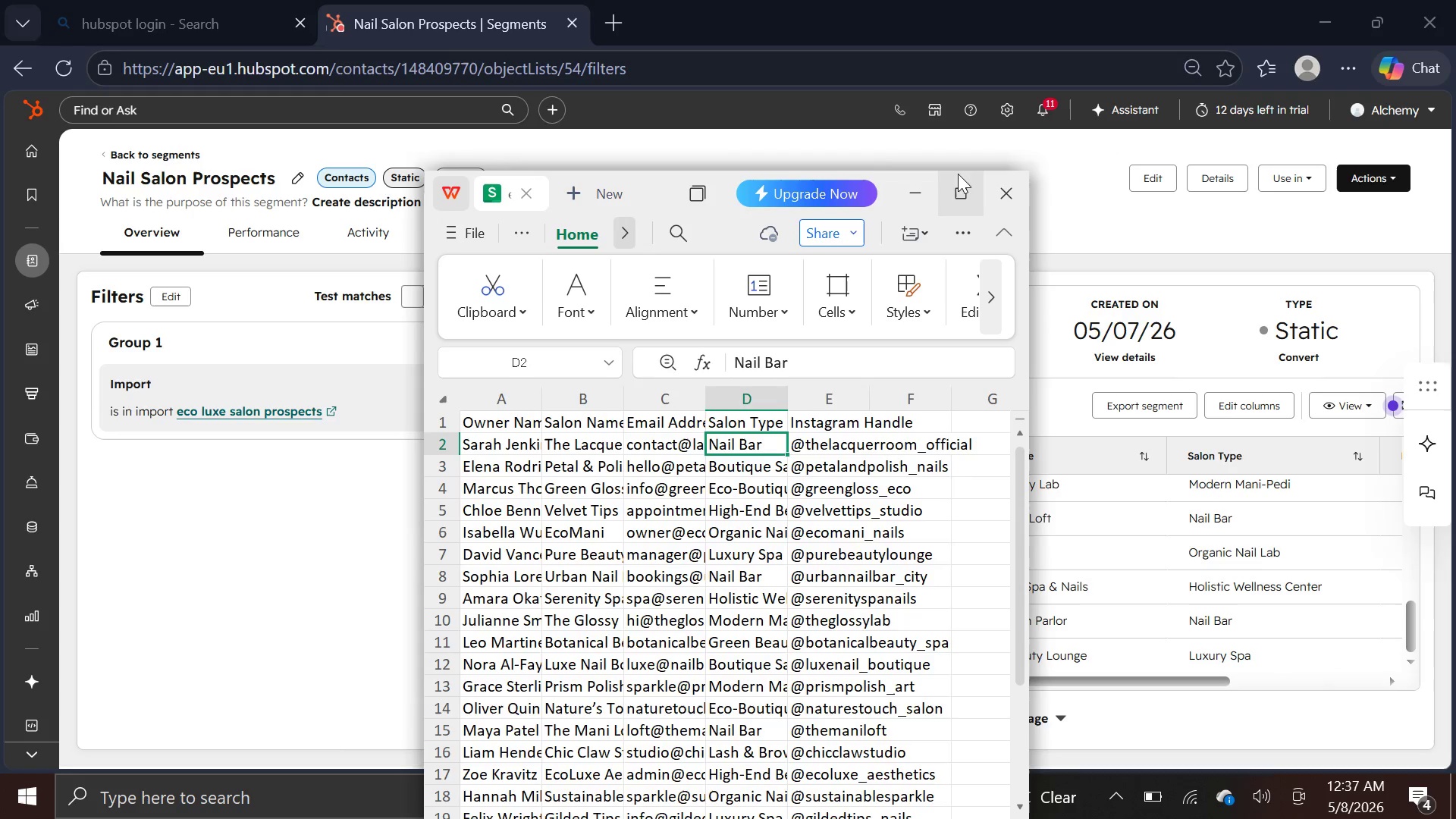 
left_click([924, 190])
 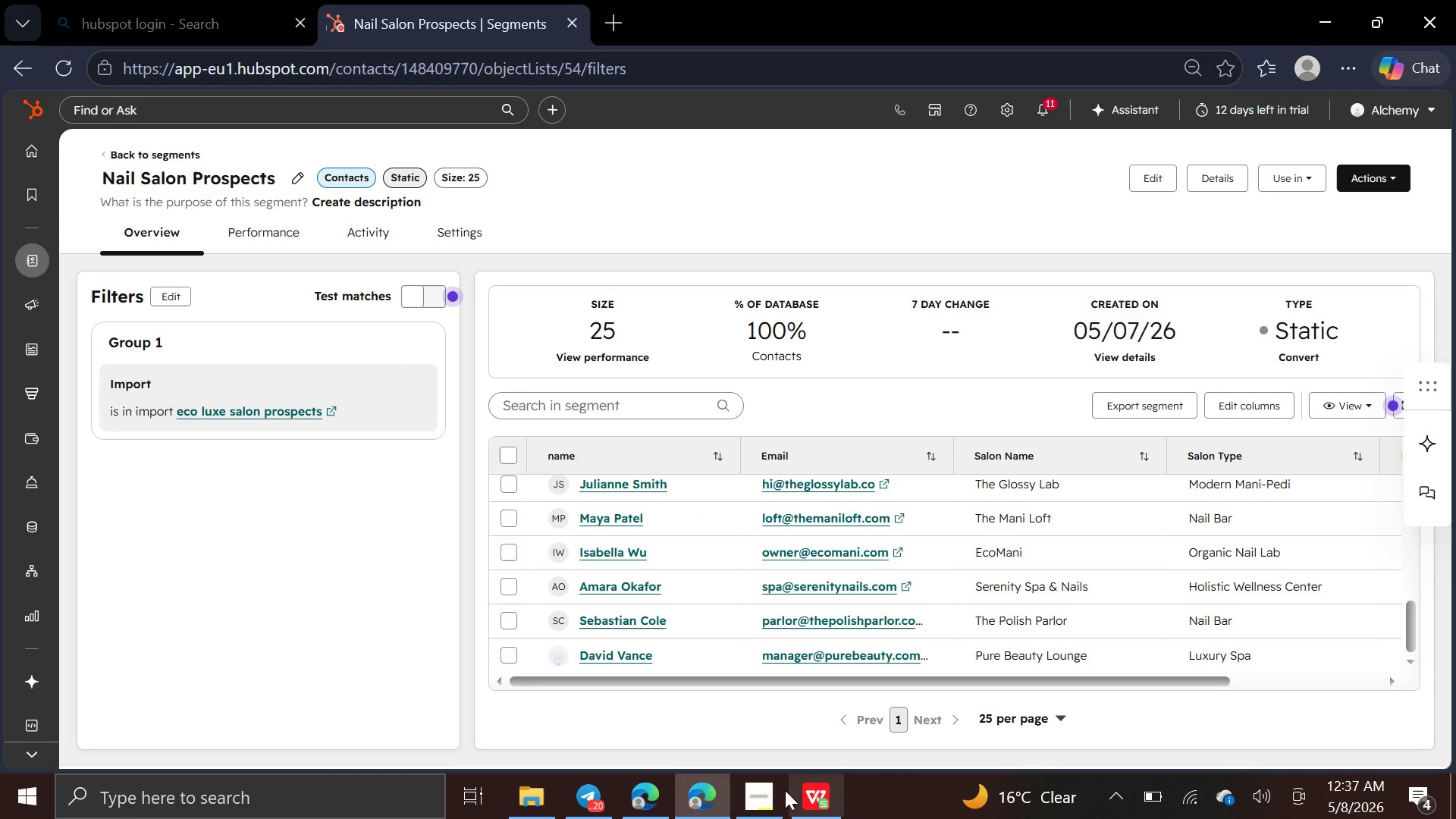 
left_click([777, 800])